 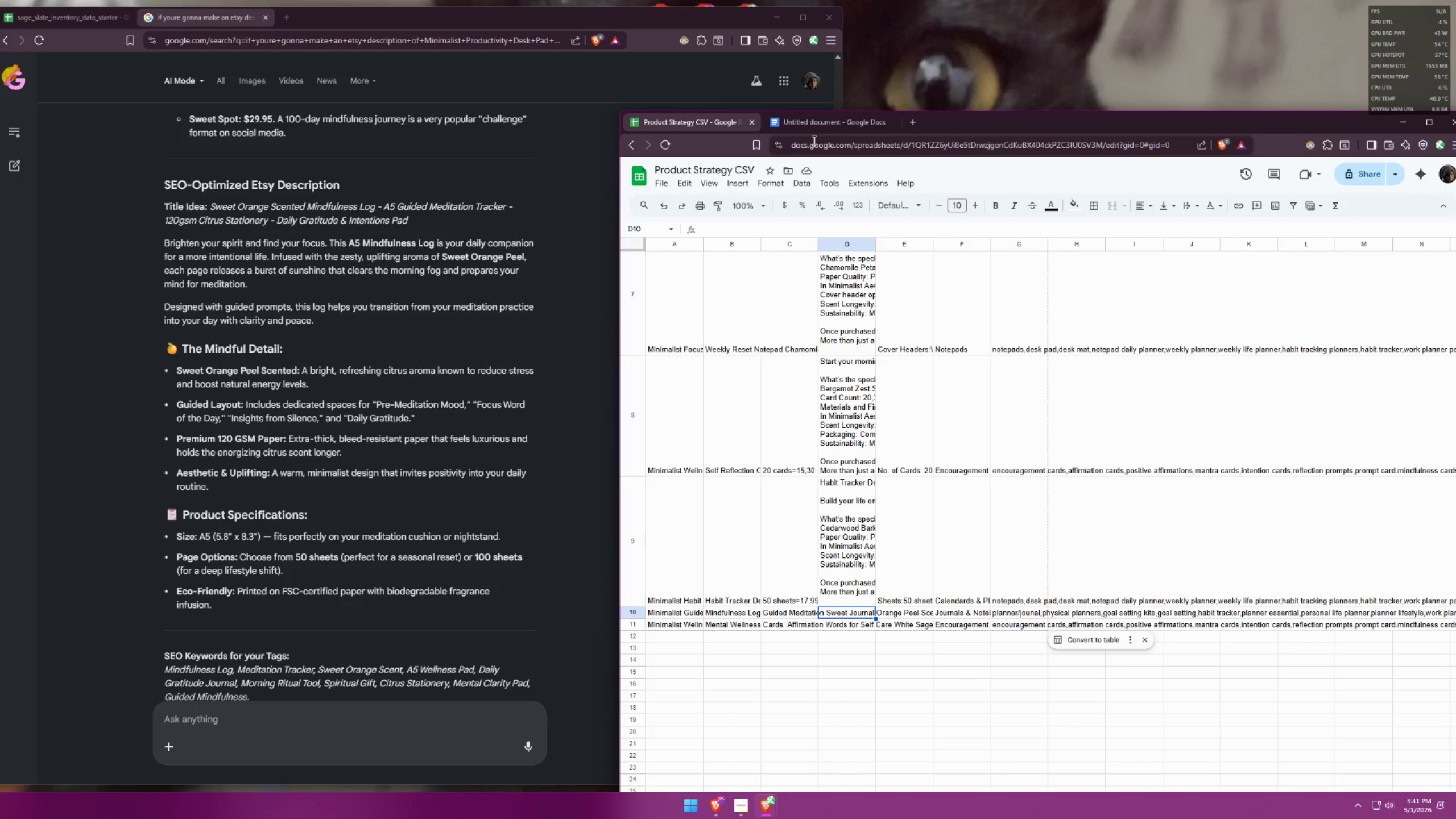 
left_click([808, 123])
 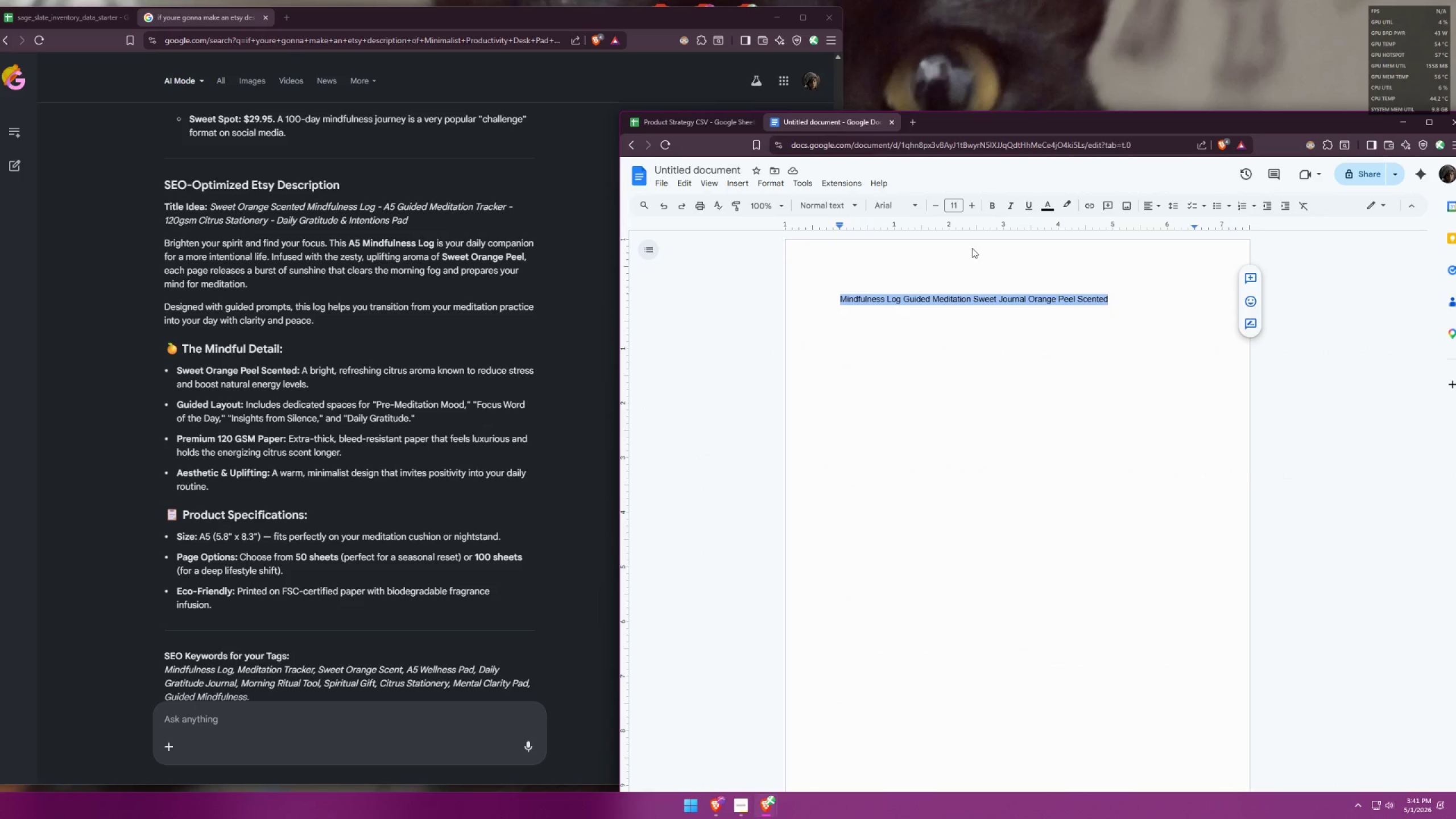 
left_click([1152, 317])
 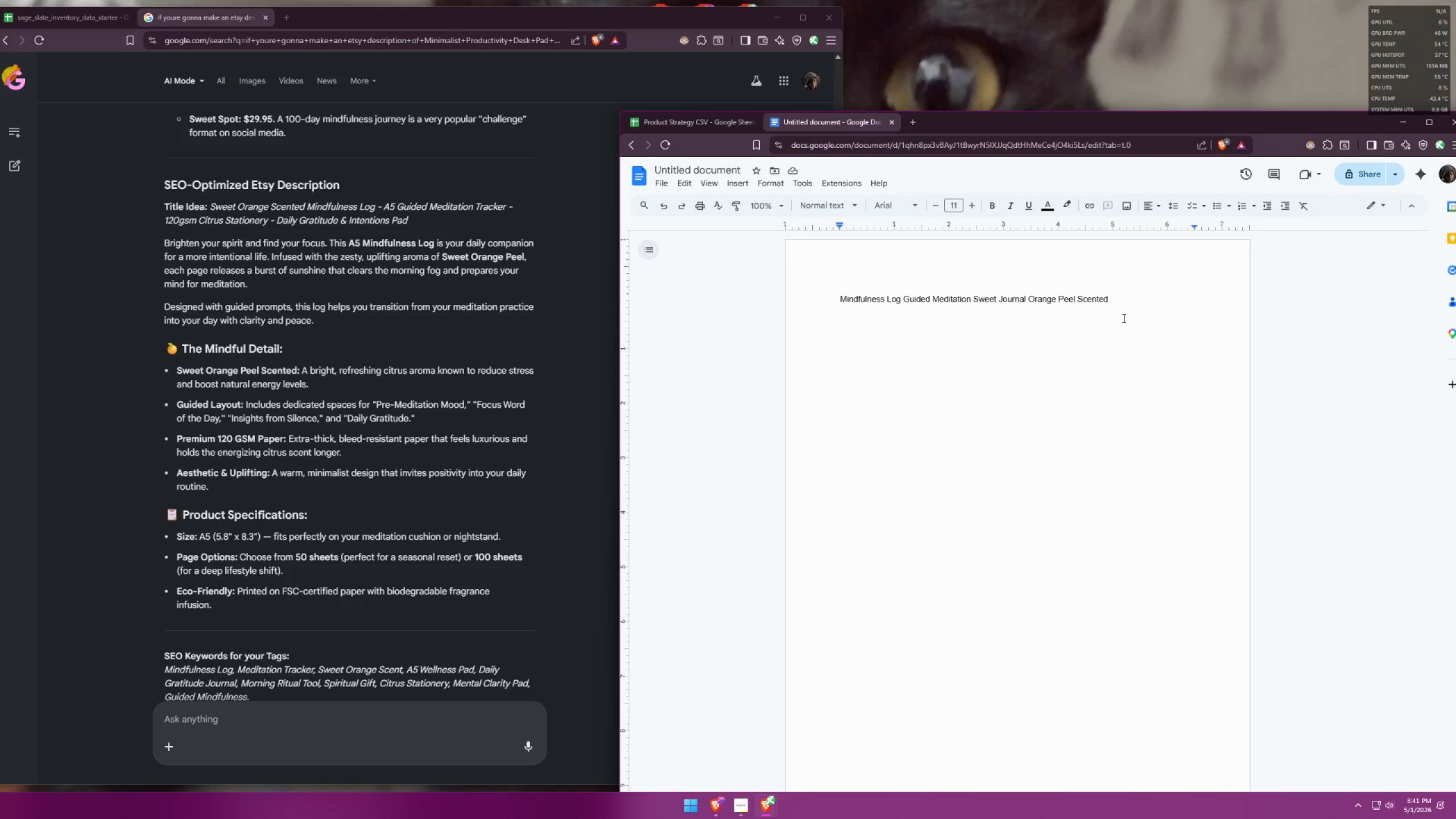 
key(Enter)
 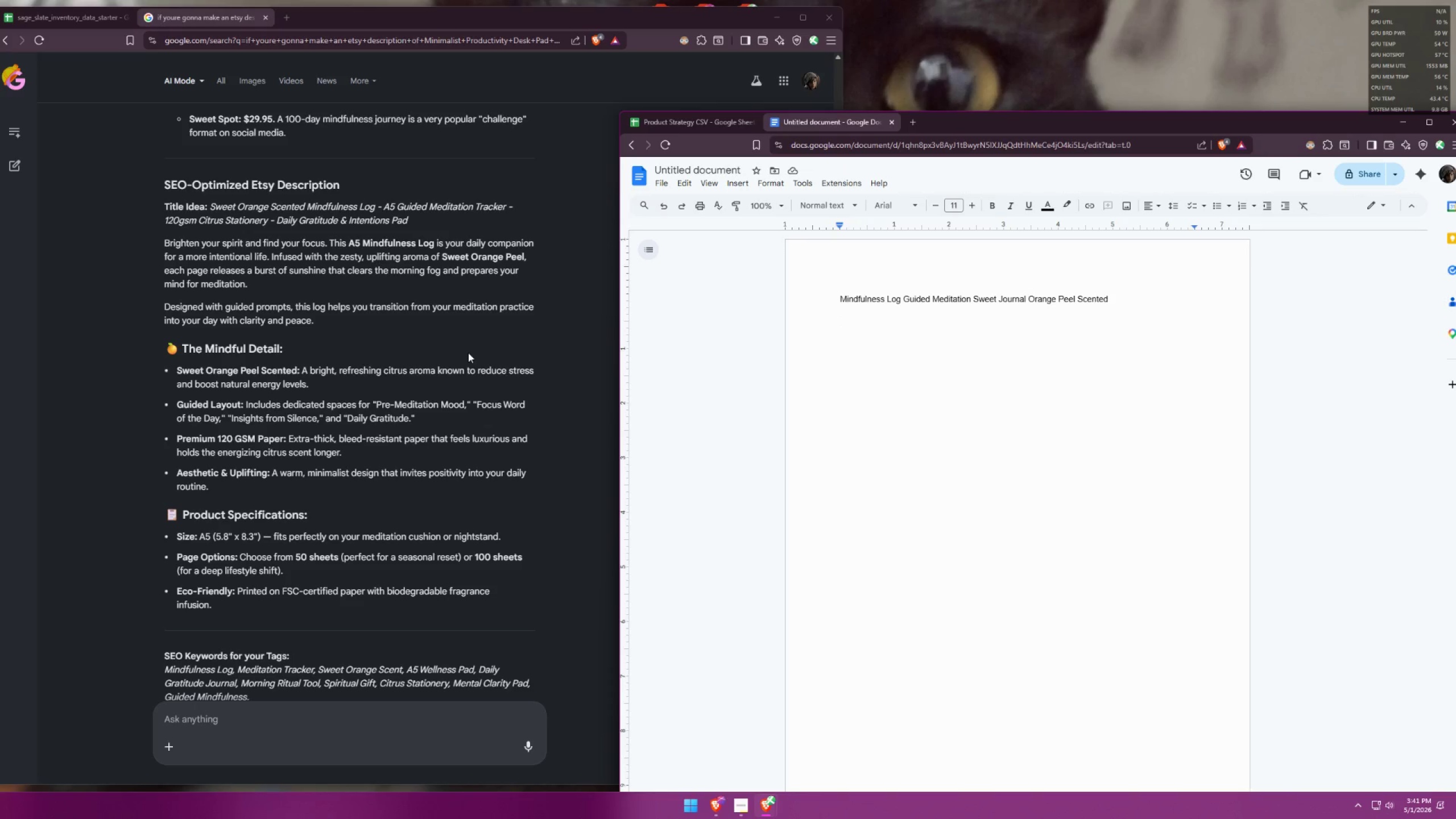 
wait(15.7)
 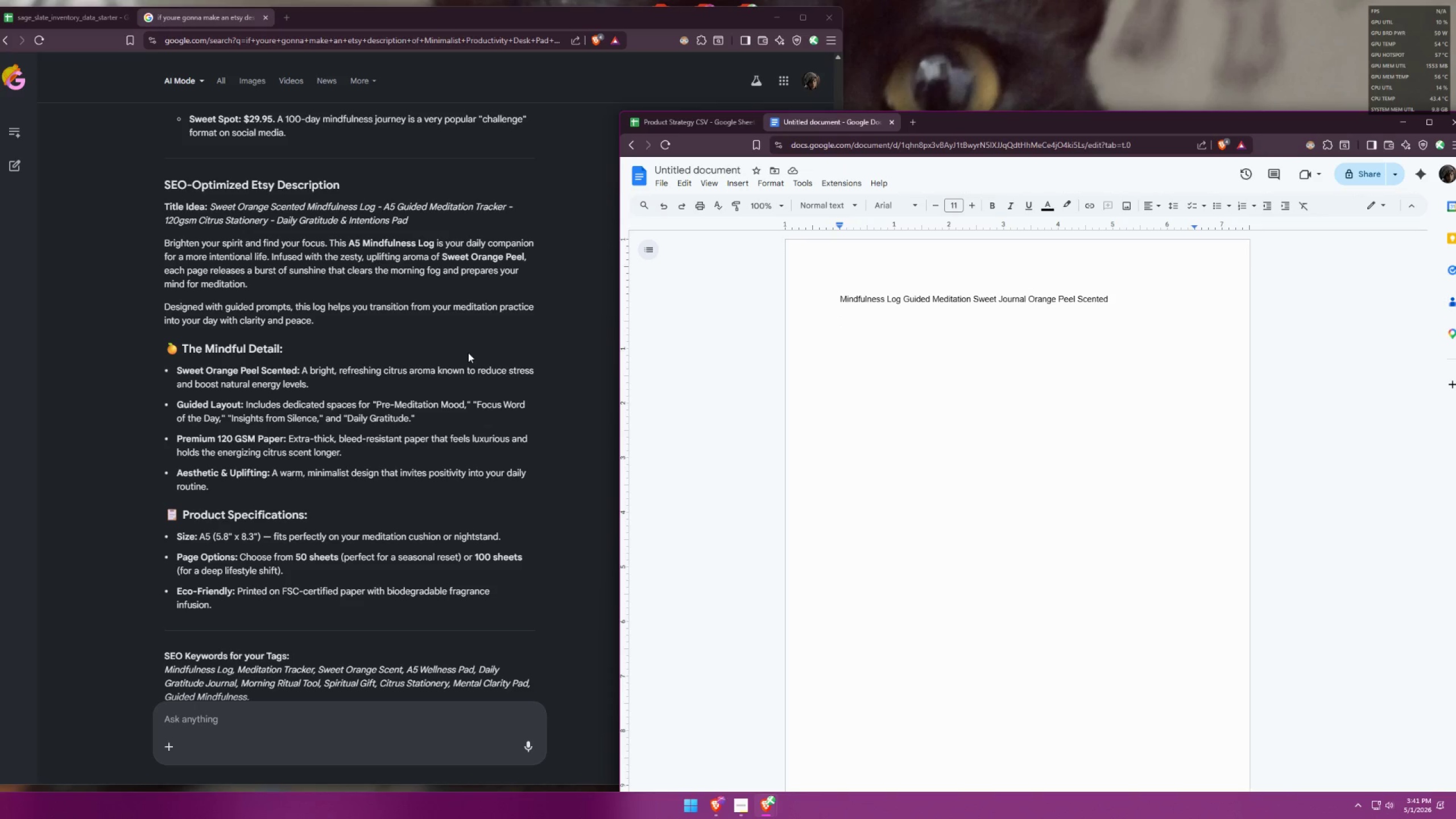 
type(Brighten your spirit an)
 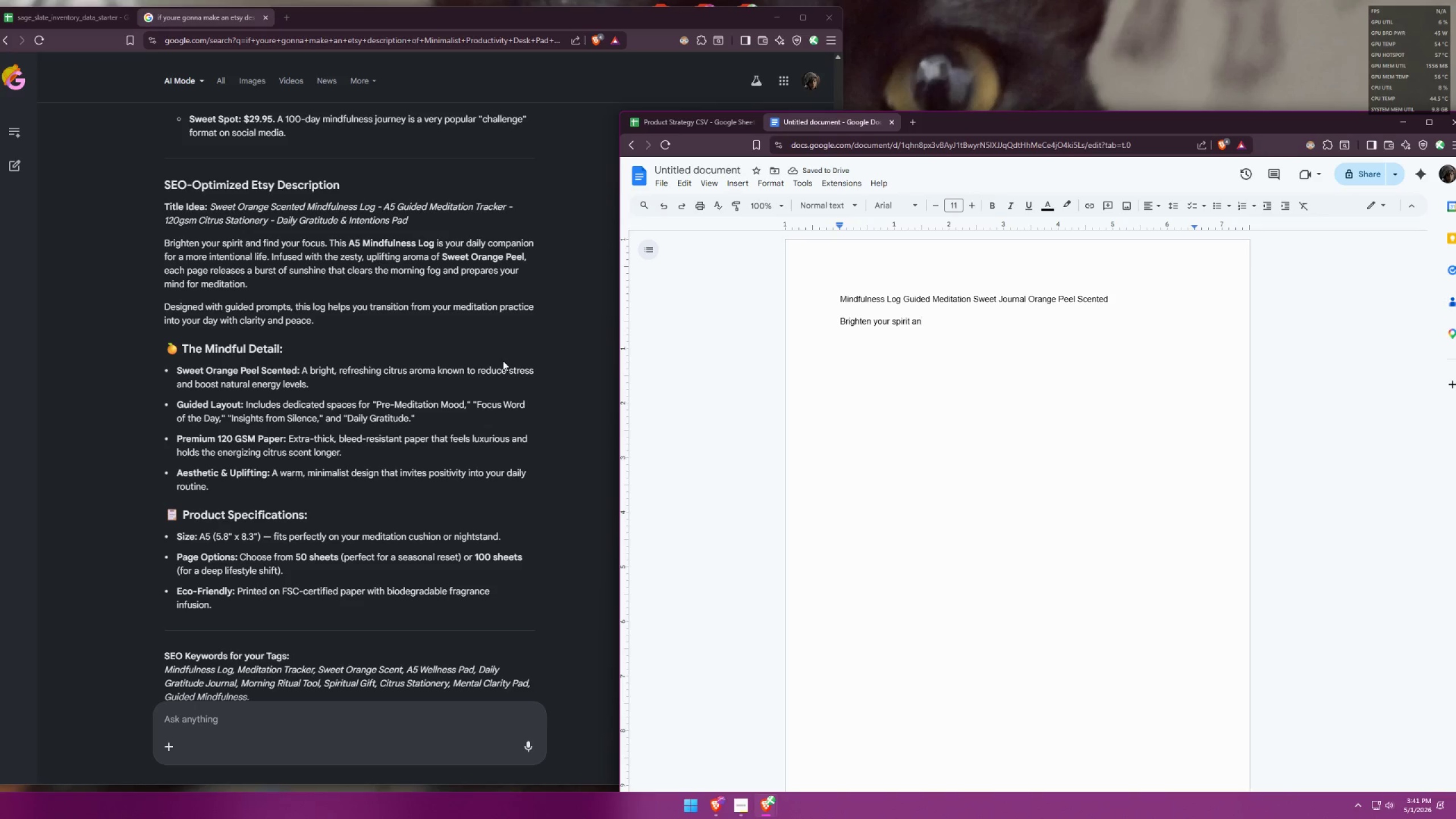 
type(d bring clarity into your daily routine with this Mindfulness Log Sweet Jo)
 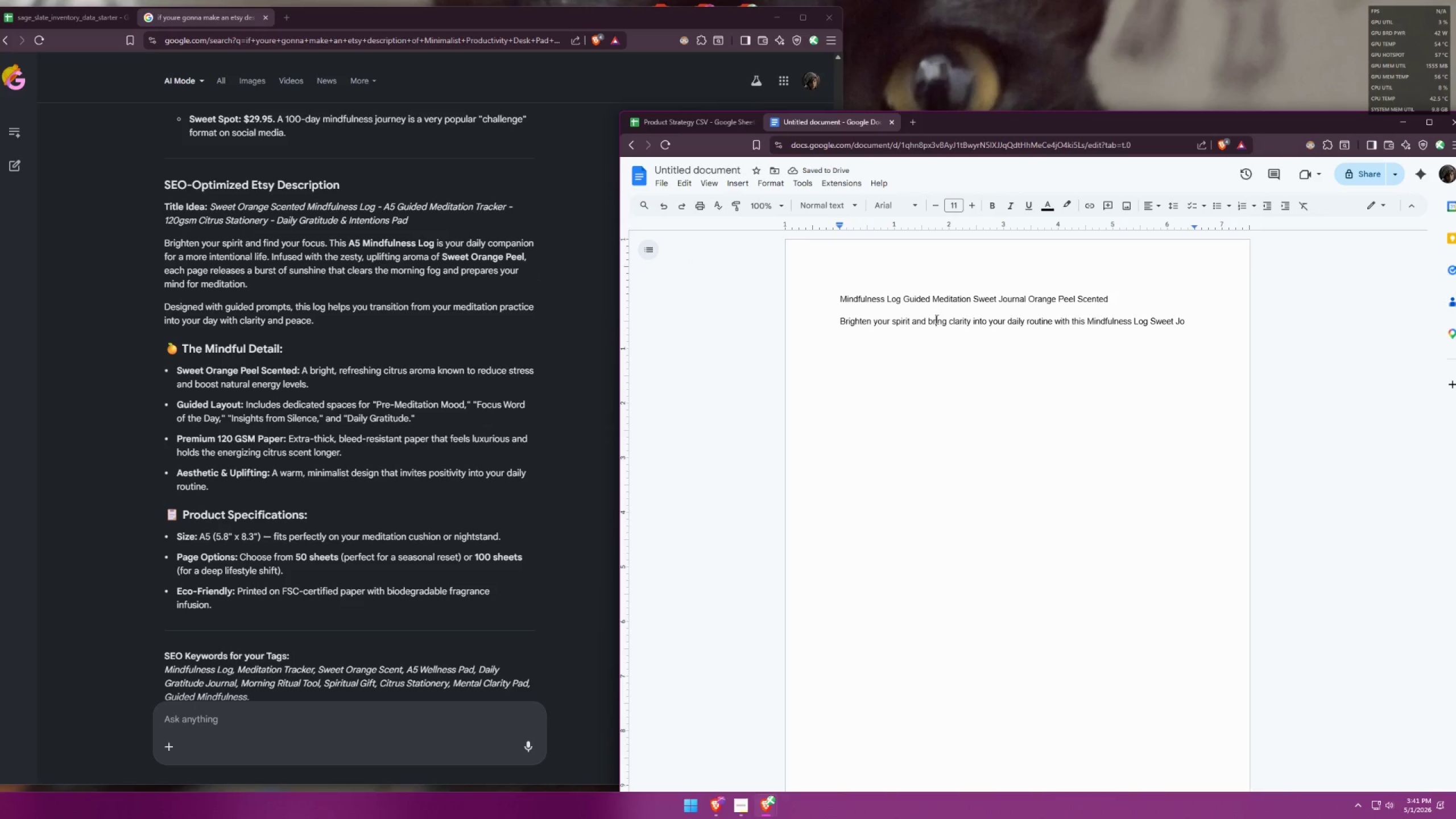 
double_click([1049, 321])
 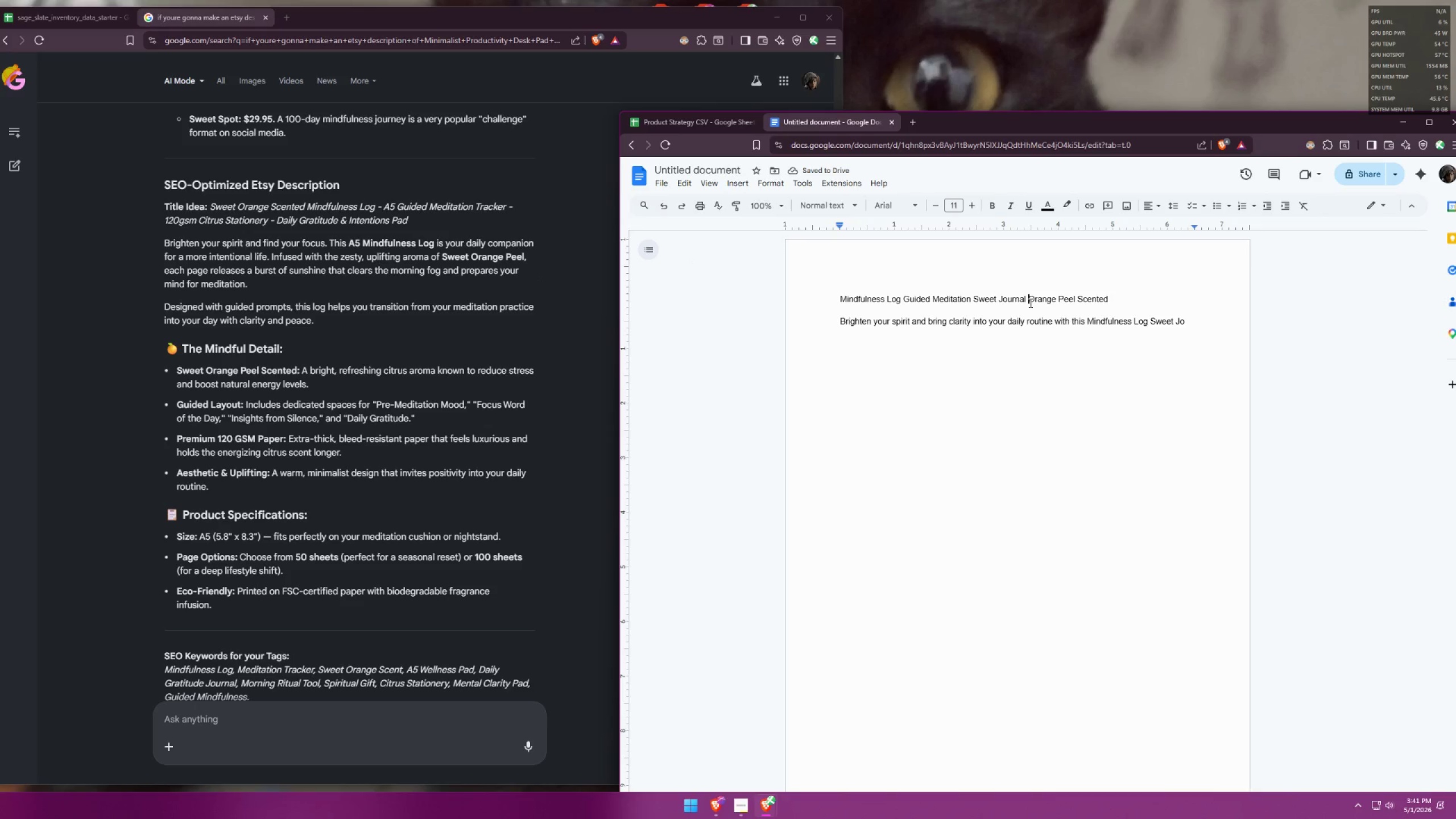 
left_click_drag(start_coordinate=[1024, 301], to_coordinate=[1014, 301])
 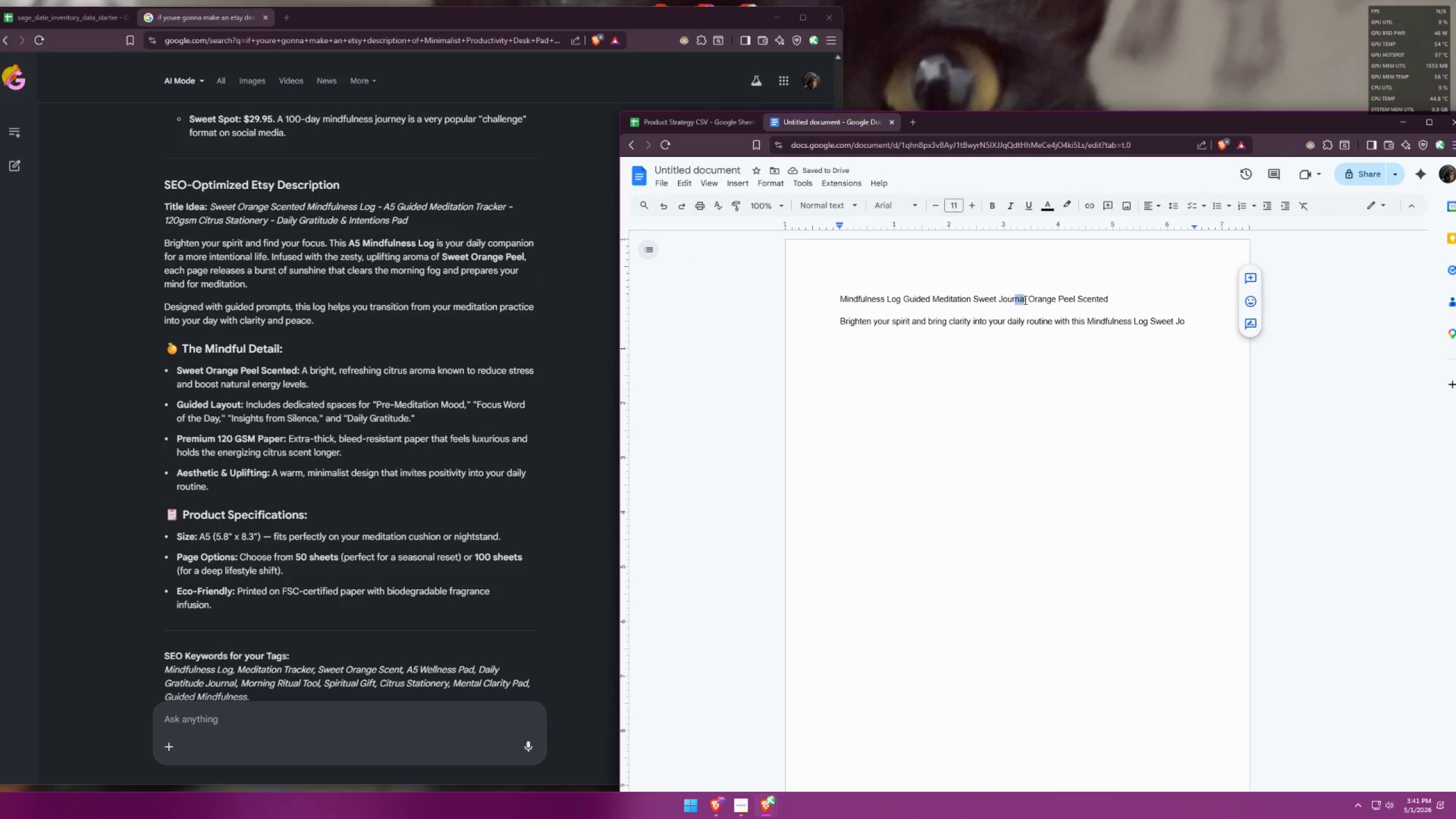 
left_click_drag(start_coordinate=[1024, 300], to_coordinate=[1008, 299])
 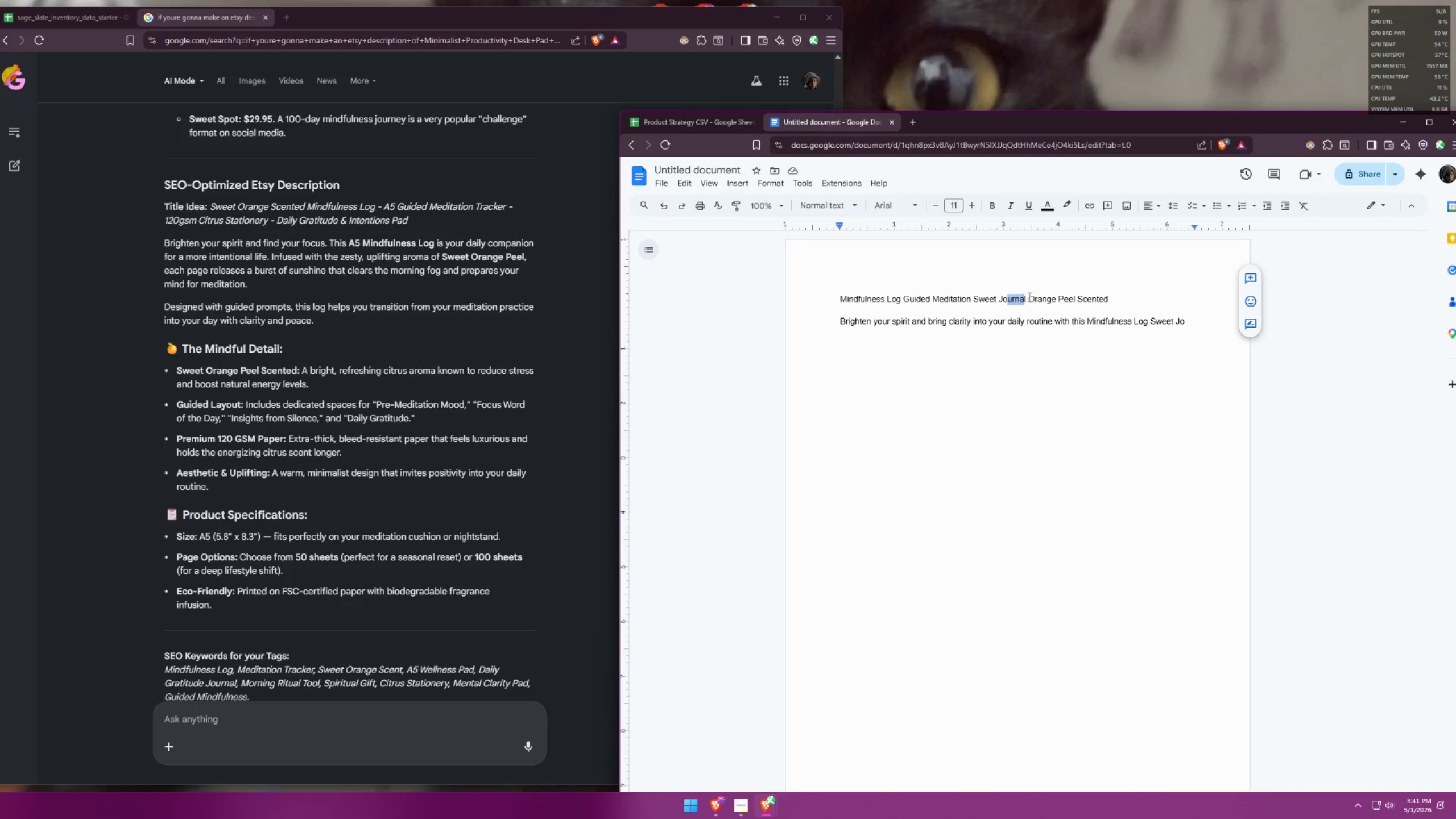 
left_click([1029, 296])
 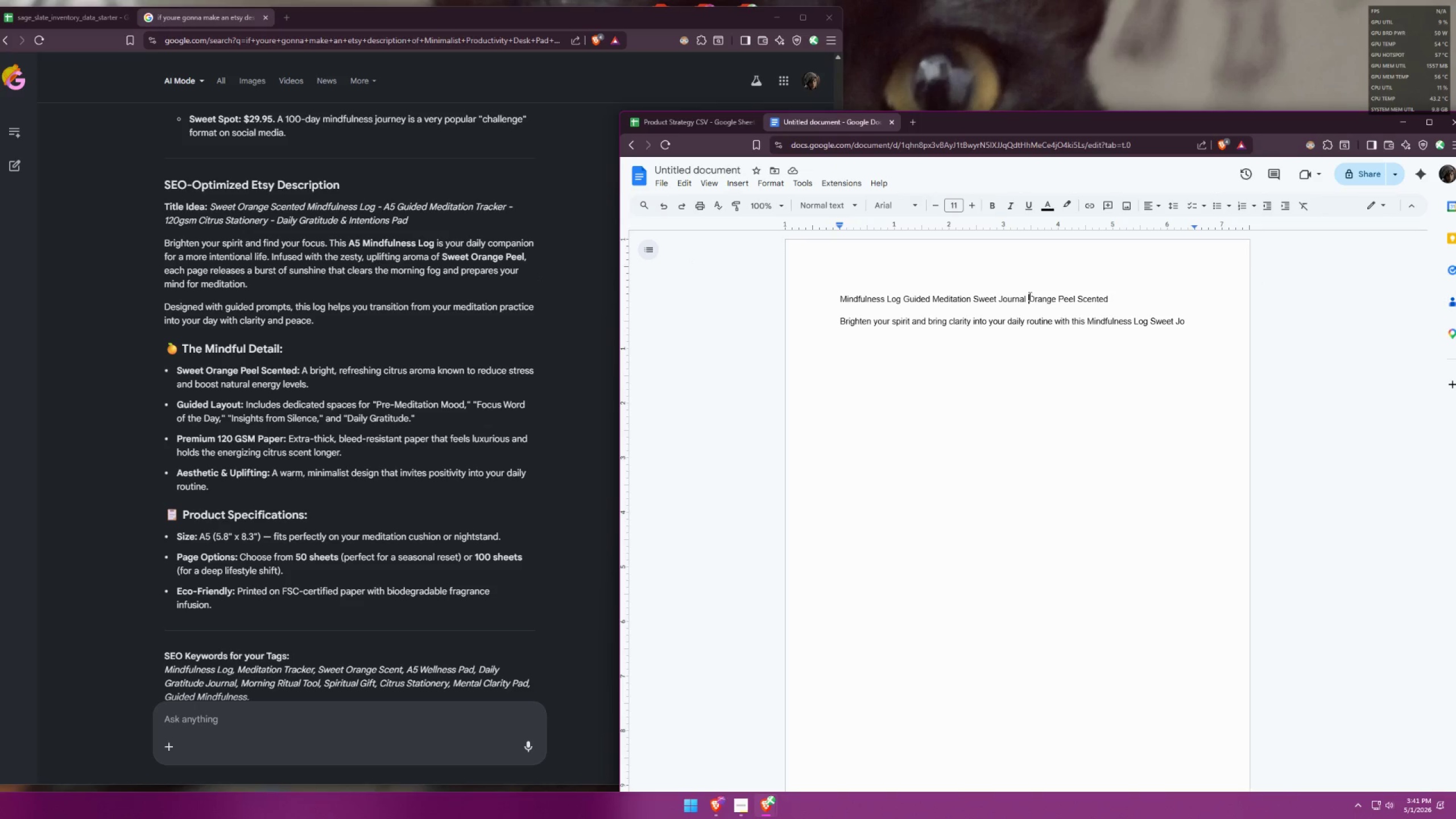 
left_click_drag(start_coordinate=[1029, 296], to_coordinate=[1014, 296])
 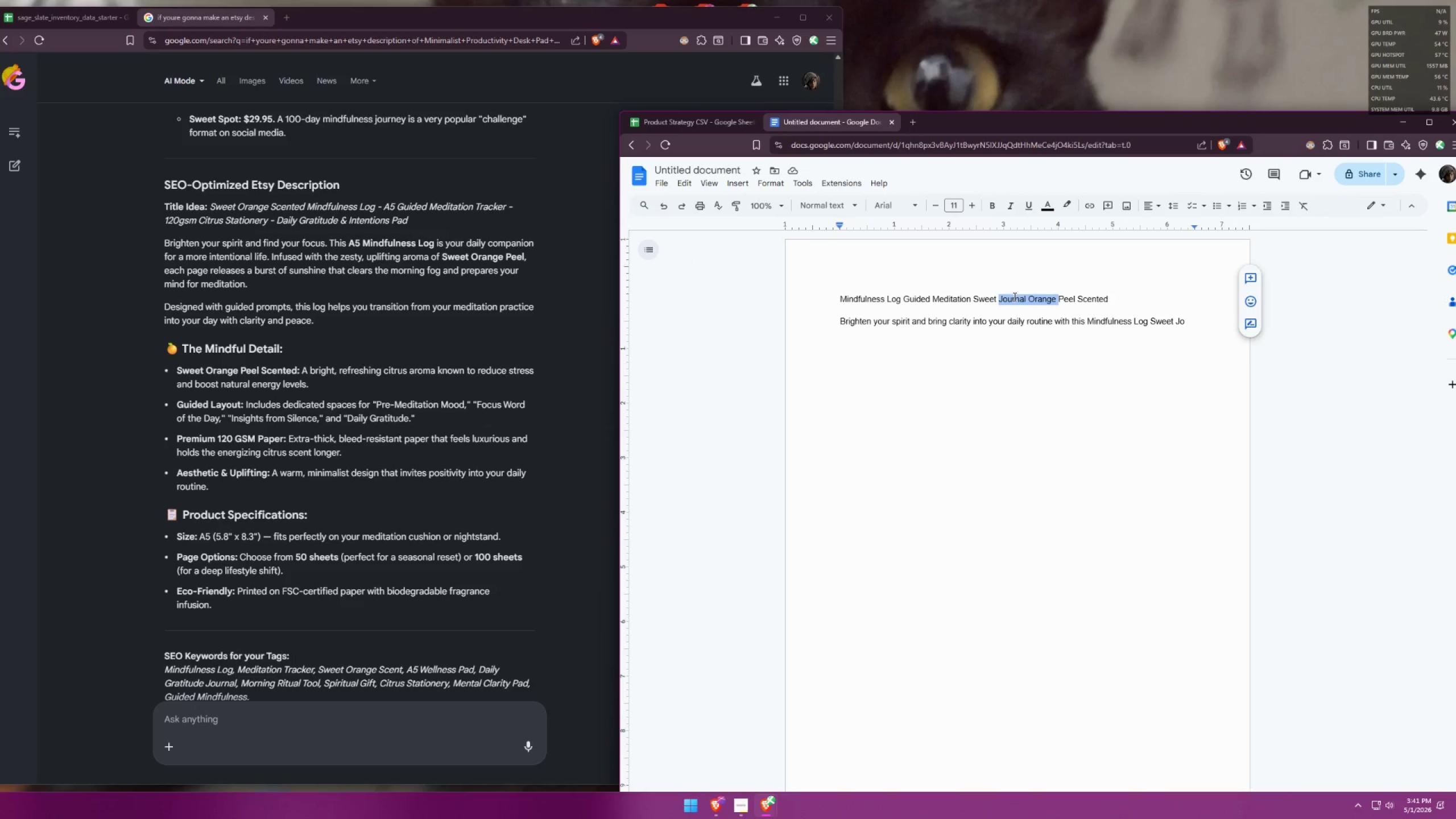 
left_click([1014, 297])
 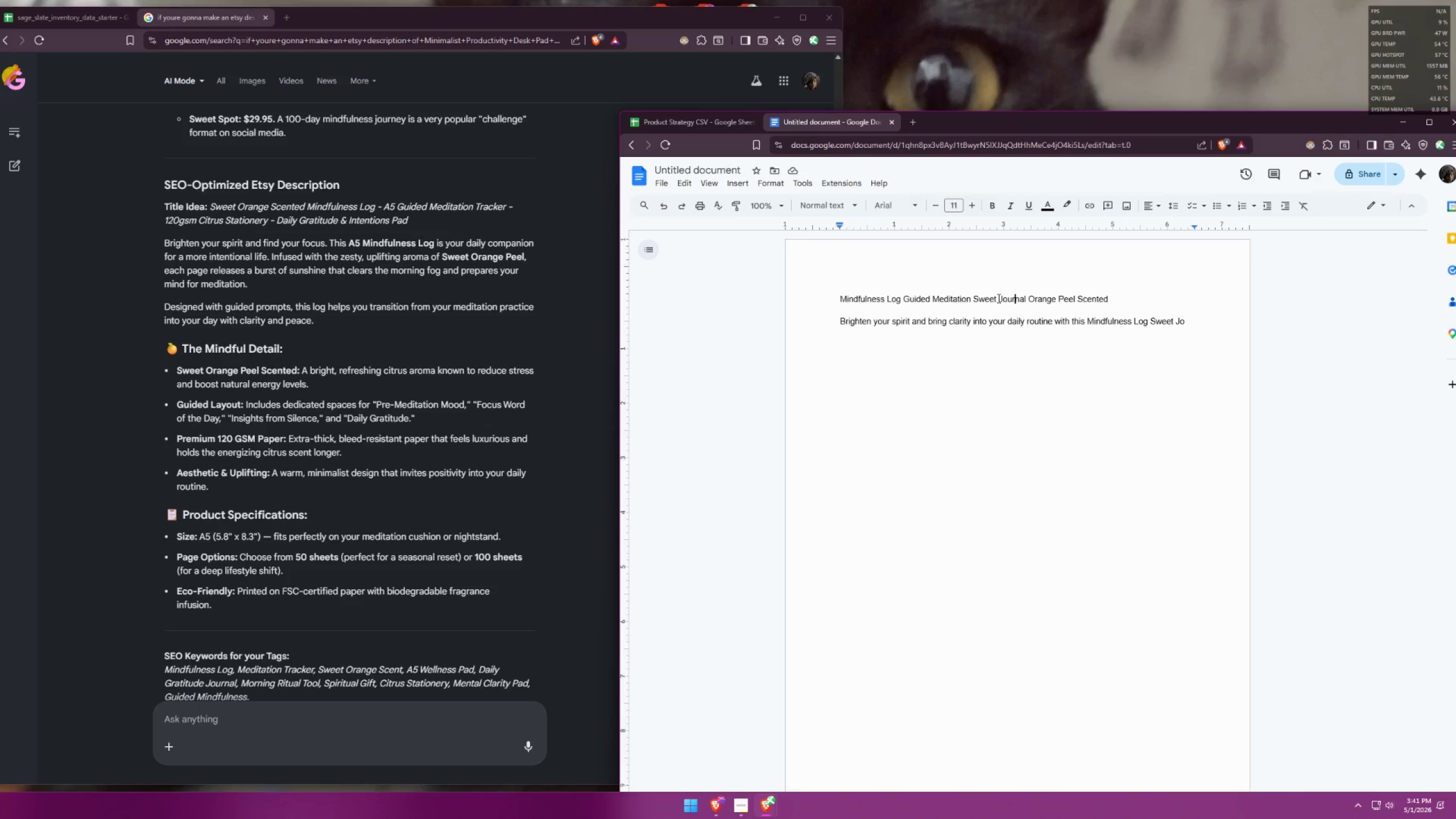 
left_click_drag(start_coordinate=[1000, 298], to_coordinate=[1028, 296])
 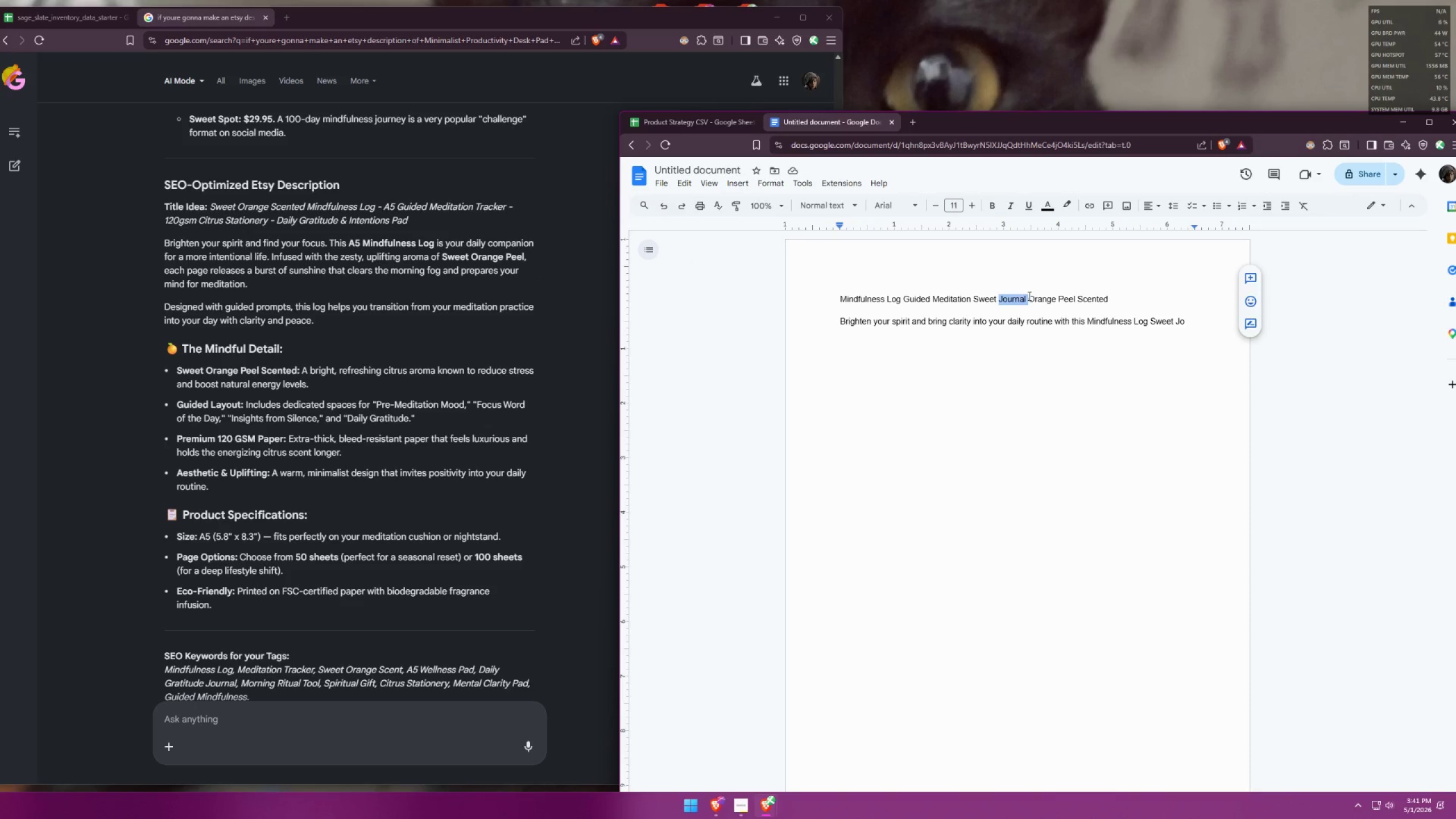 
key(Backspace)
 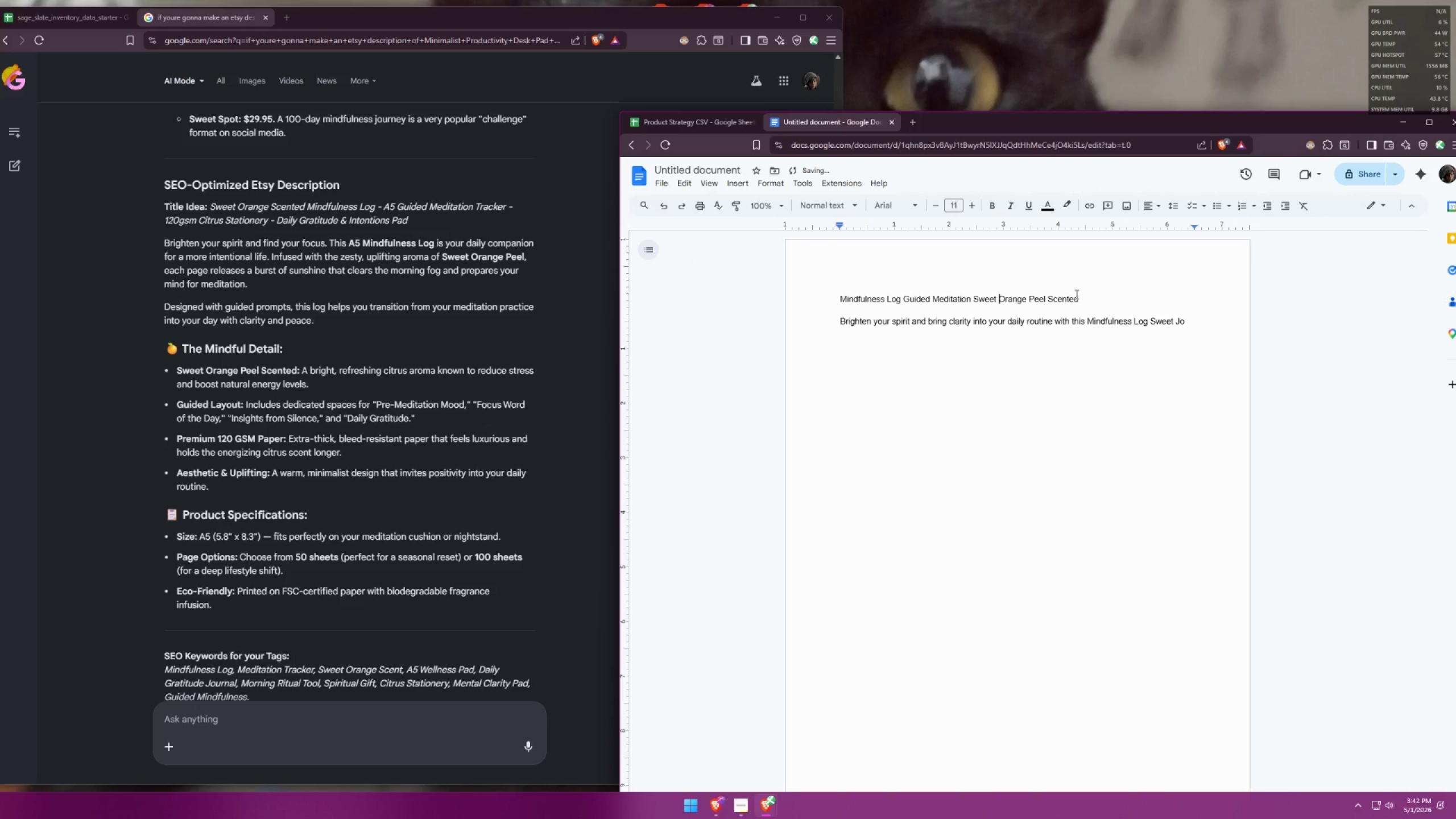 
left_click_drag(start_coordinate=[1089, 303], to_coordinate=[835, 296])
 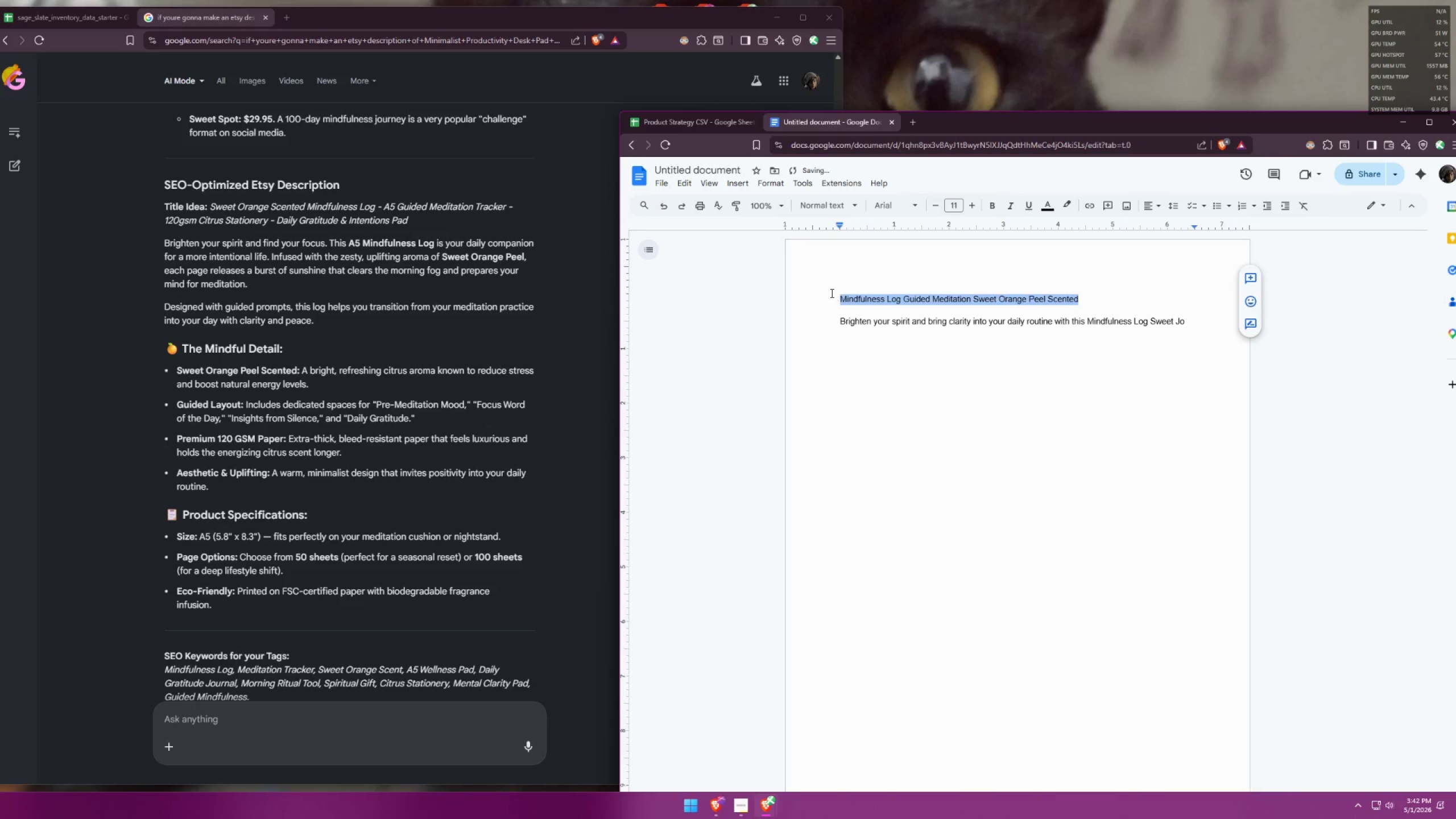 
key(Control+ControlLeft)
 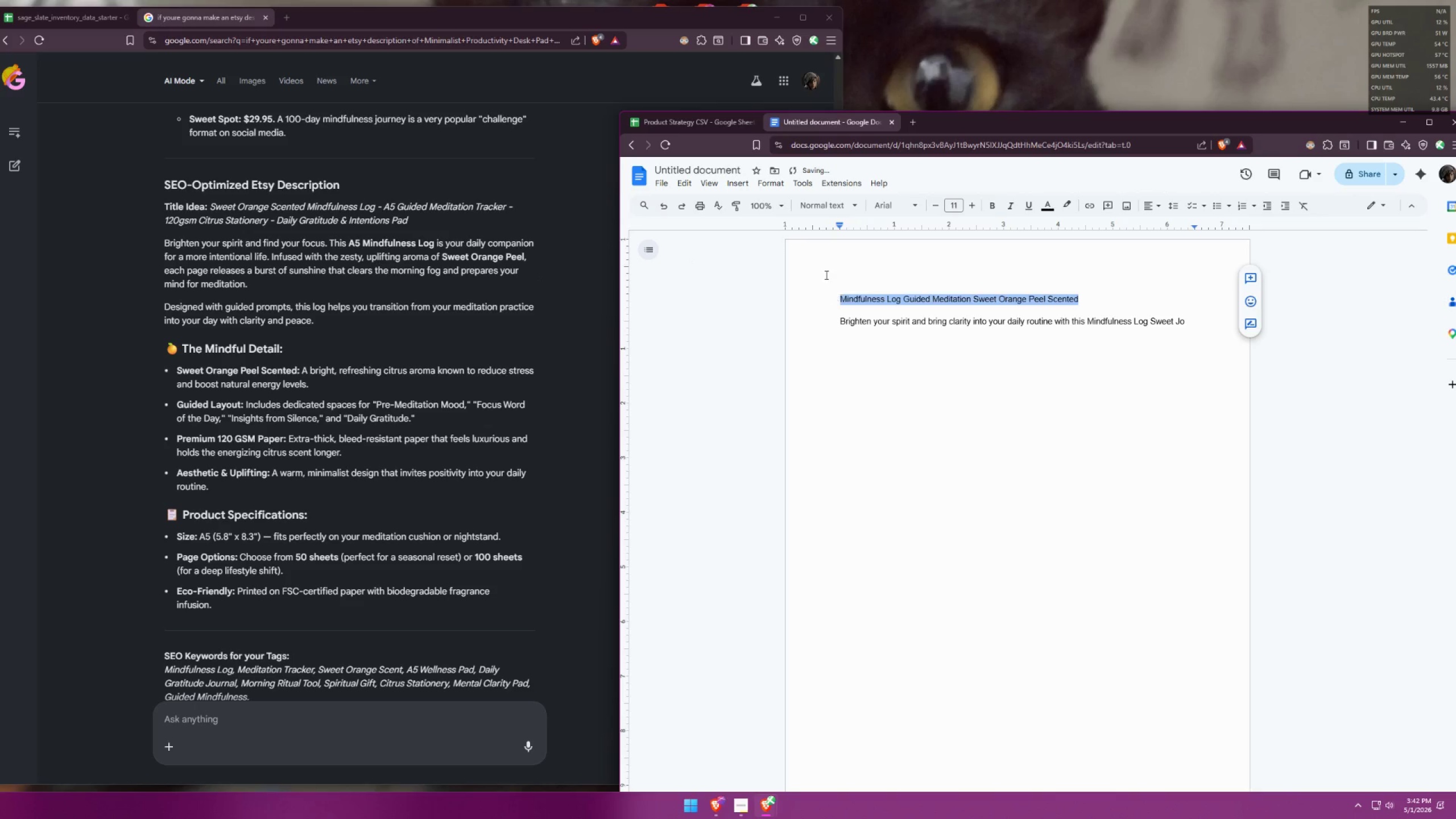 
key(Control+C)
 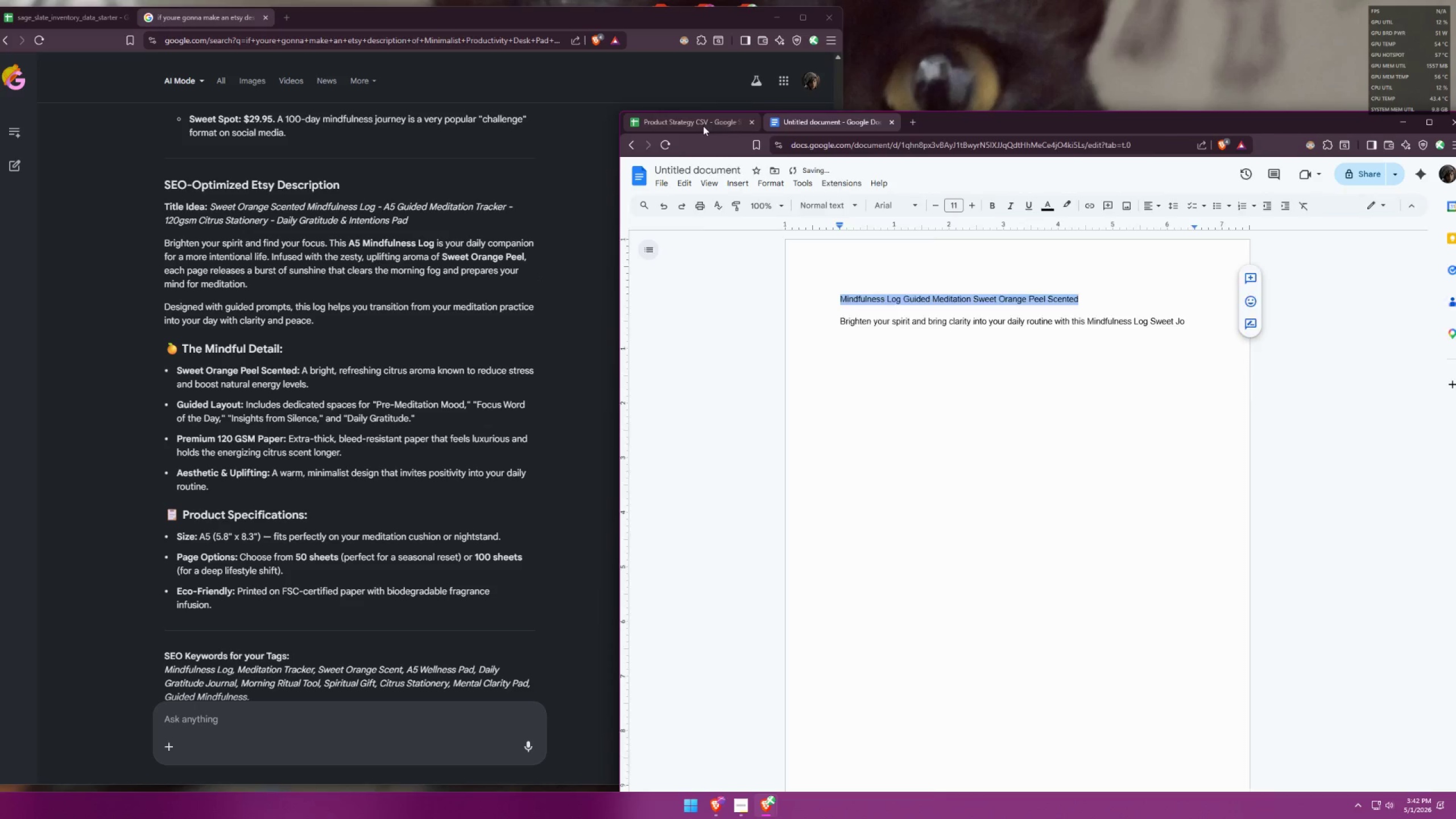 
left_click([702, 125])
 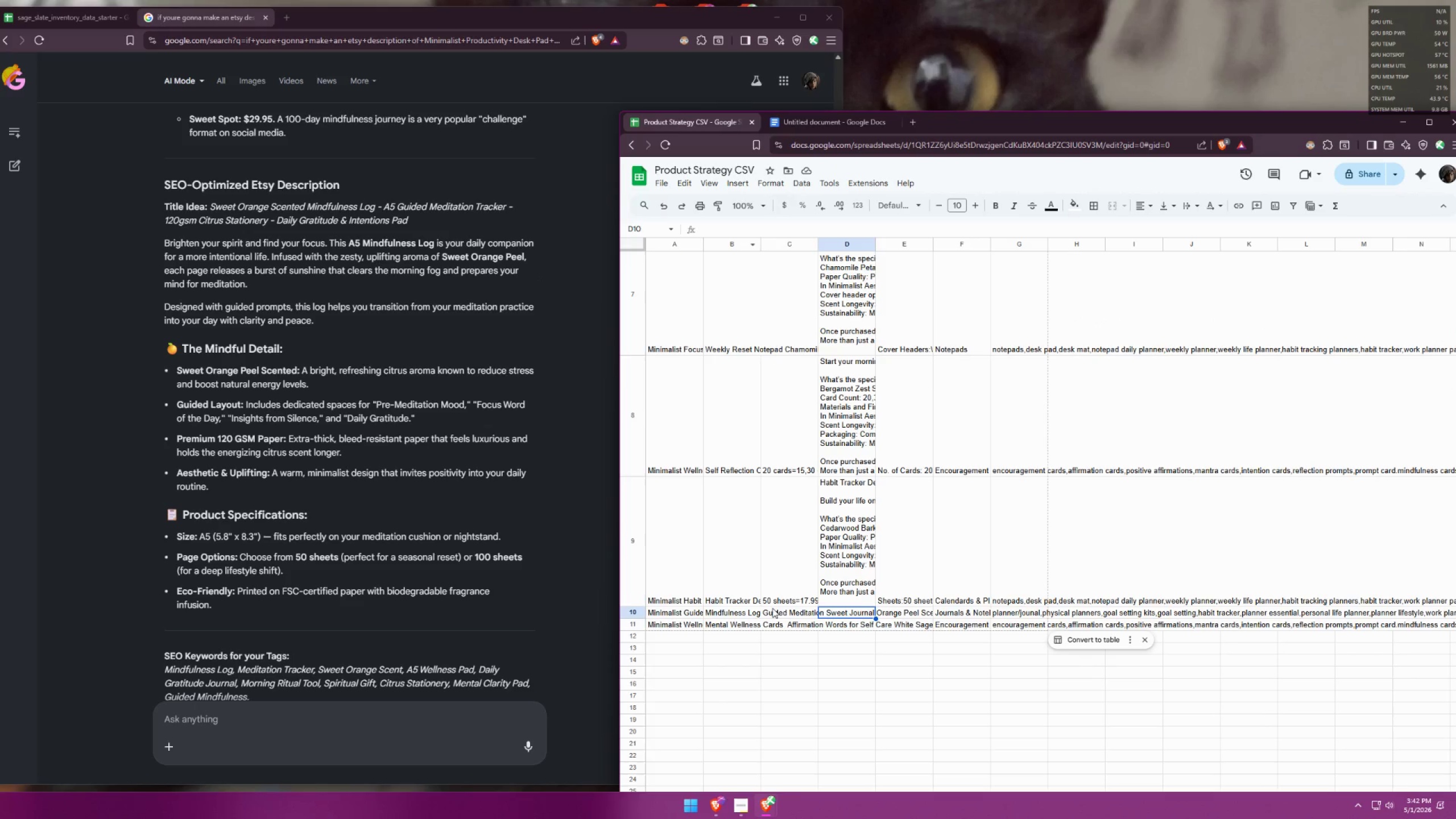 
left_click([743, 611])
 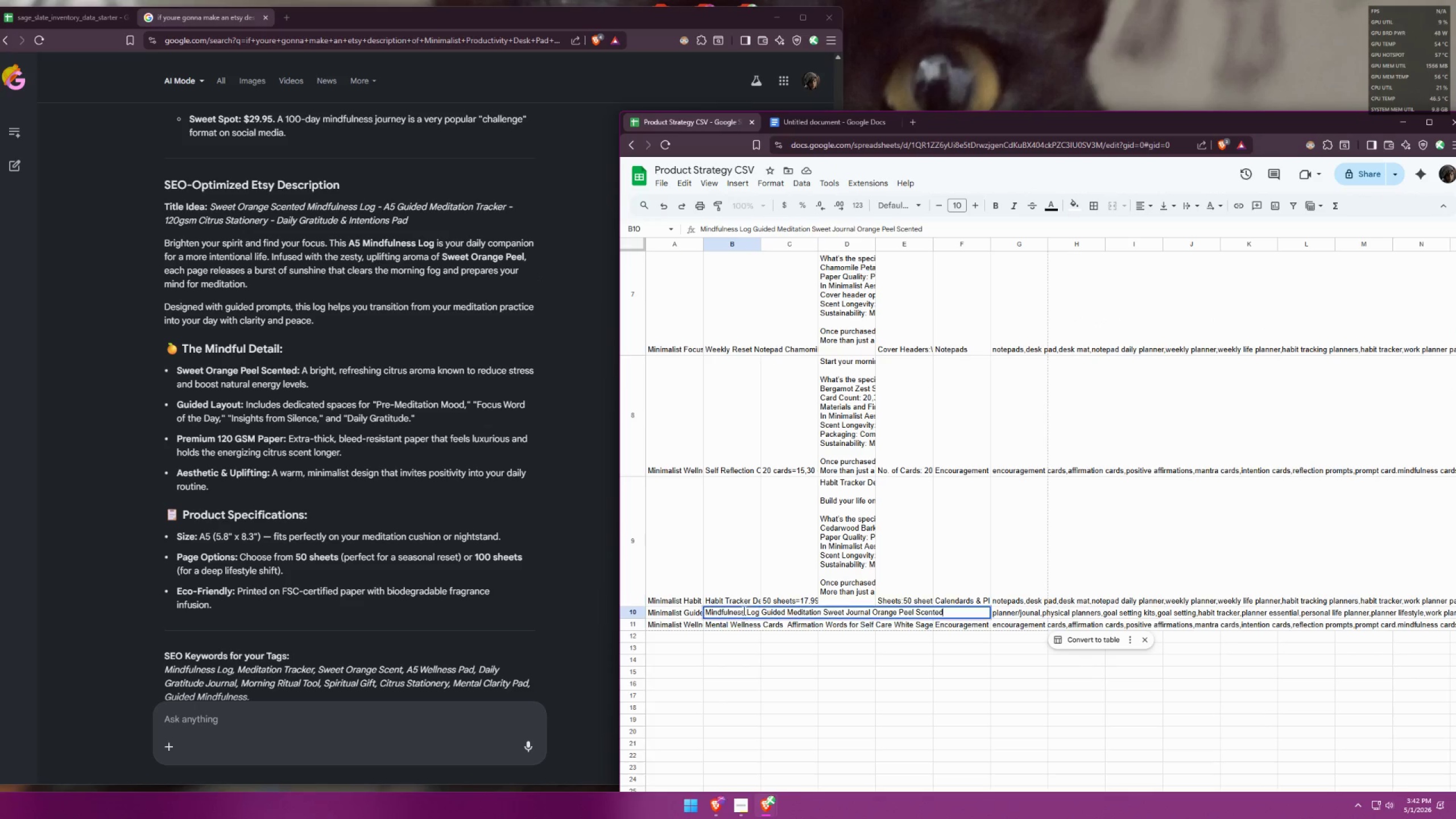 
key(Control+A)
 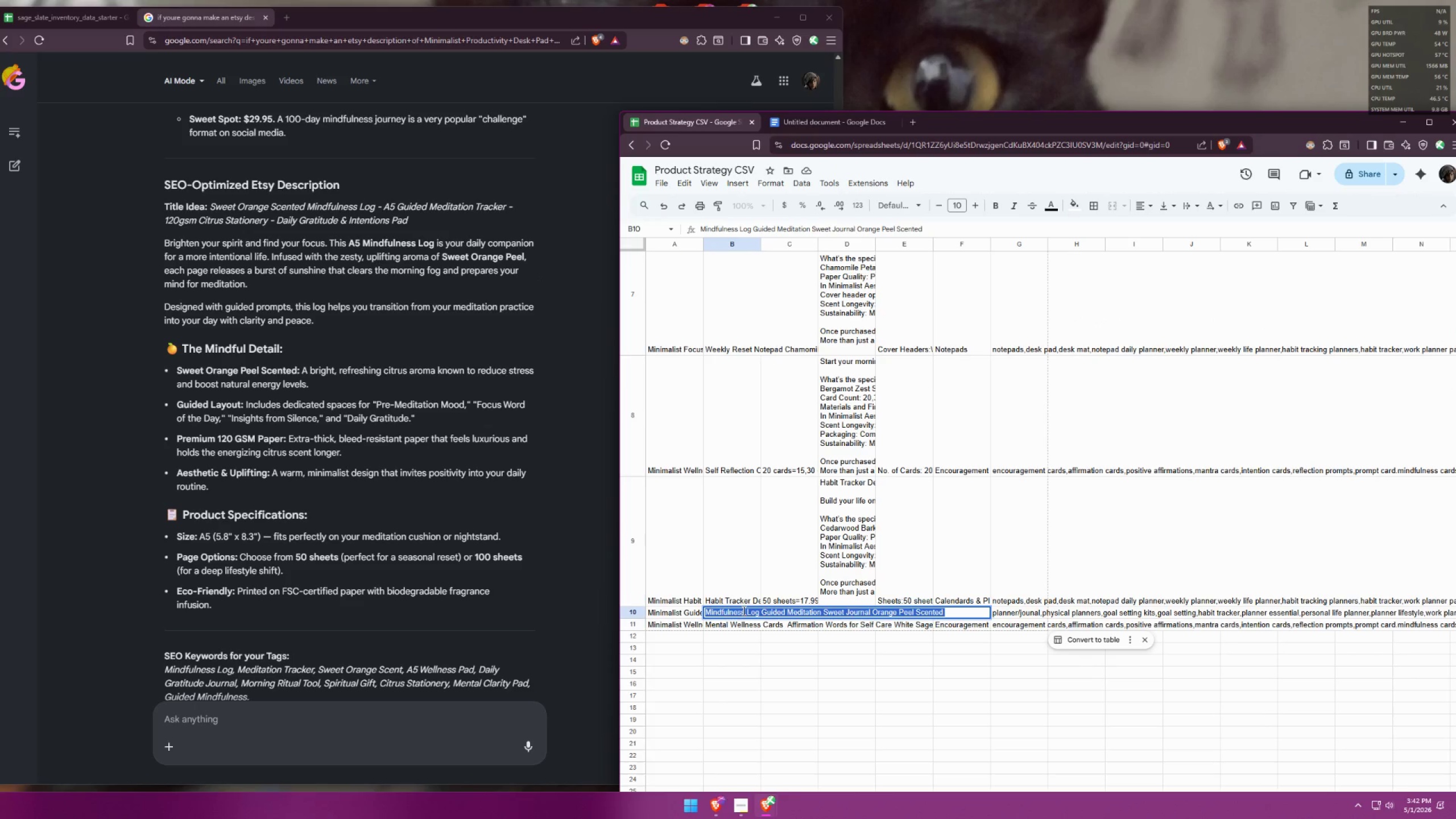 
key(Control+V)
 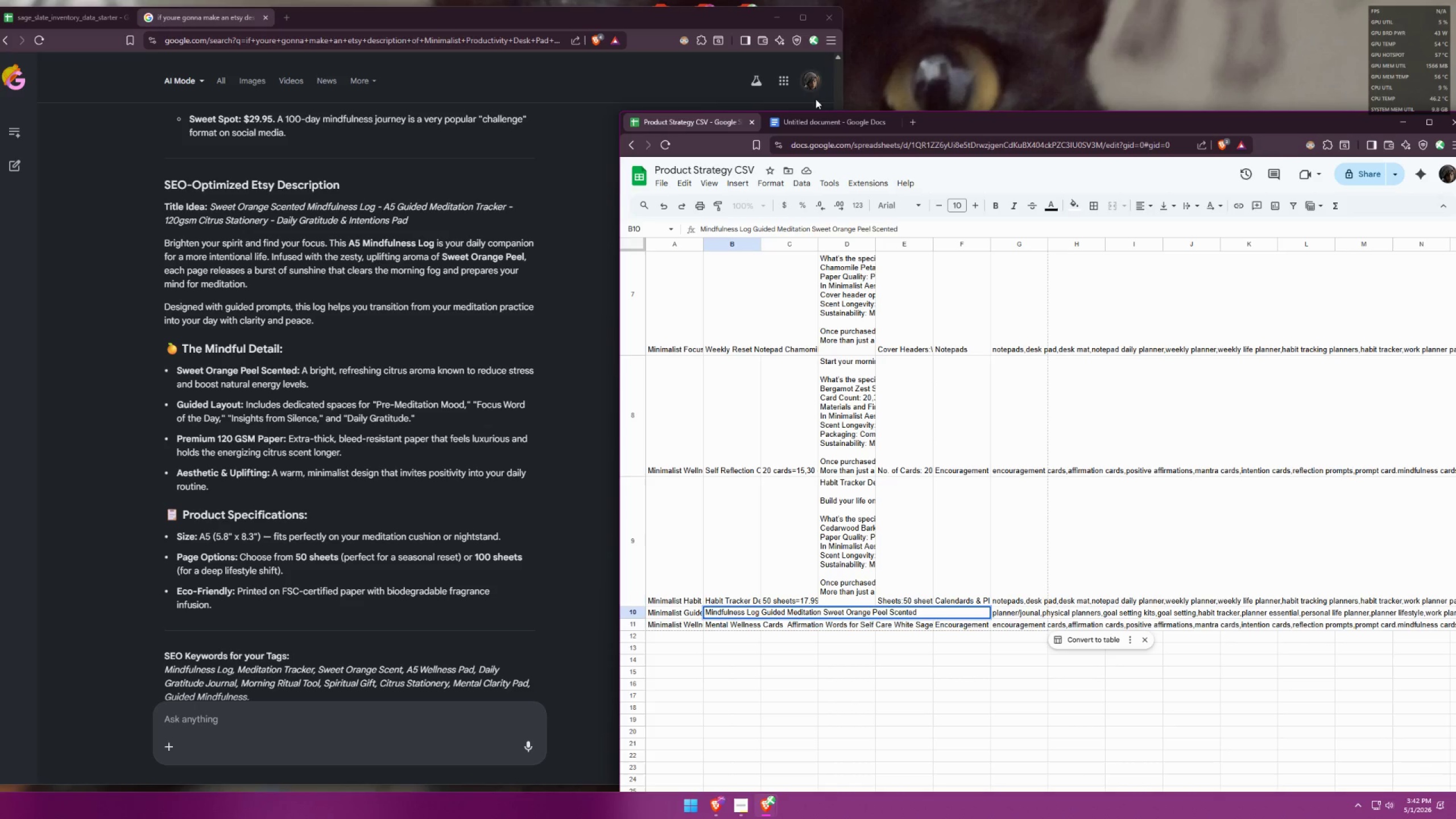 
left_click([819, 120])
 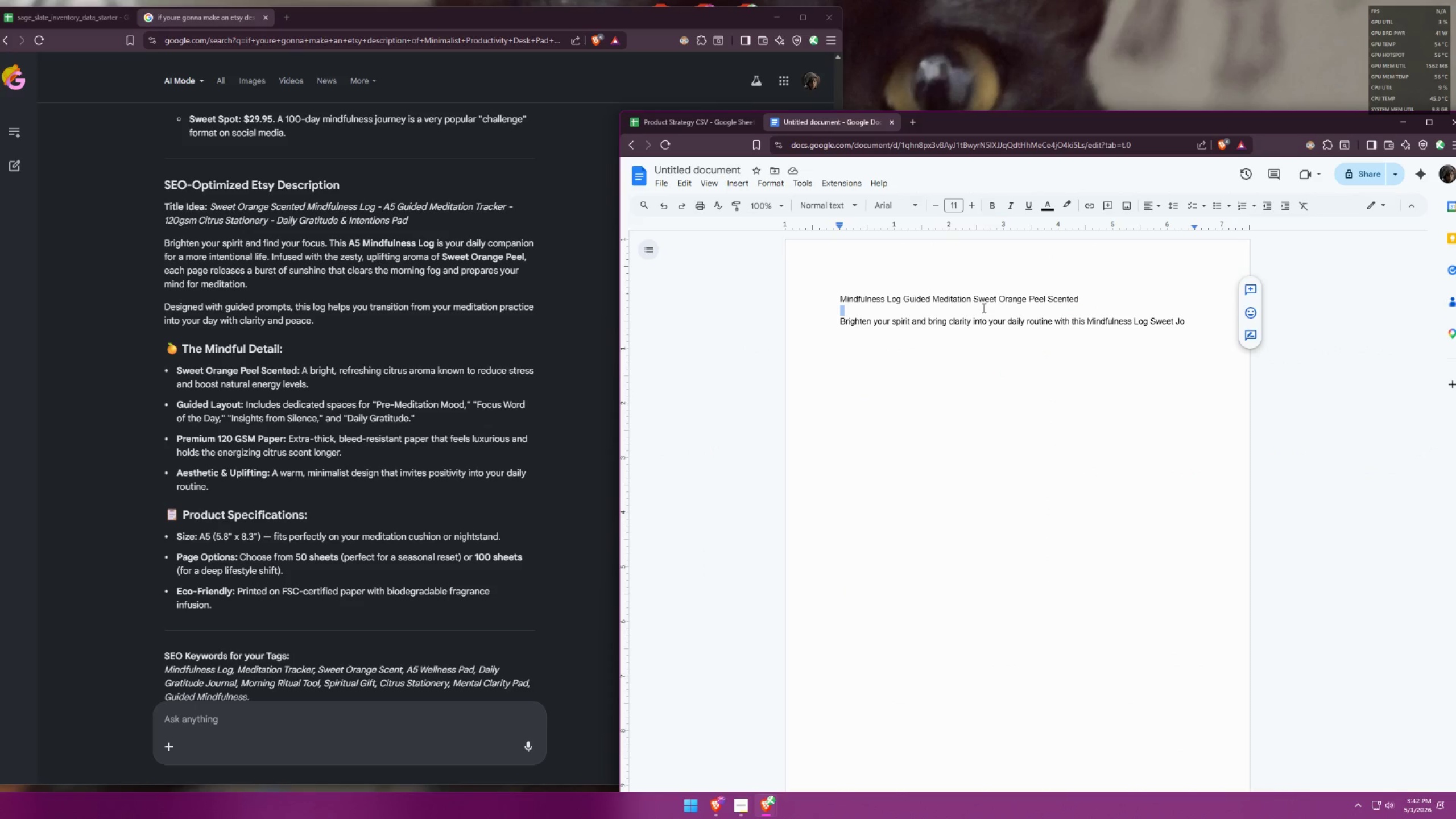 
left_click([973, 296])
 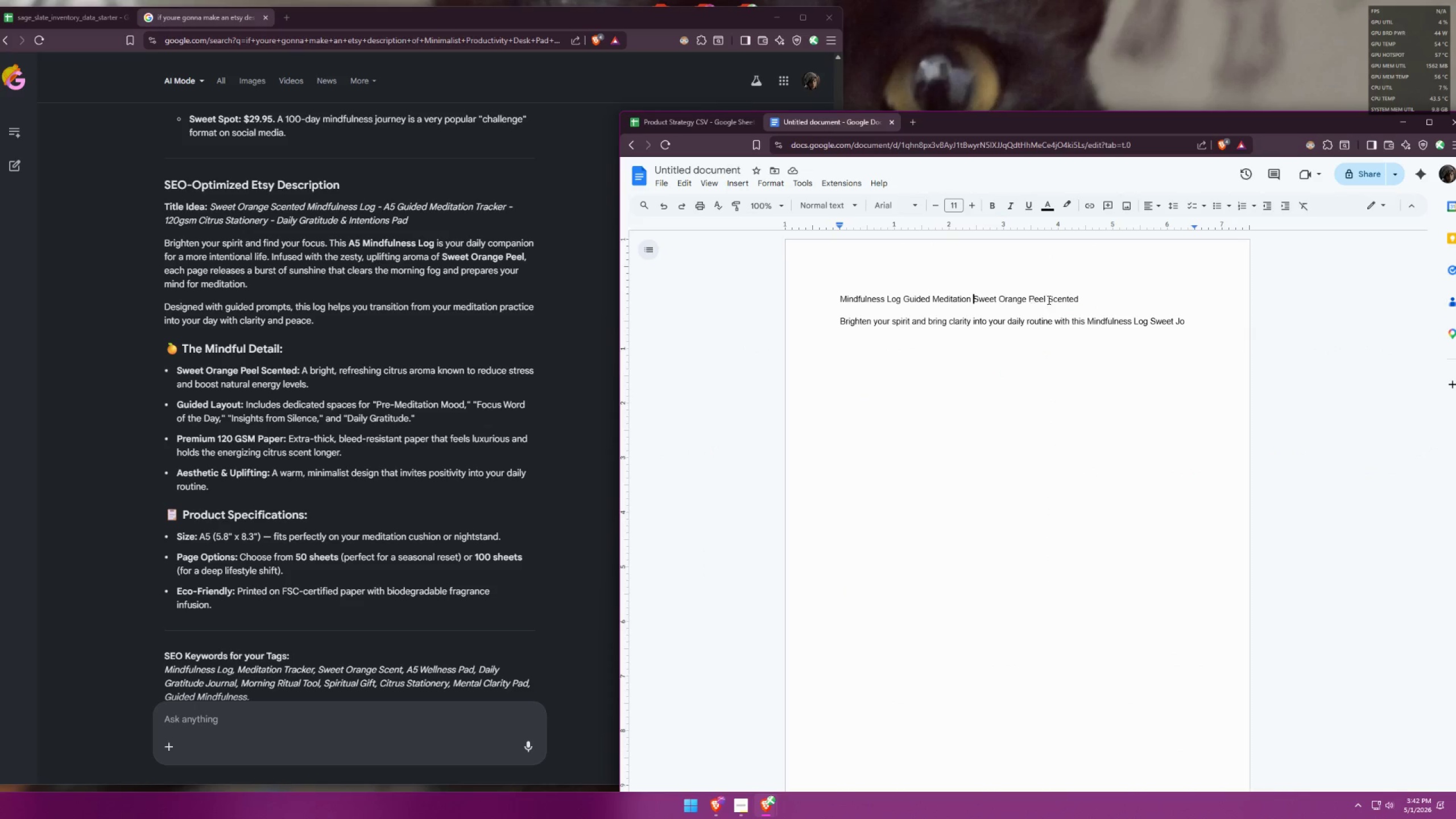 
type(Ta)
key(Backspace)
type(racker )
 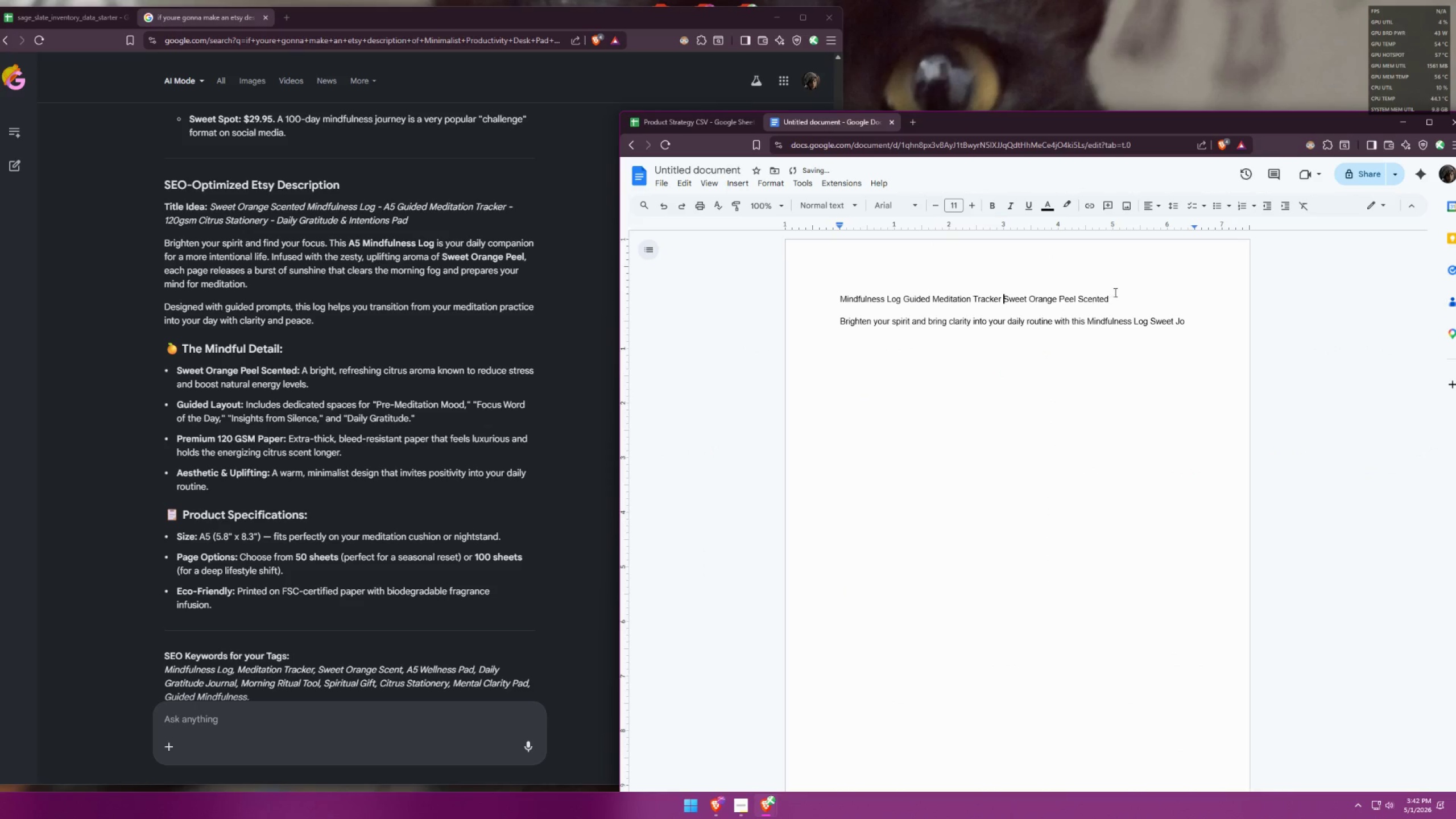 
left_click_drag(start_coordinate=[1116, 300], to_coordinate=[815, 304])
 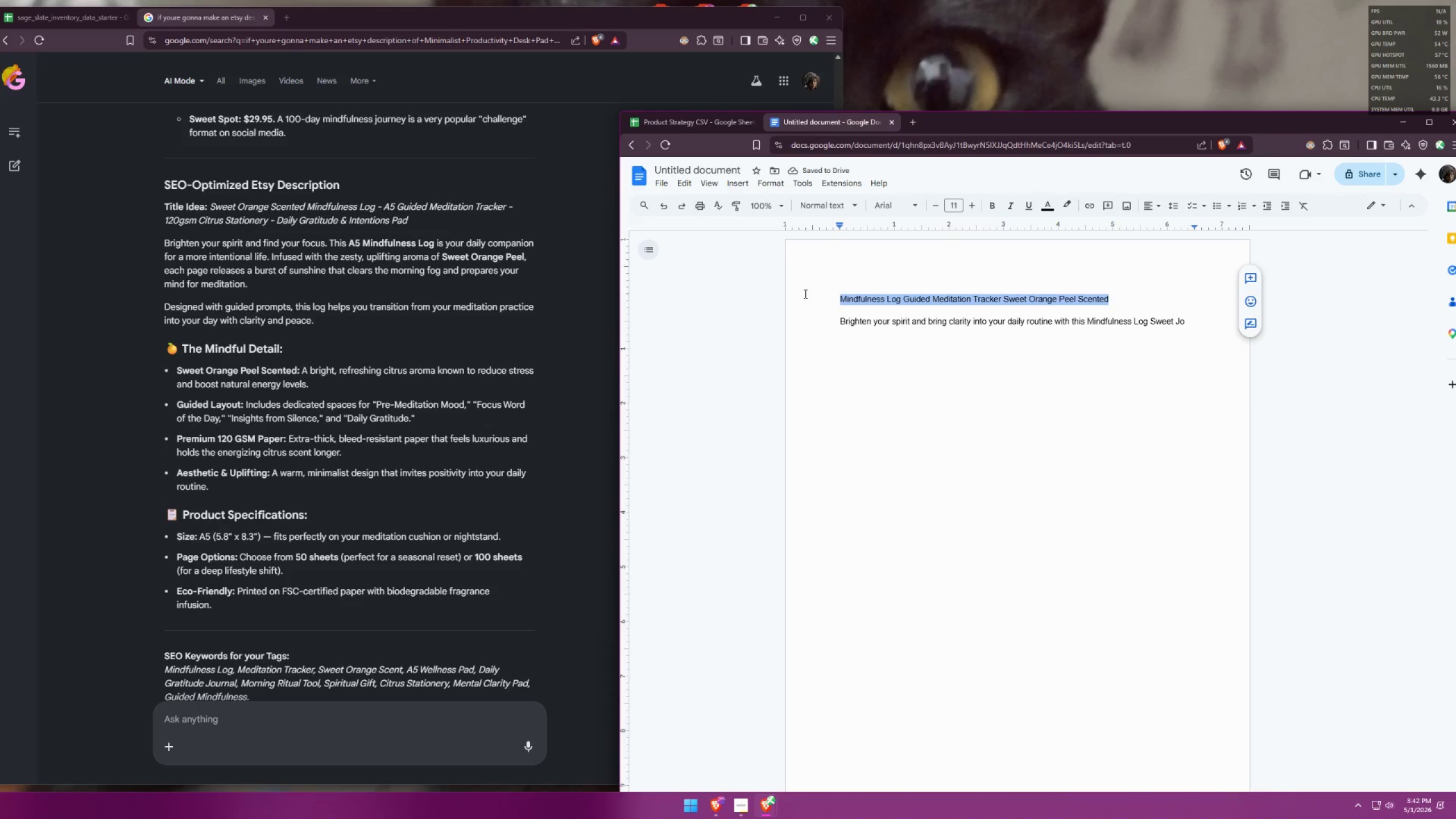 
key(Control+ControlLeft)
 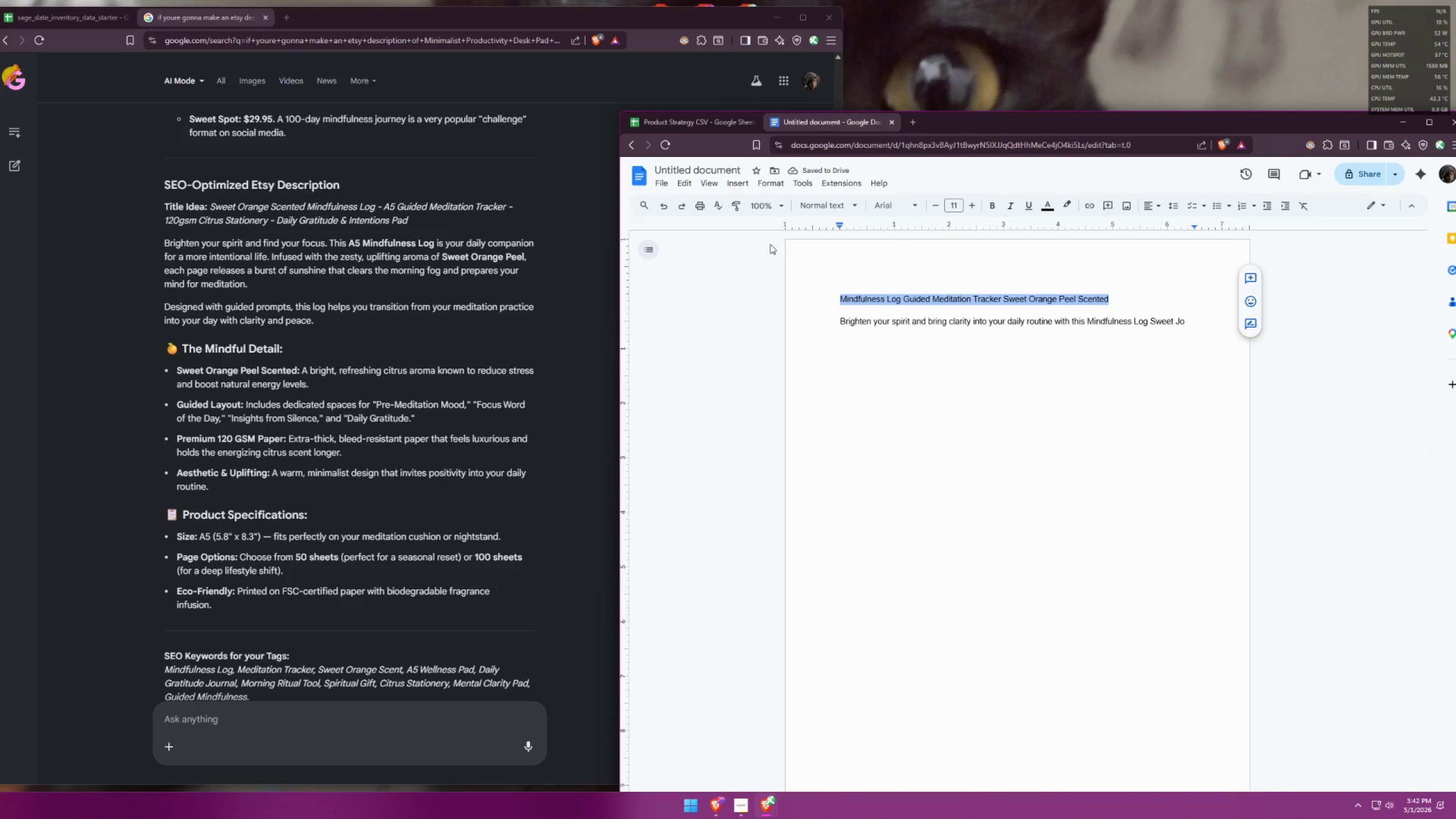 
key(Control+C)
 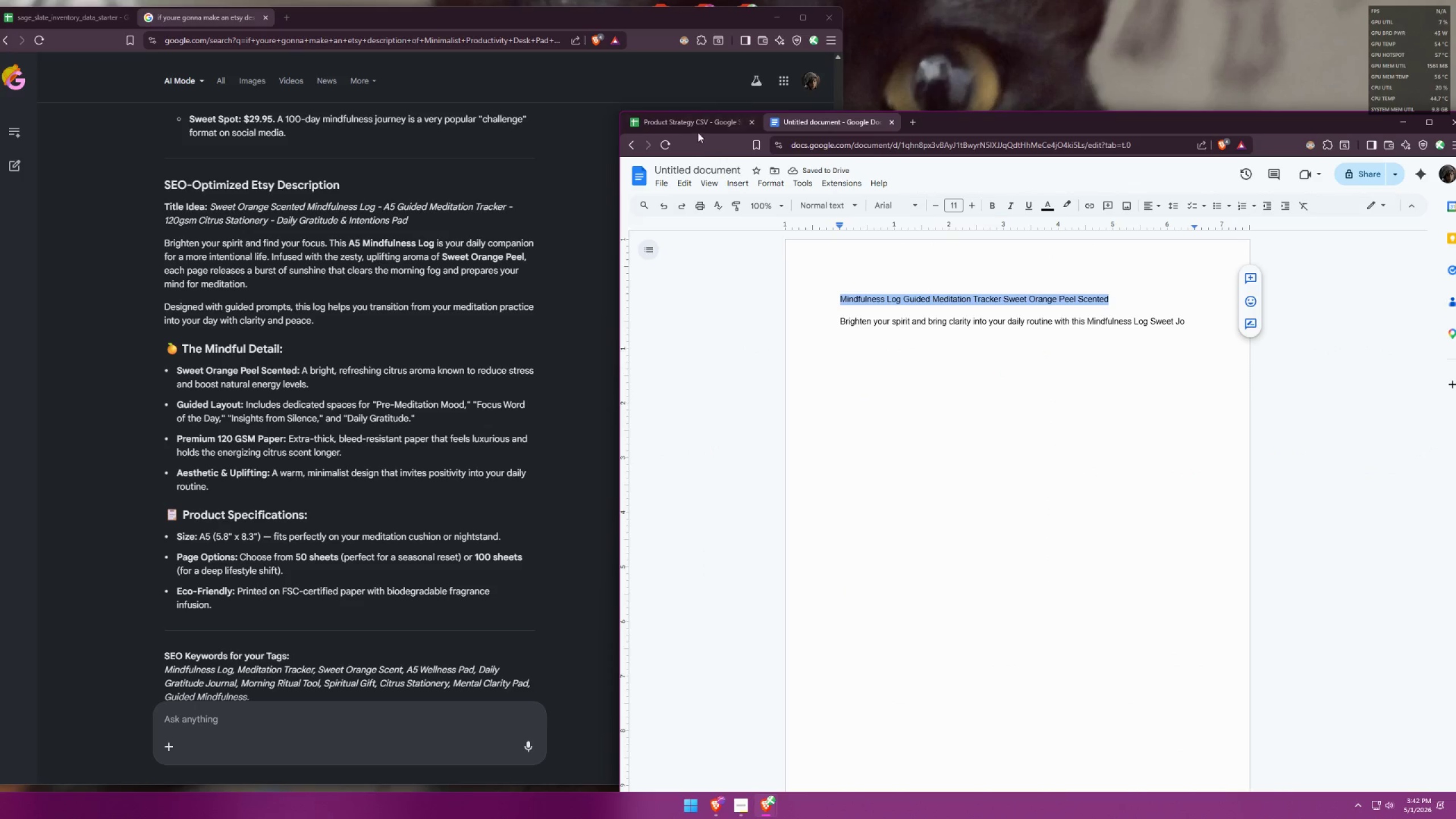 
left_click([700, 126])
 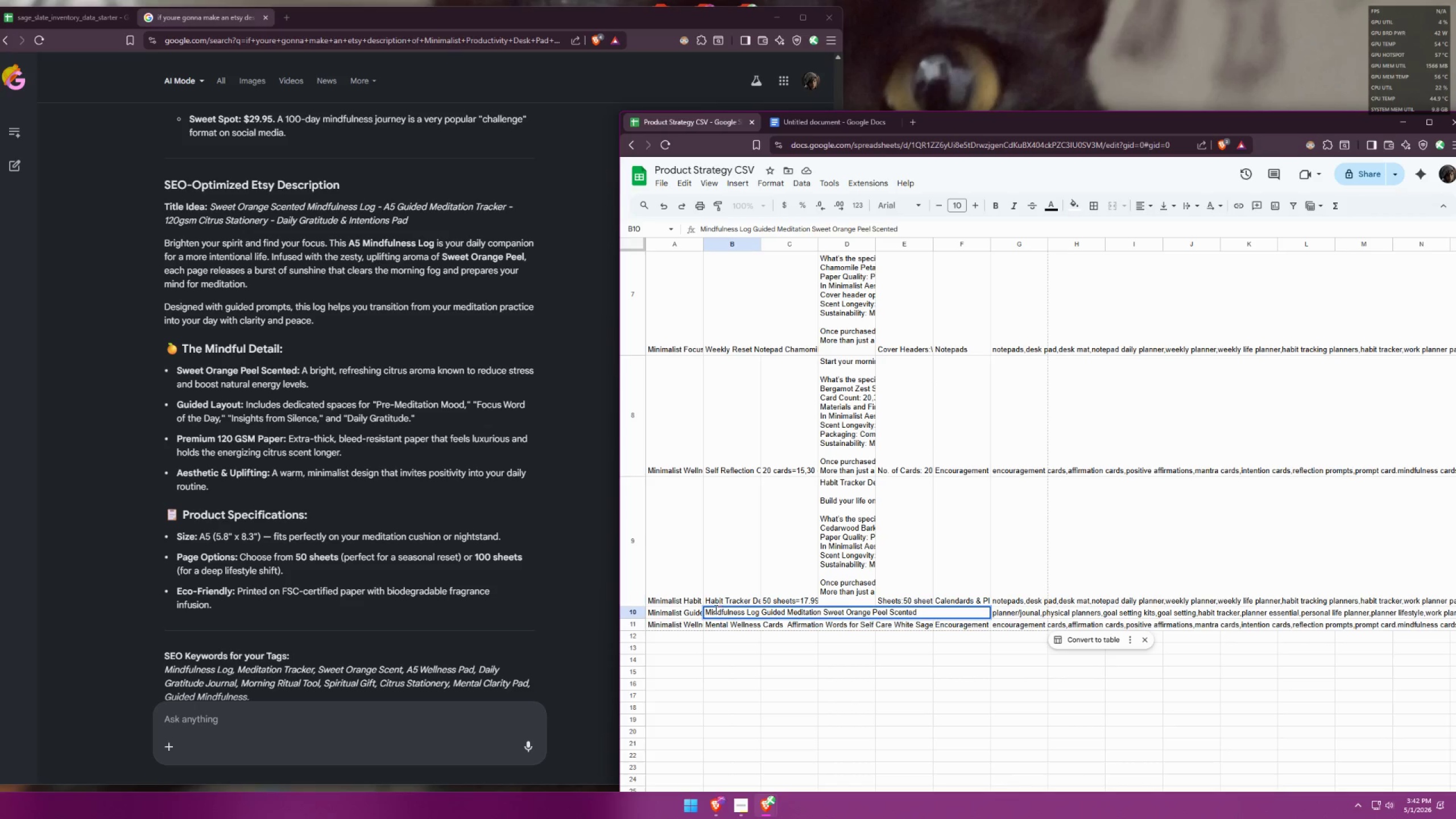 
double_click([714, 614])
 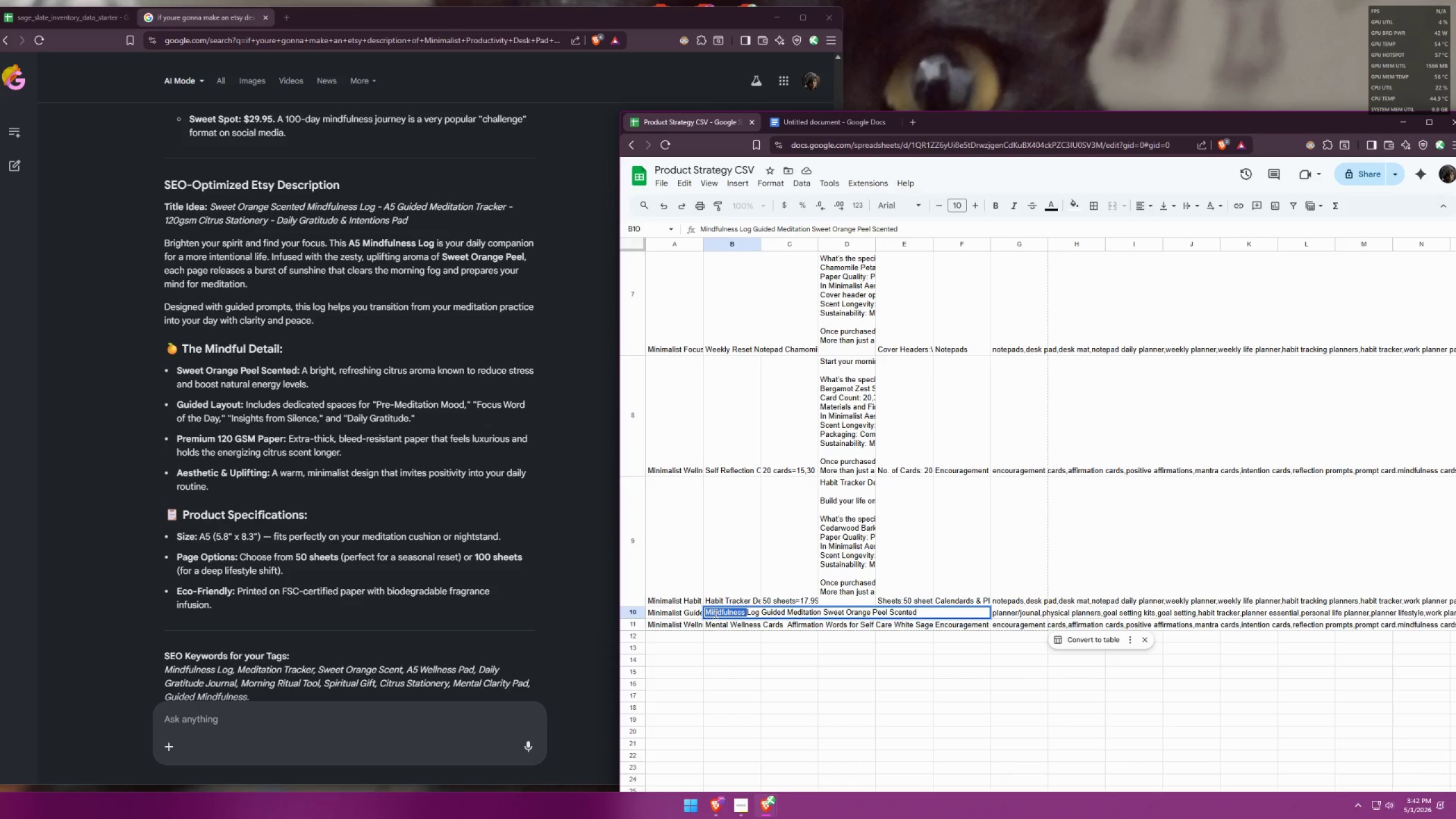 
triple_click([714, 614])
 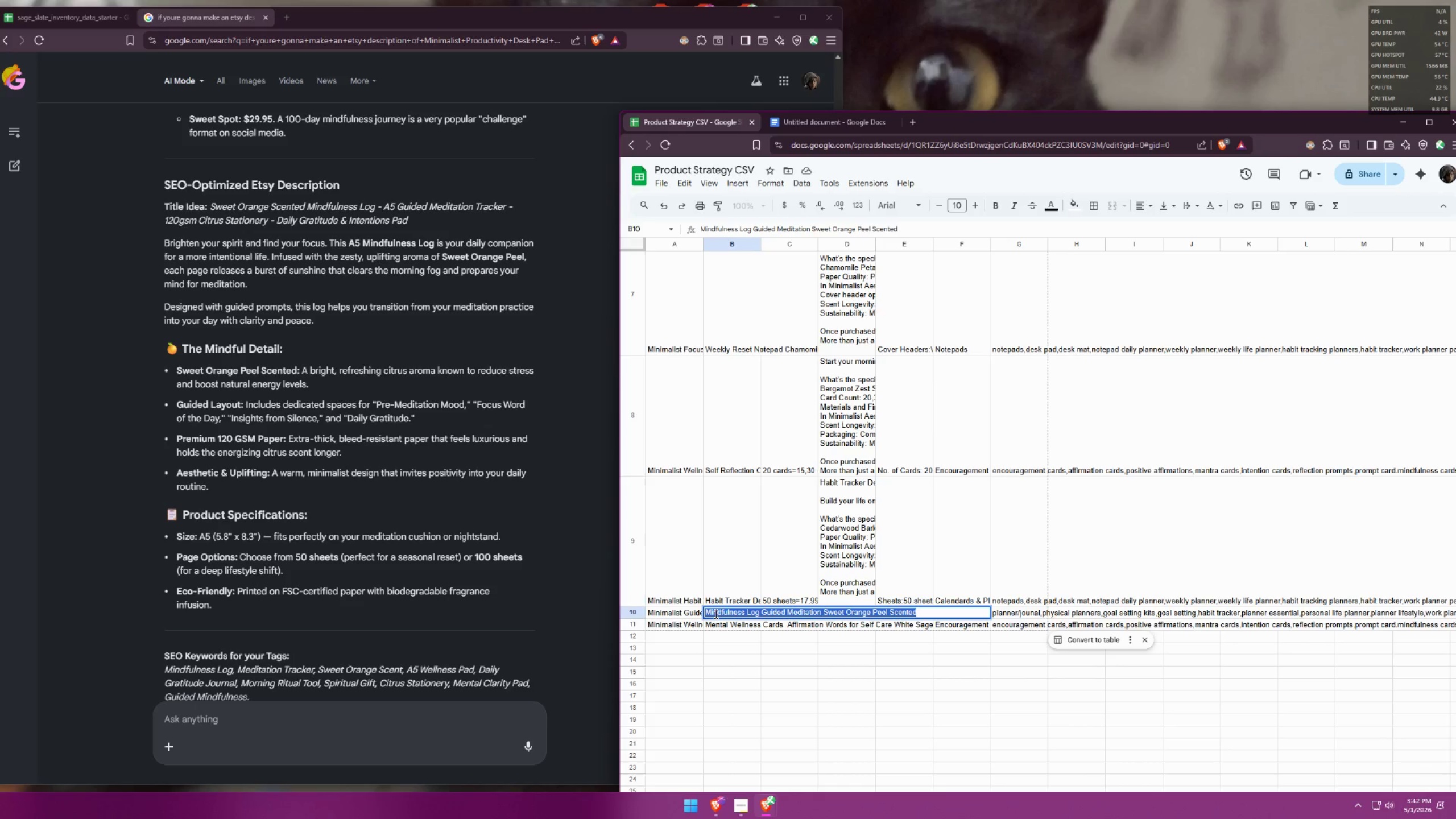 
key(Control+ControlLeft)
 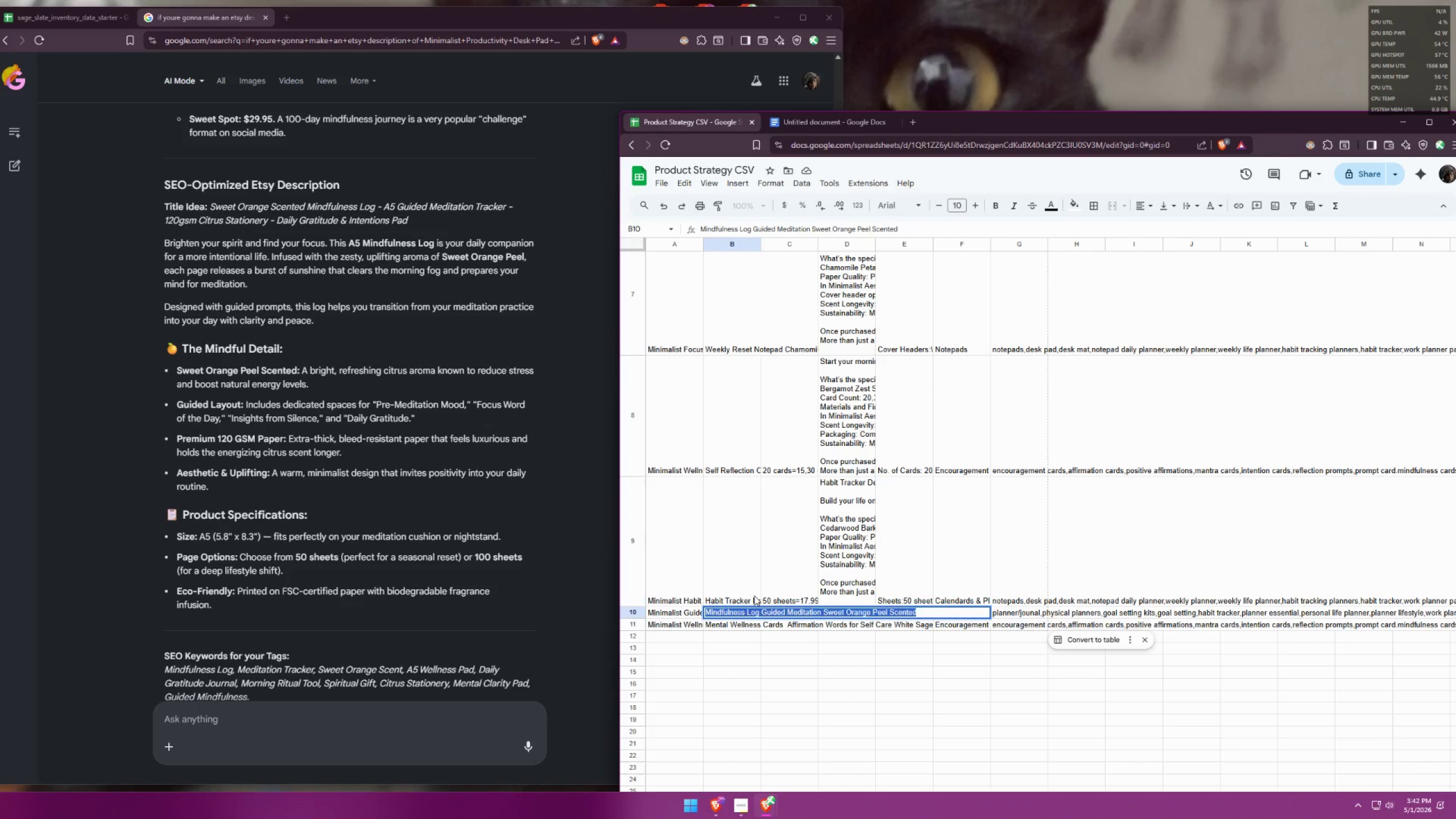 
key(Control+V)
 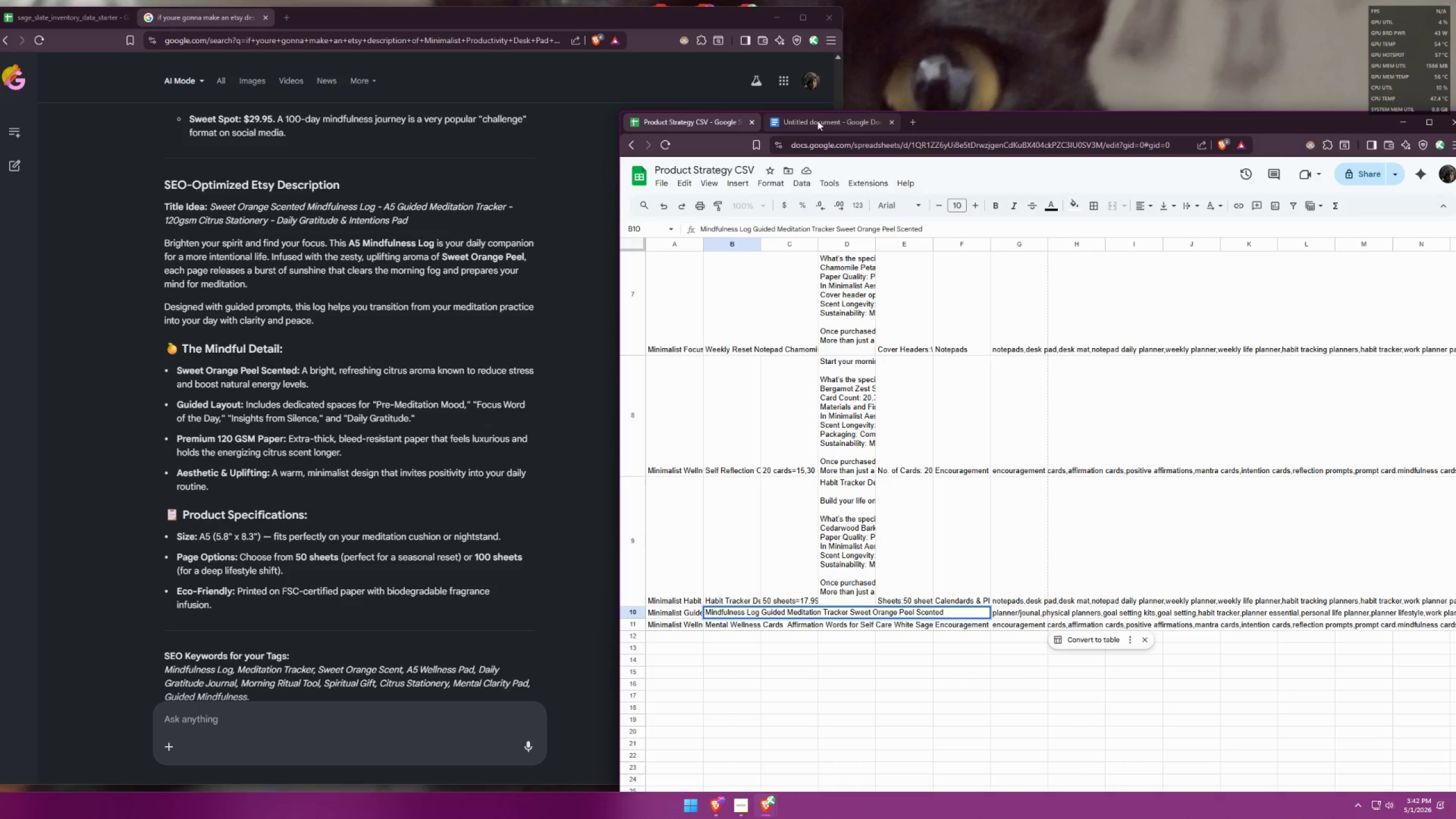 
left_click([819, 123])
 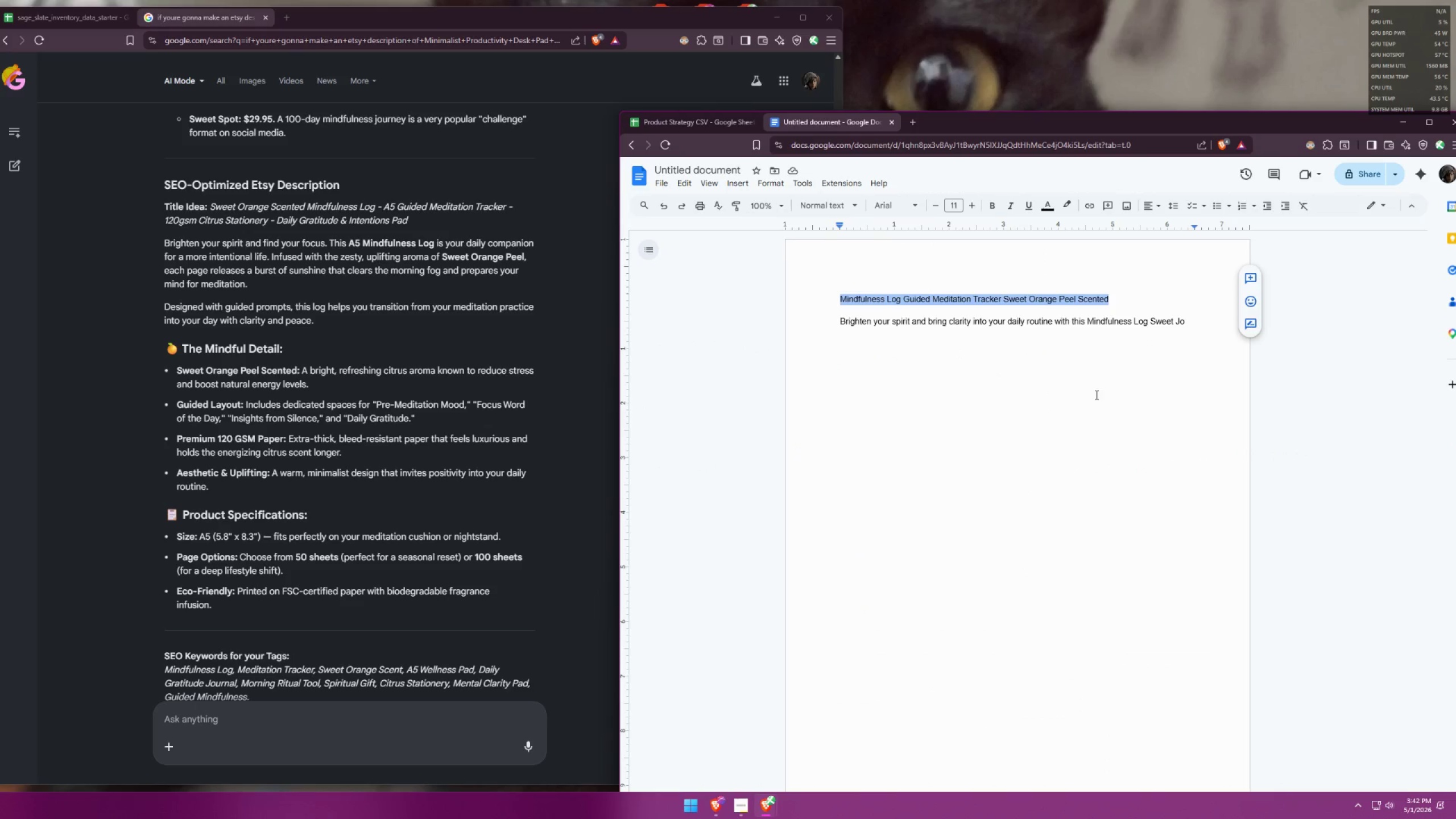 
left_click([1150, 383])
 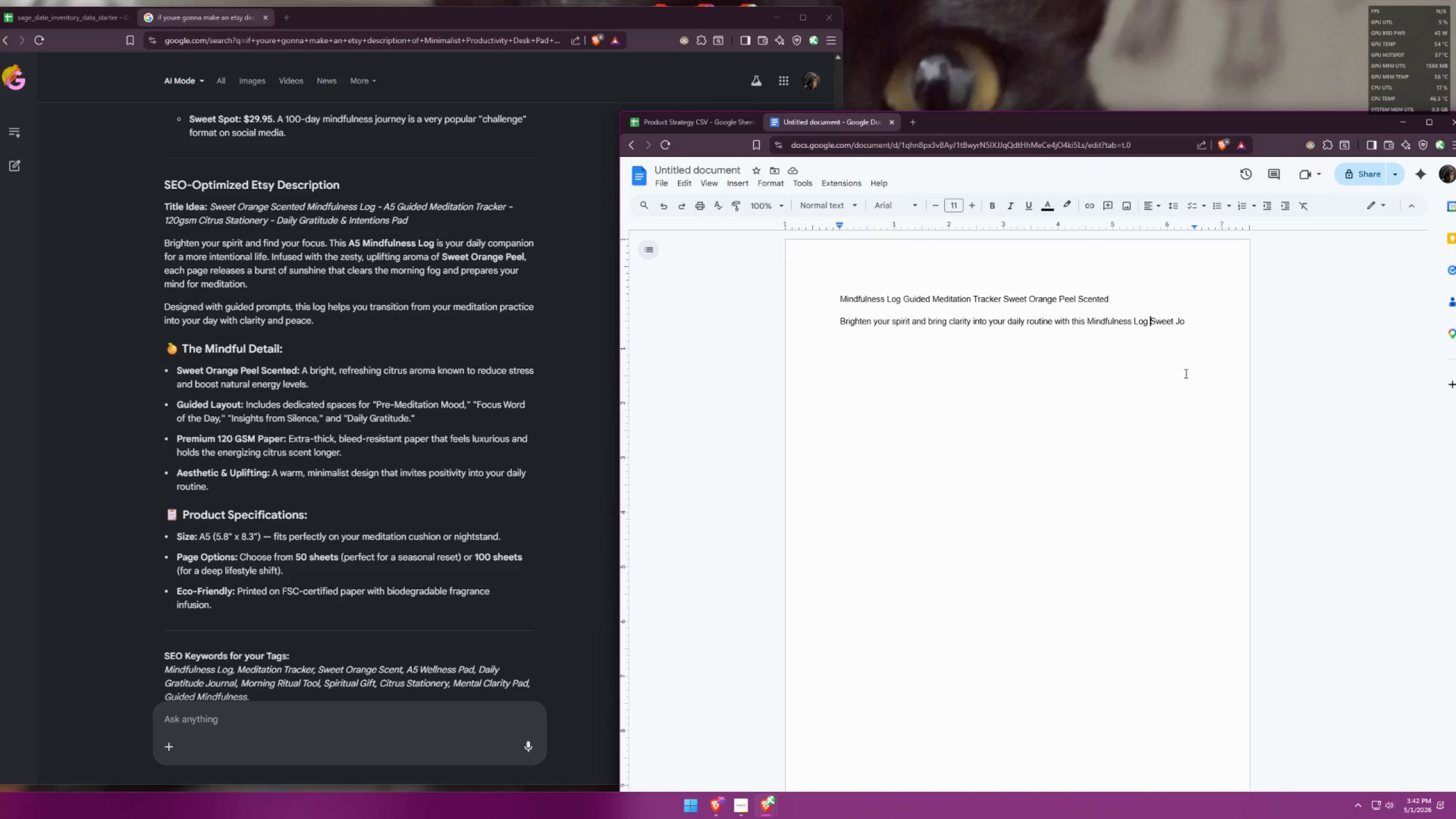 
left_click([1192, 372])
 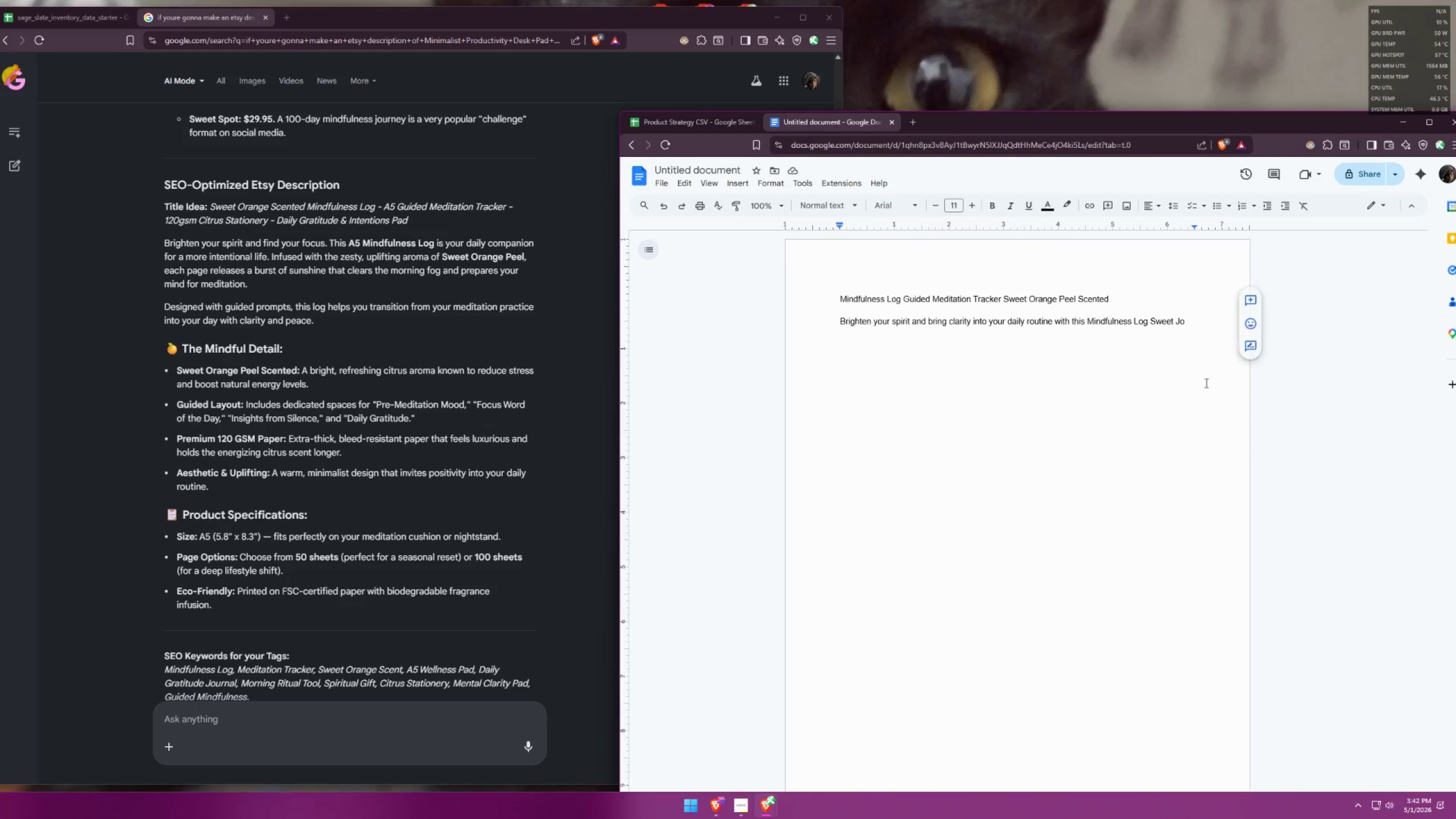 
key(Backspace)
key(Backspace)
type(Orange Scented. )
 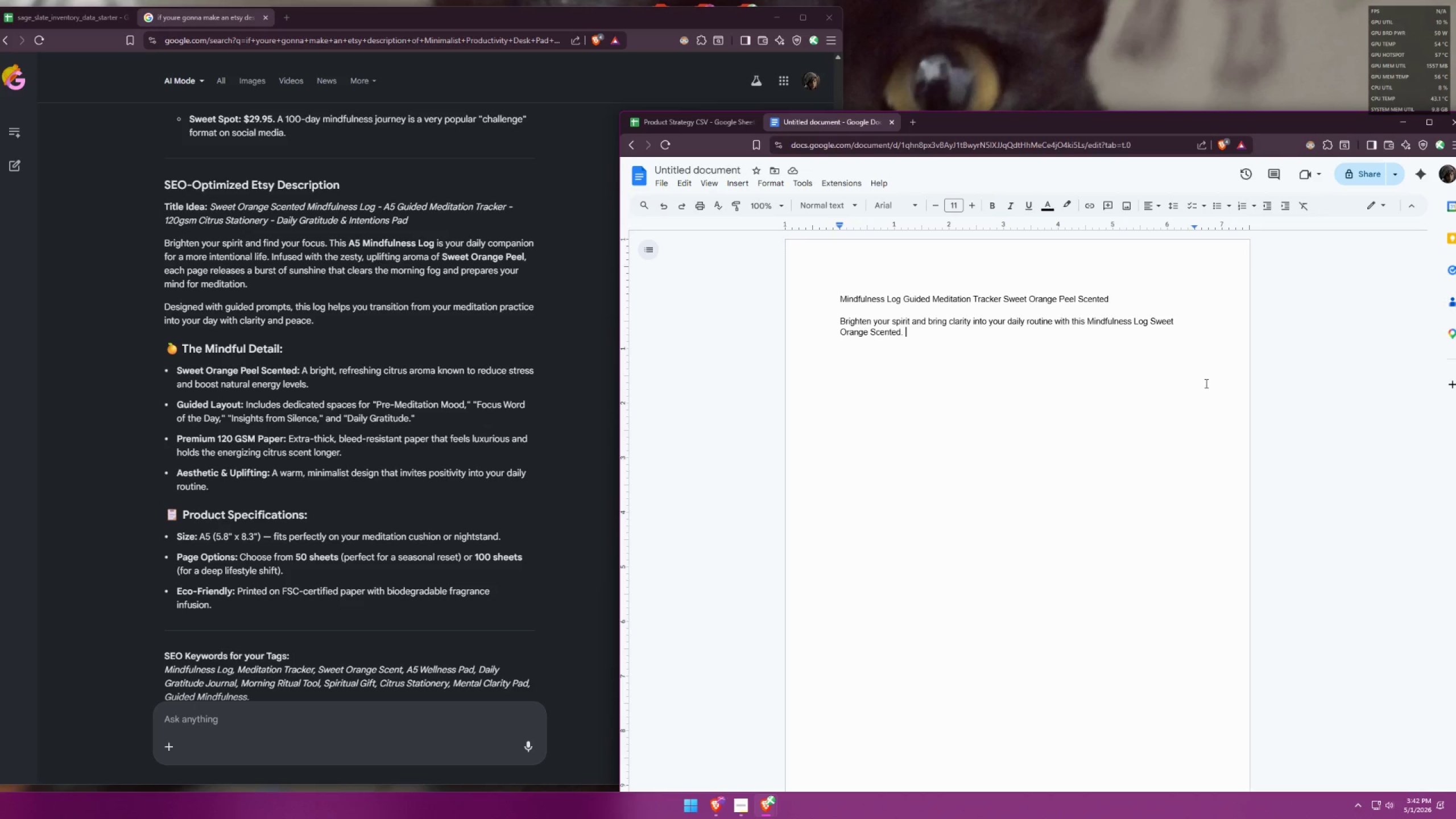 
wait(12.84)
 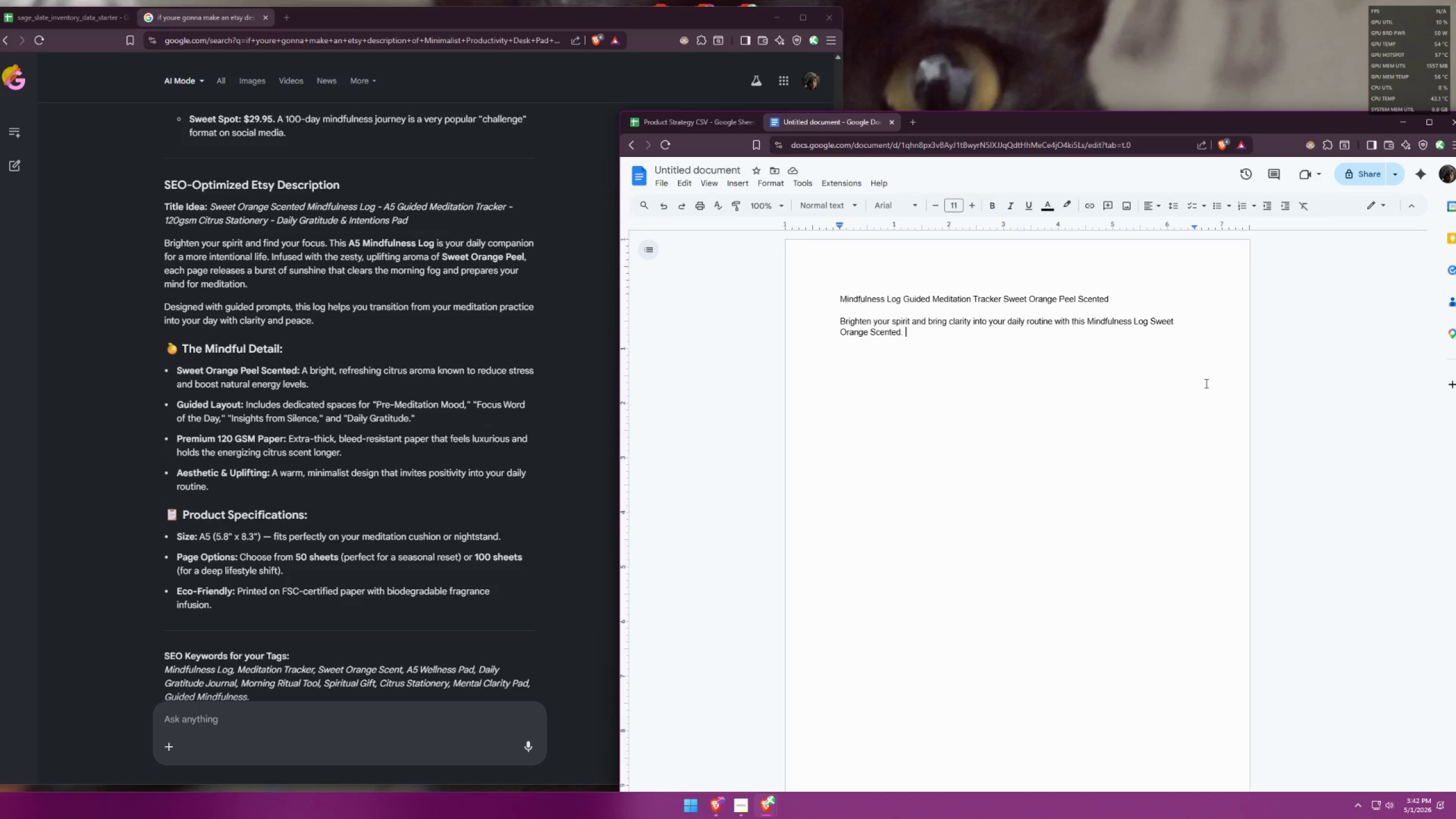 
type(With a)
key(Backspace)
type(the upflig)
key(Backspace)
key(Backspace)
key(Backspace)
key(Backspace)
type(flif)
key(Backspace)
key(Backspace)
key(Backspace)
key(Backspace)
type(f)
key(Backspace)
type(lifting aroma of Swee O)
key(Backspace)
key(Backspace)
key(Backspace)
type(et Orange Peel,)
key(Backspace)
type(, each page releases a burst of sunshine that clears the morning fo )
key(Backspace)
type(g and prepares your mind for medition. Perfect fo Designed with guided prompts that is perfect for begi)
key(Backspace)
type(inners)
 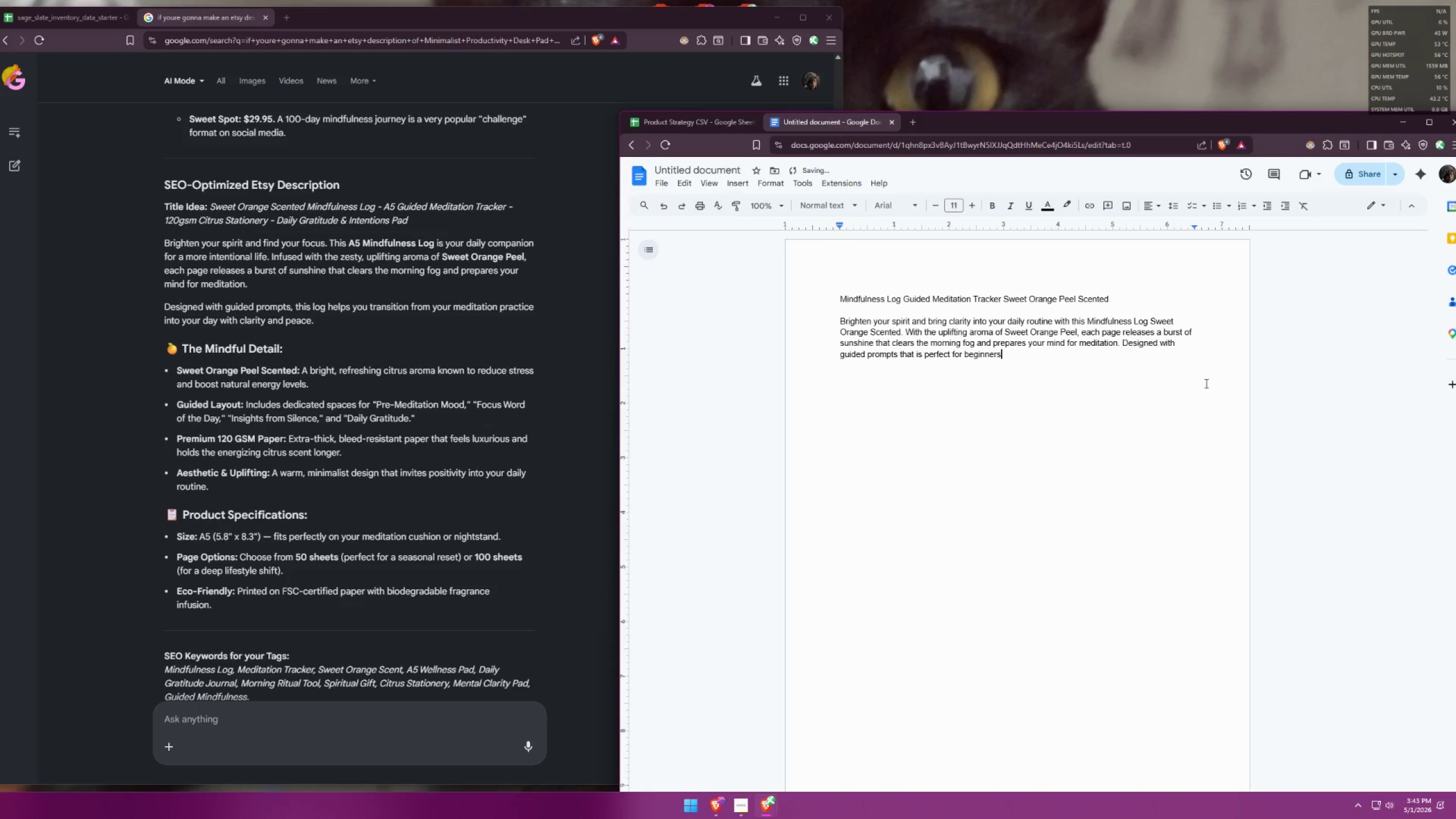 
type( and even experienced meditators )
 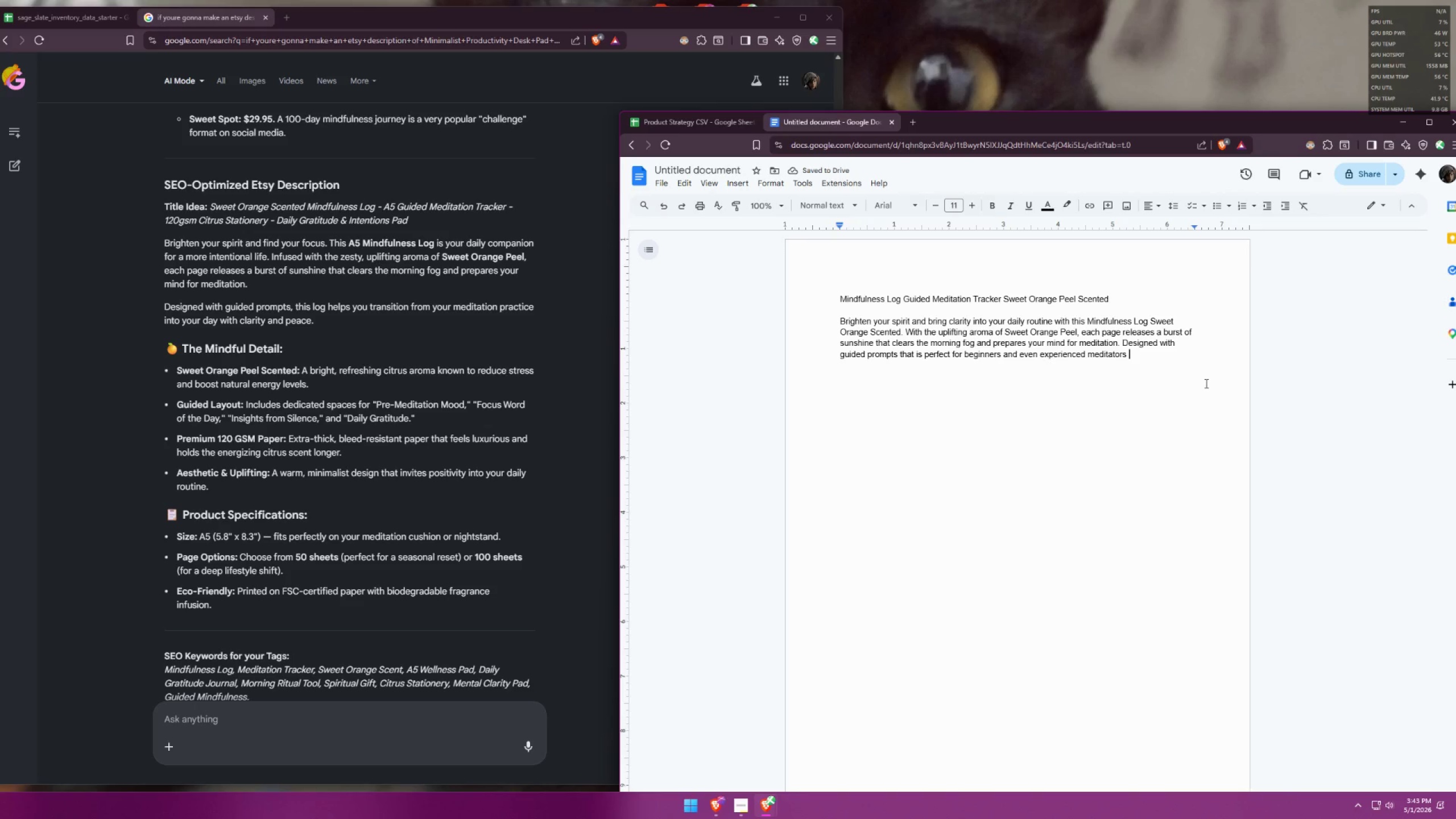 
type(to transform quiet moments into)
 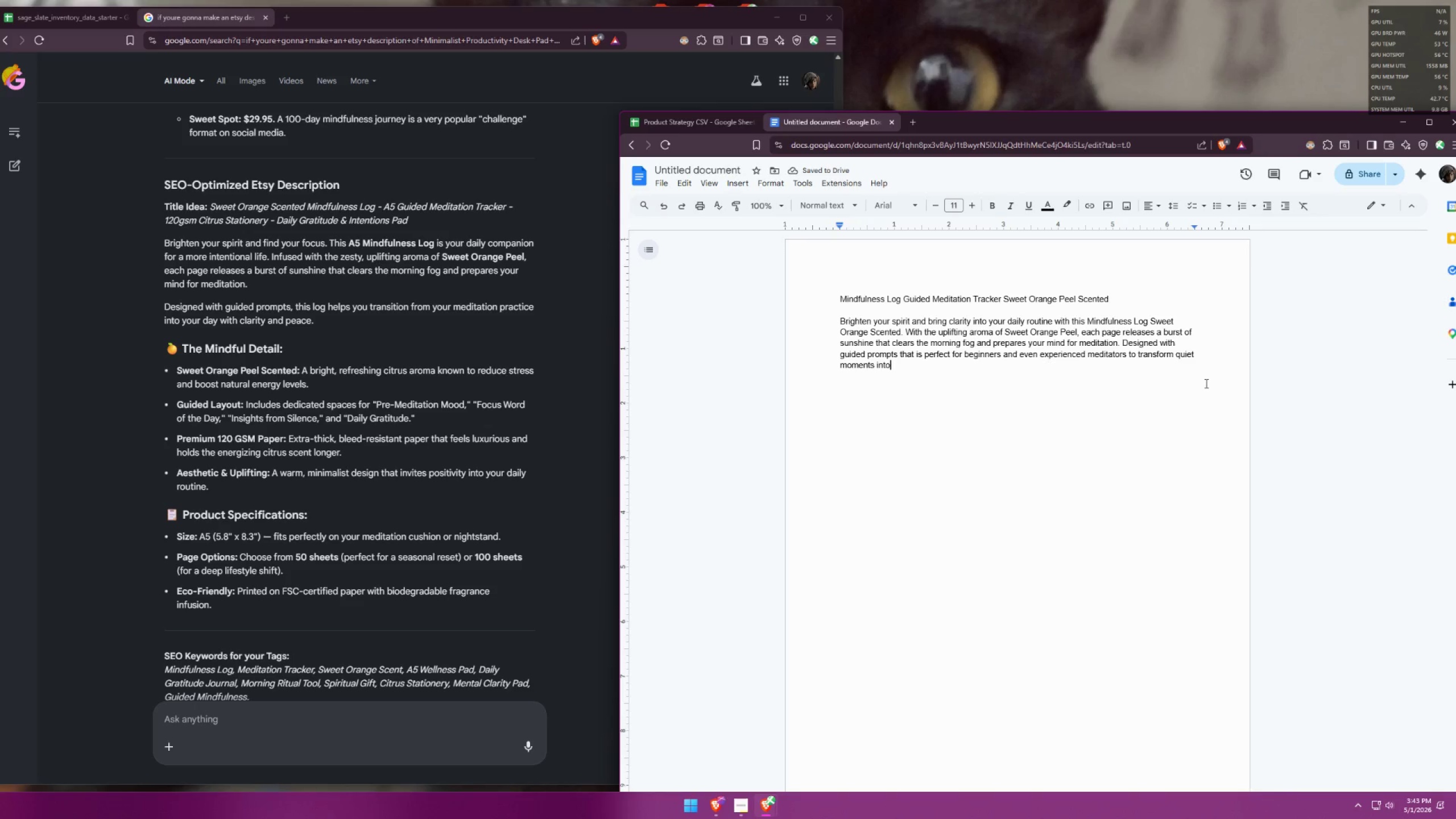 
wait(5.27)
 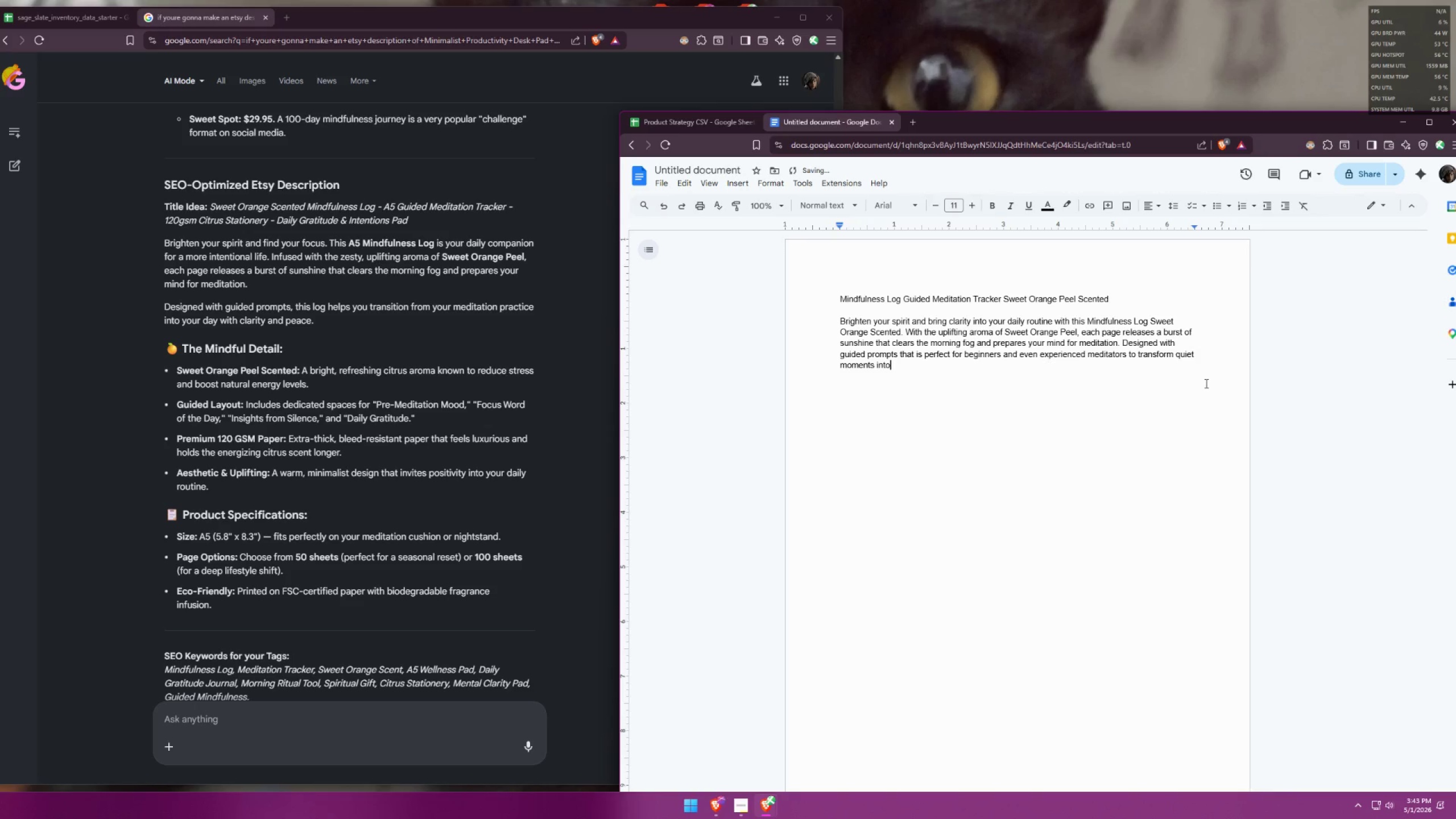 
type( meaninful and restorative)
 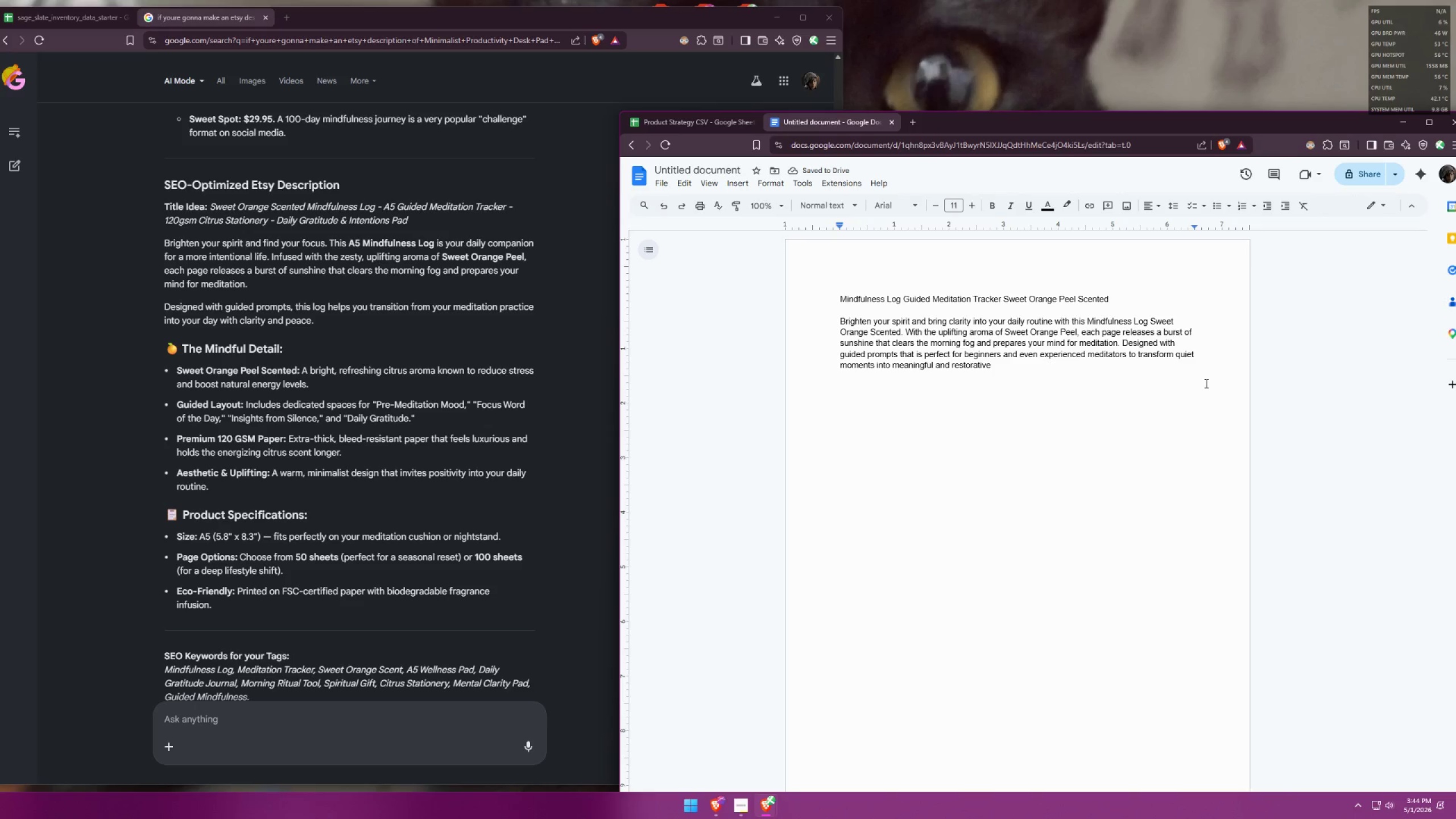 
type( peace.)
key(Backspace)
key(Backspace)
key(Backspace)
key(Backspace)
key(Backspace)
key(Backspace)
 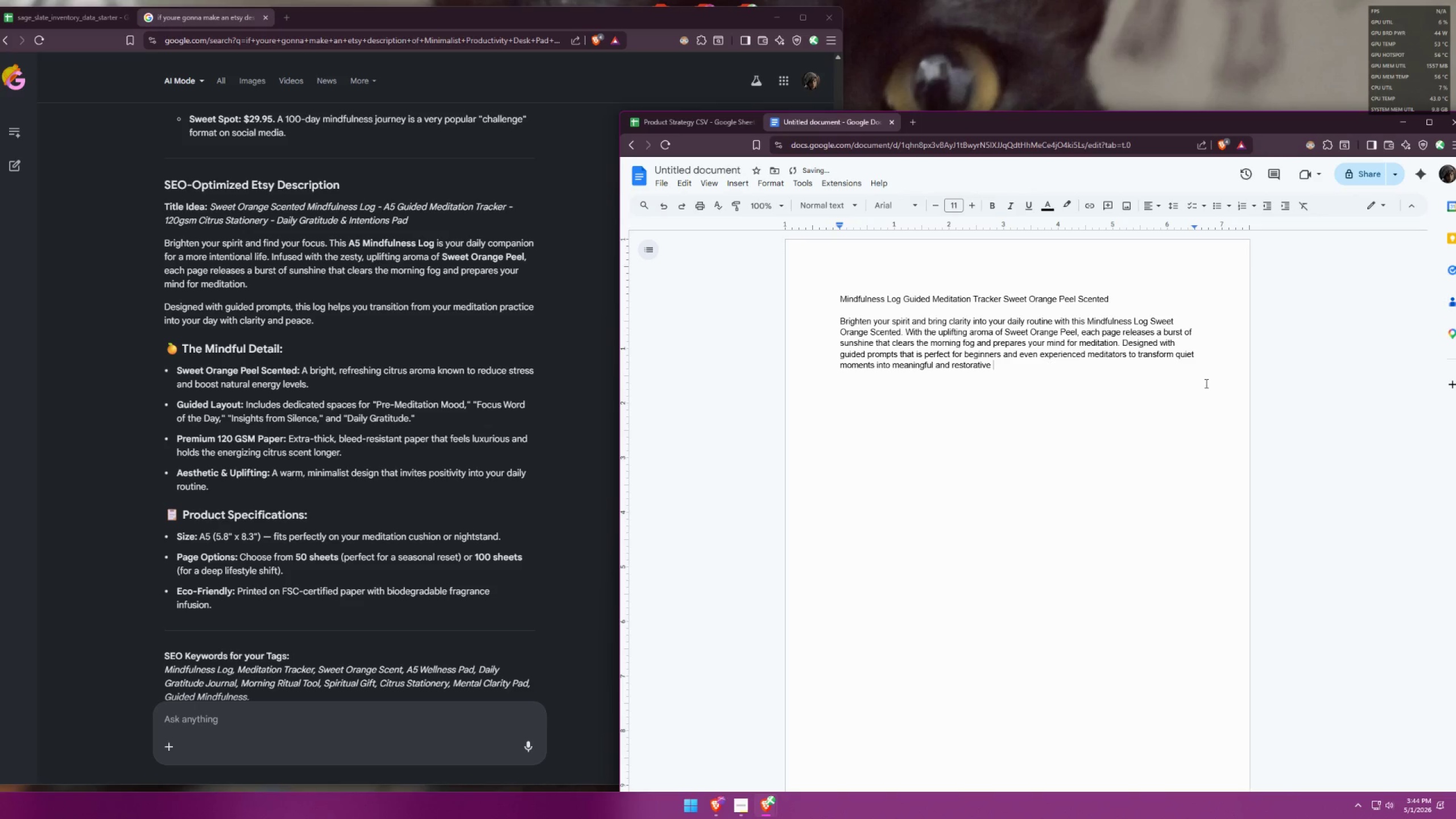 
type(rituals.)
 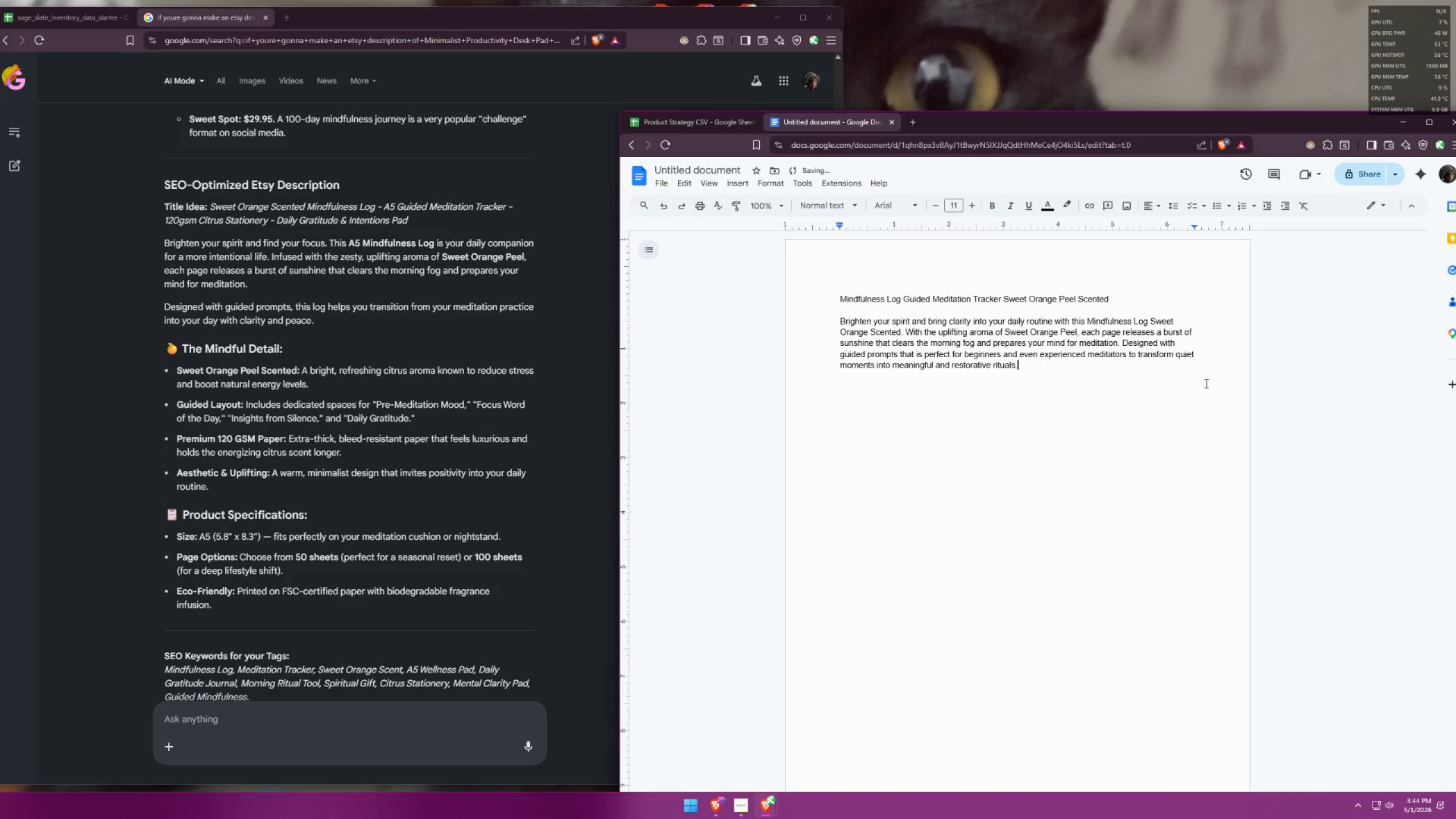 
key(Enter)
 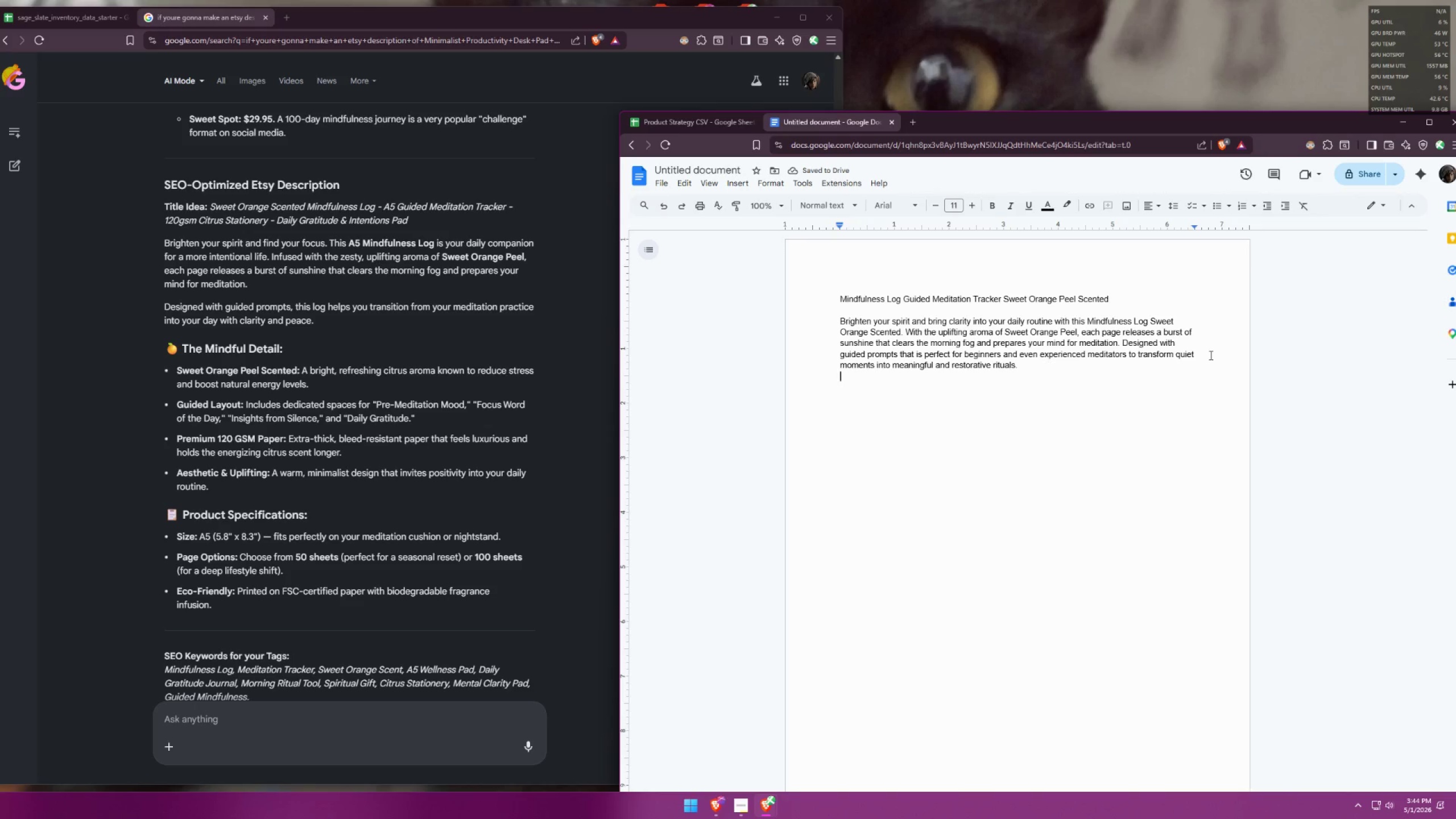 
wait(6.62)
 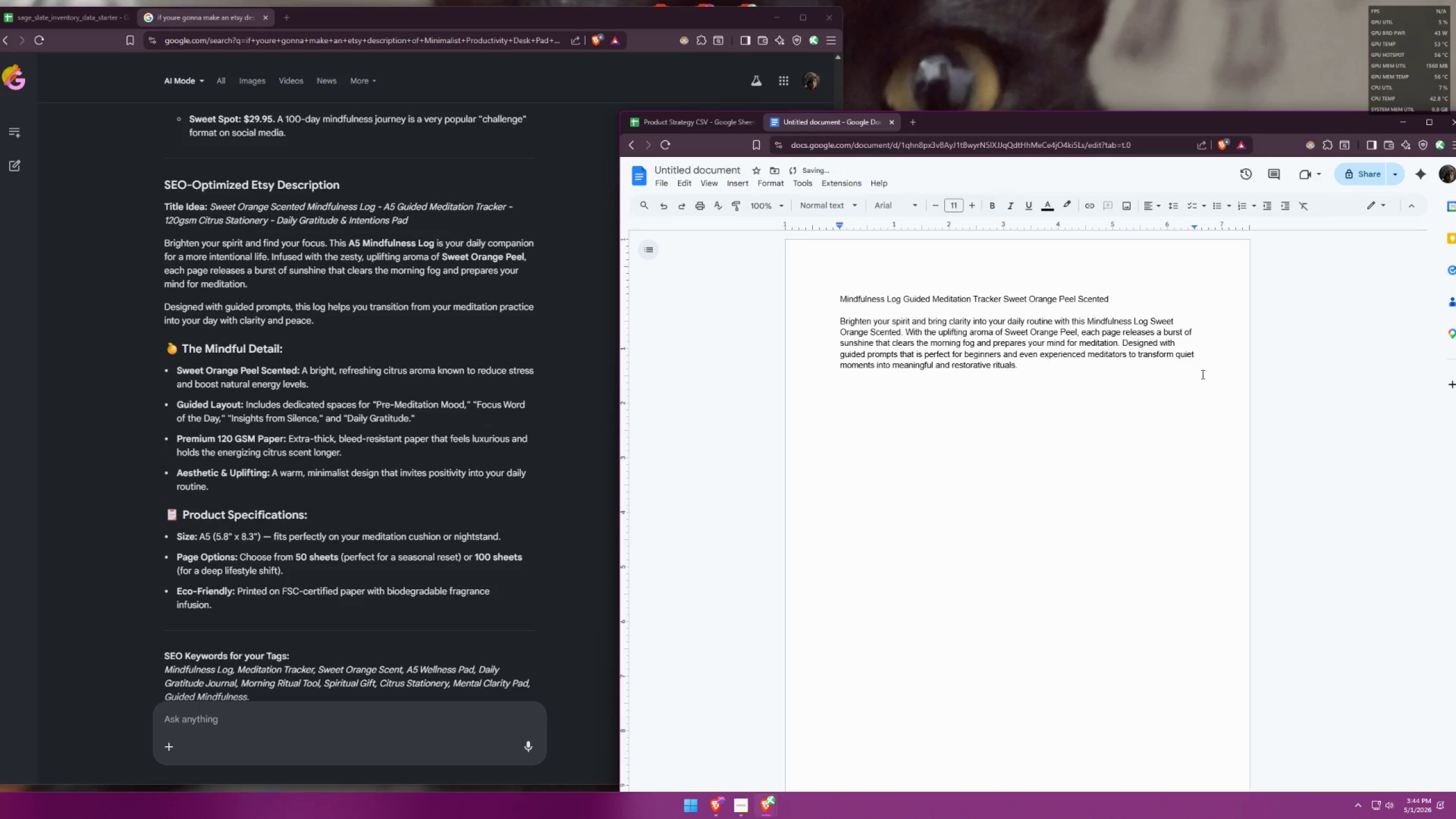 
key(Space)
 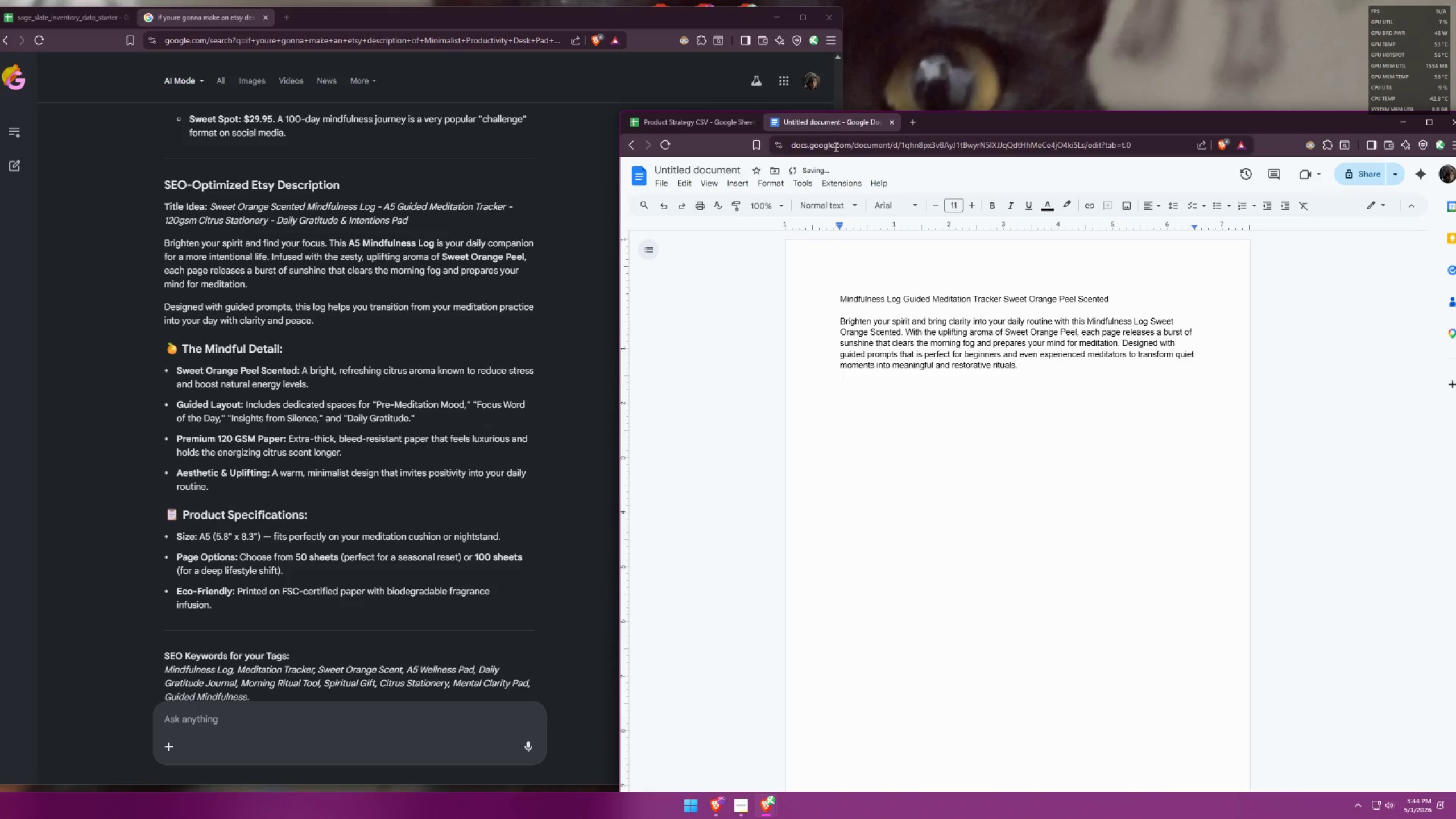 
key(Backspace)
 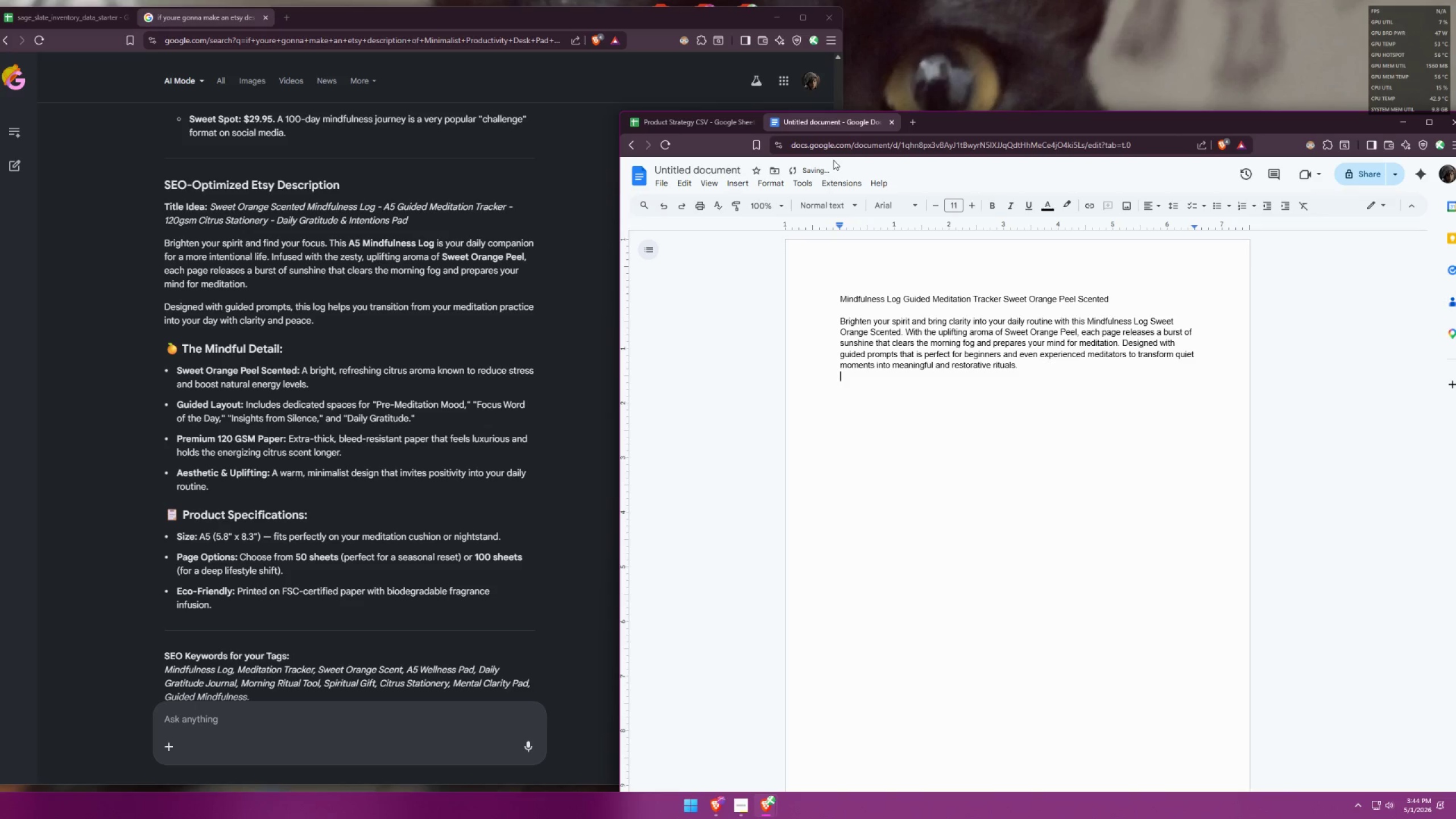 
key(Enter)
 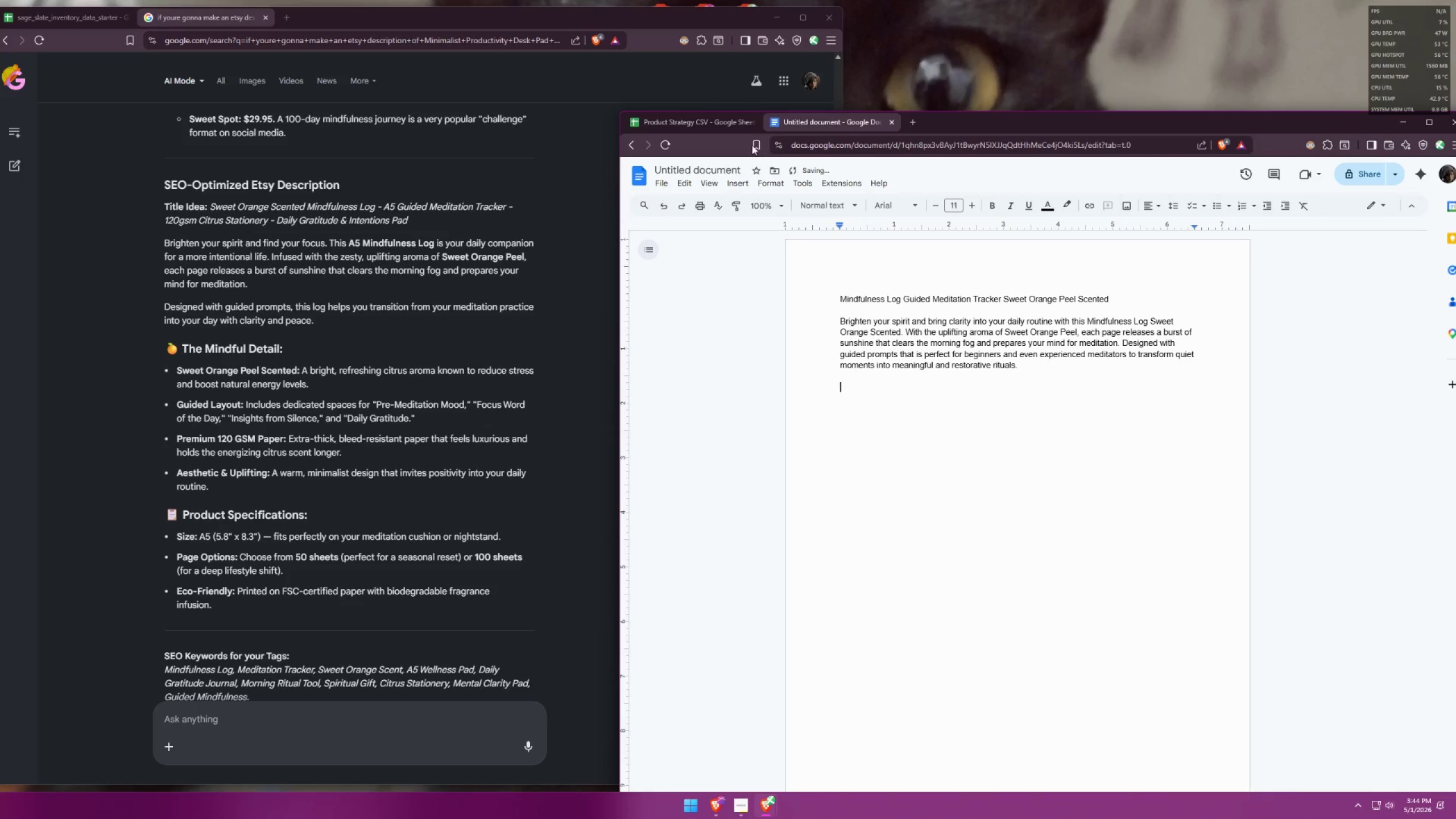 
left_click([718, 128])
 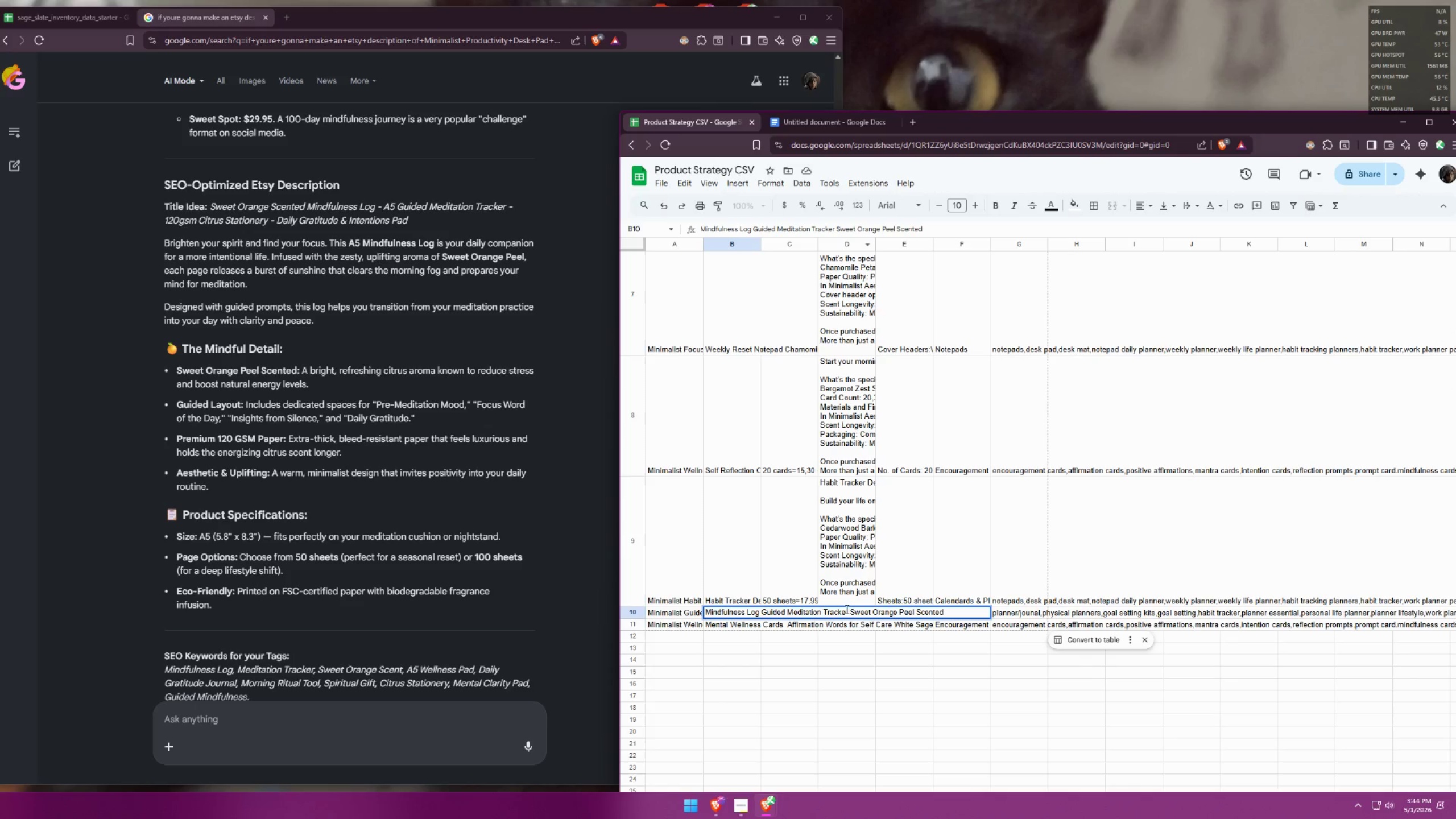 
left_click([801, 638])
 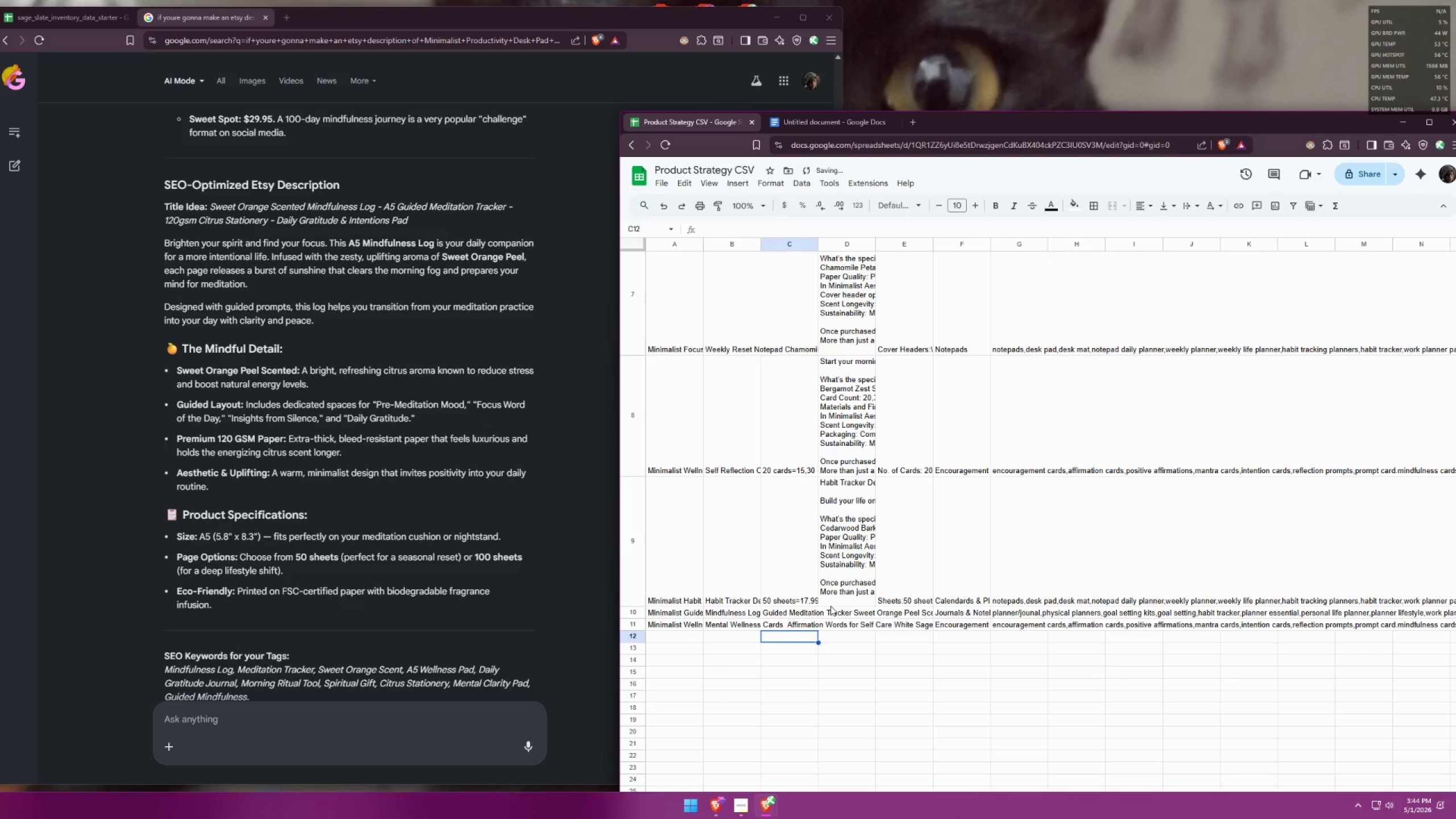 
double_click([841, 567])
 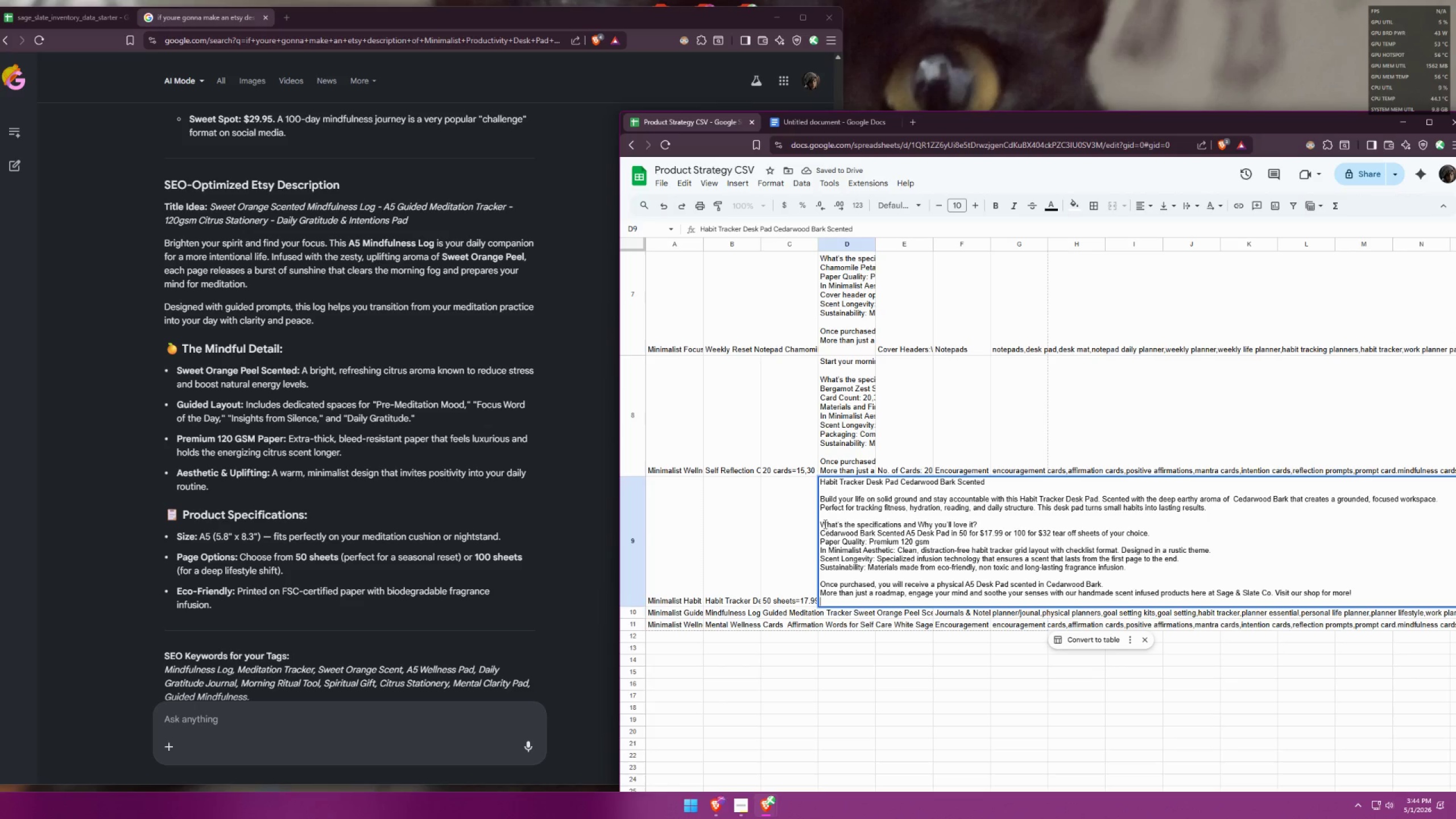 
left_click_drag(start_coordinate=[821, 524], to_coordinate=[999, 526])
 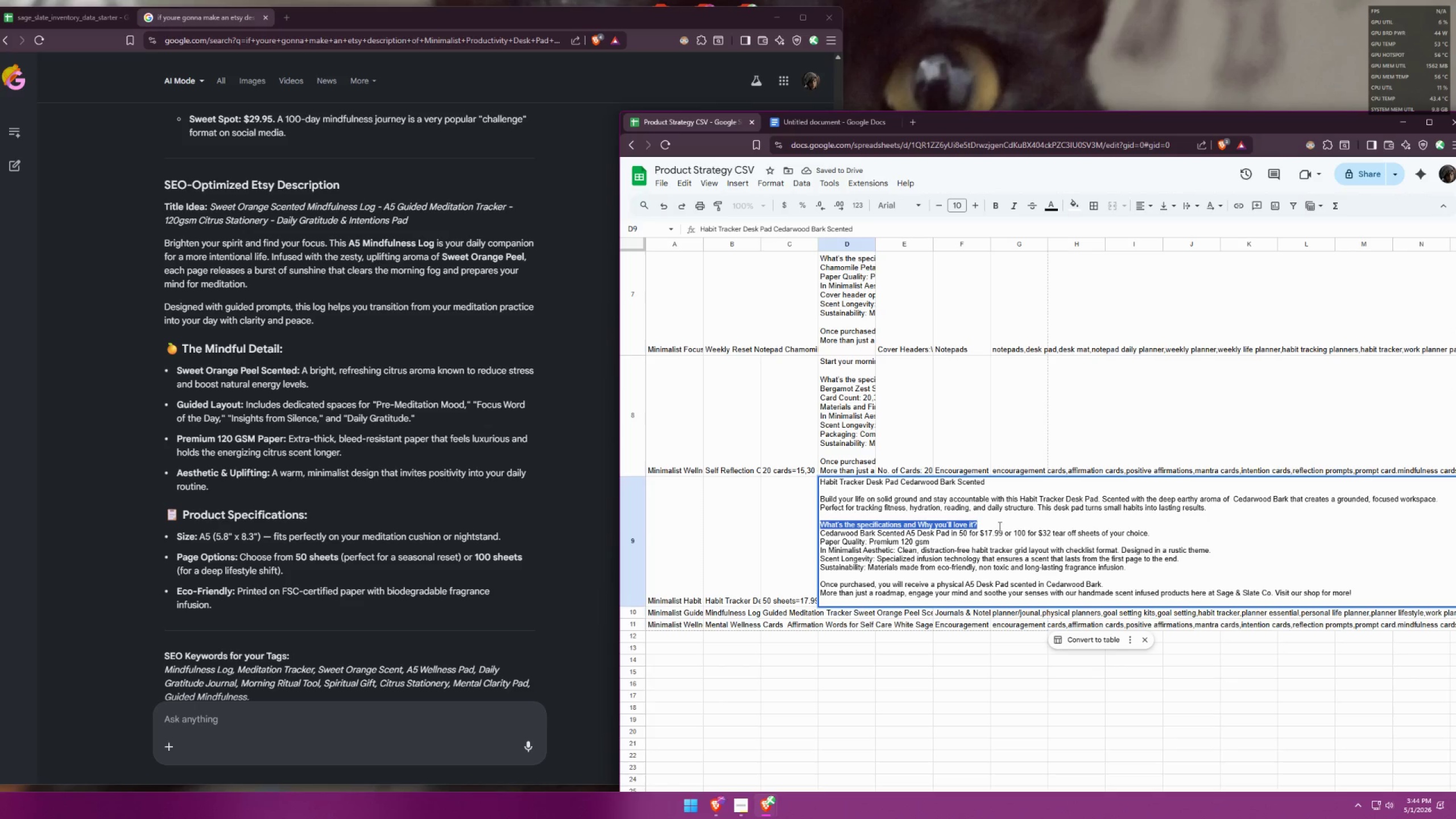 
key(Control+ControlLeft)
 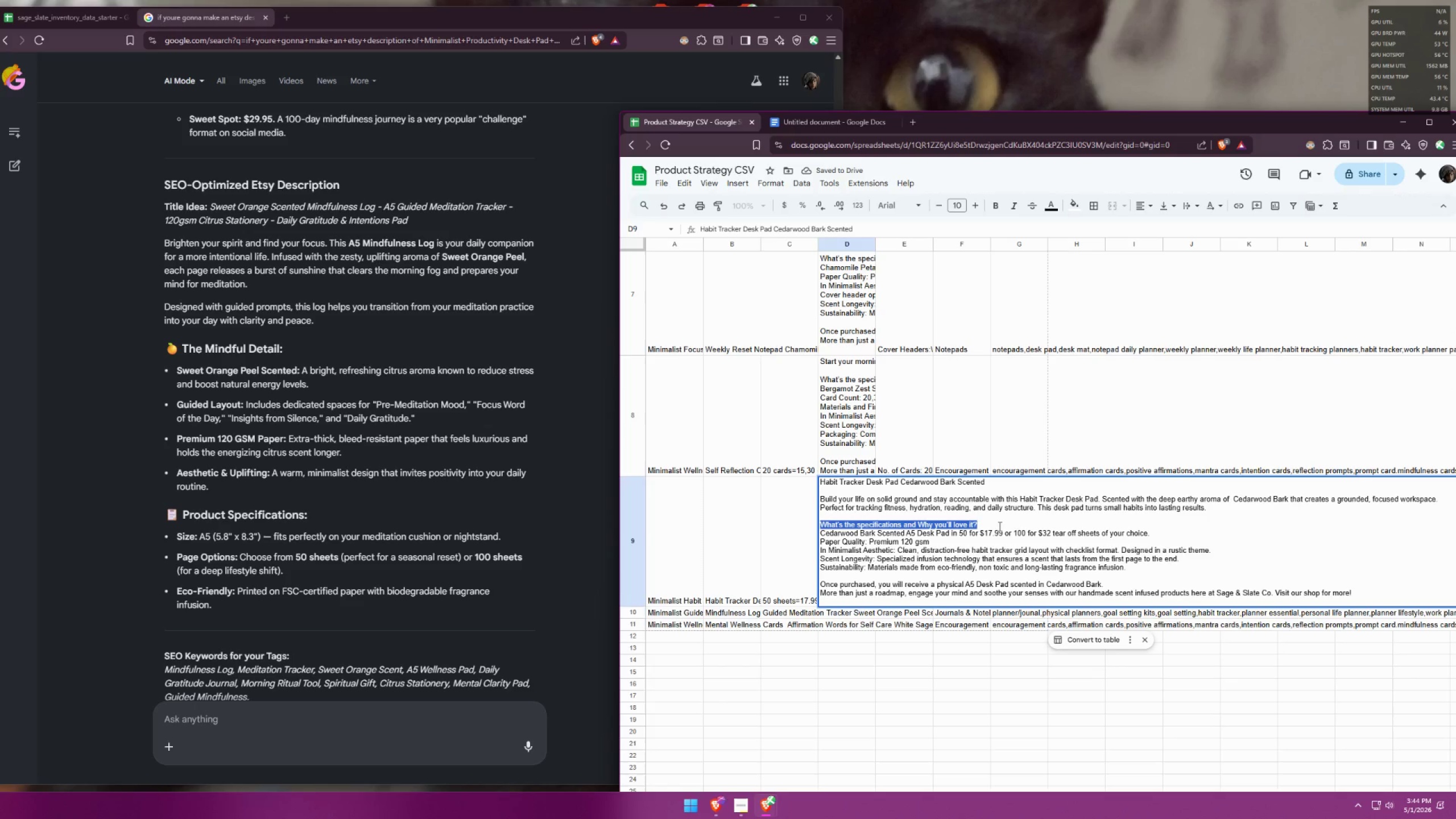 
key(Control+C)
 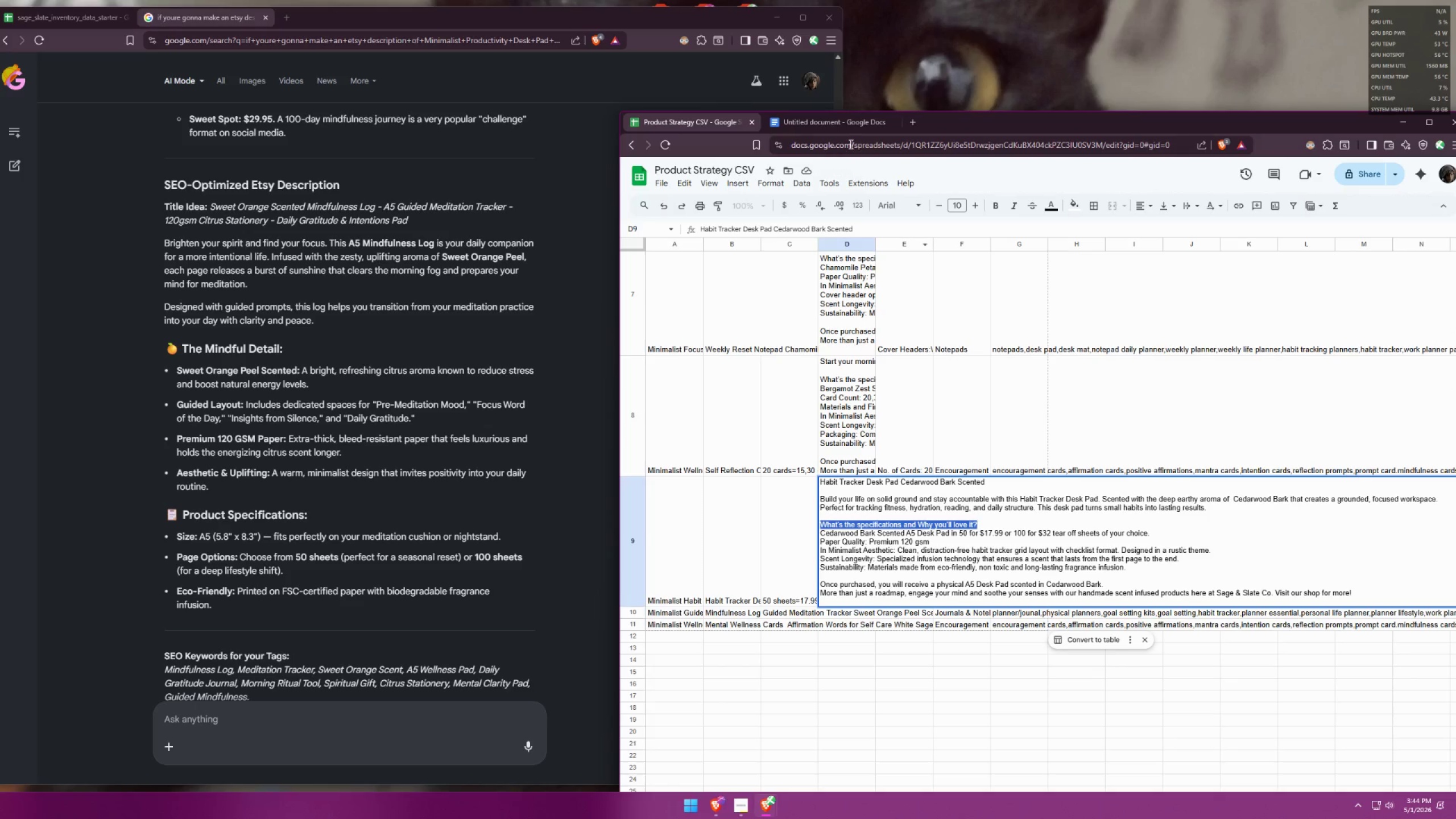 
left_click([836, 126])
 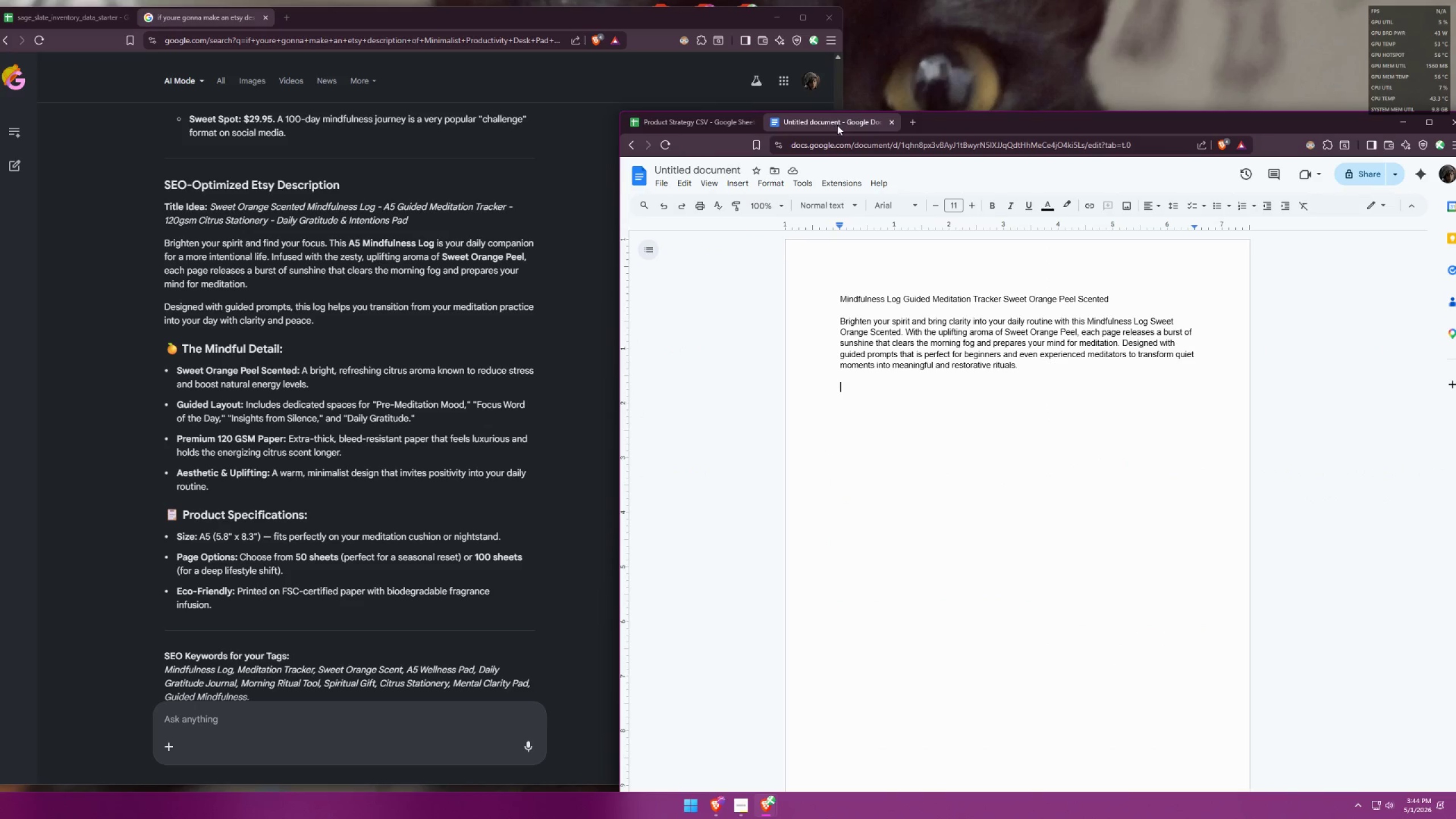 
key(Control+ControlLeft)
 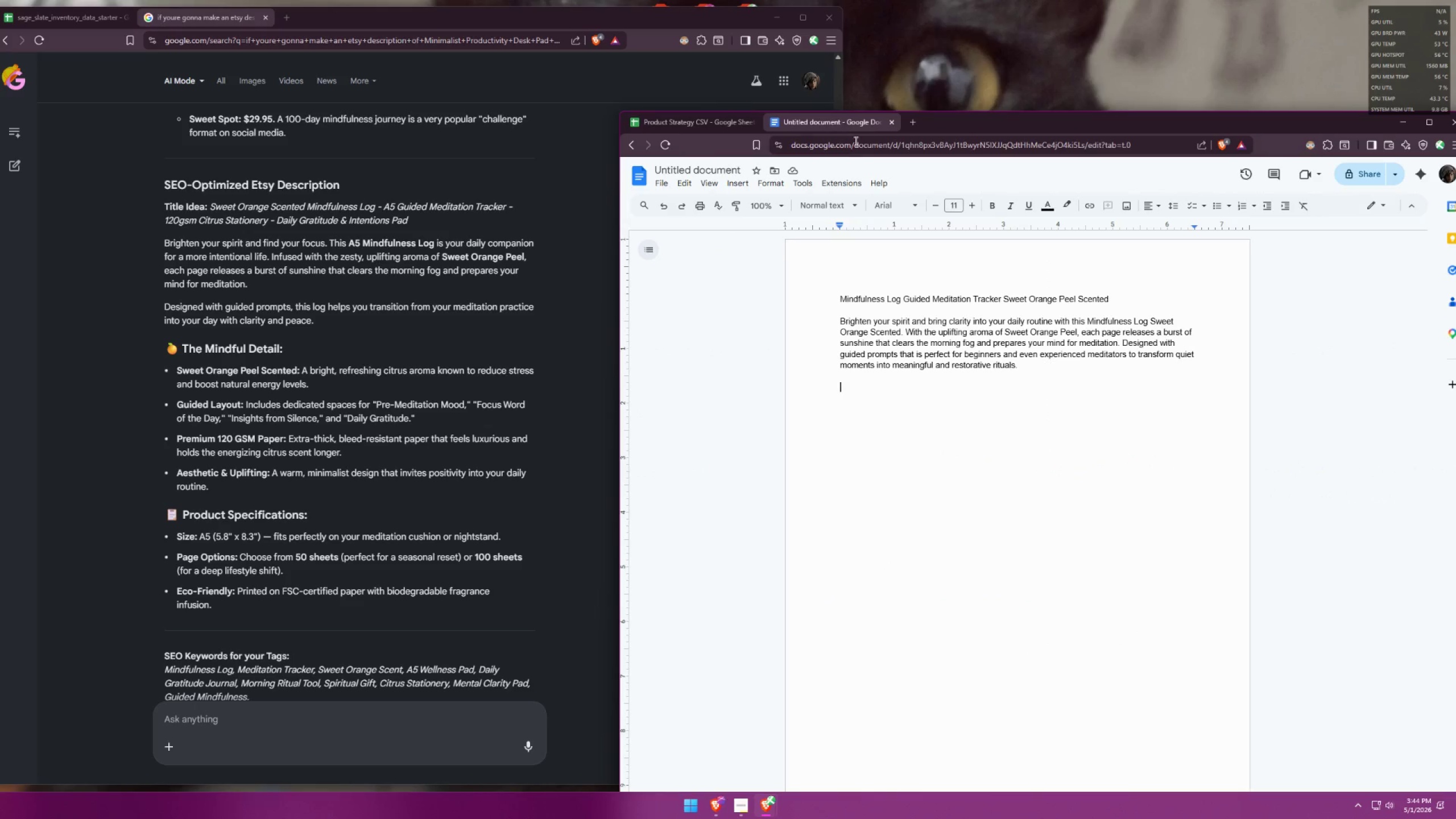 
key(Control+V)
 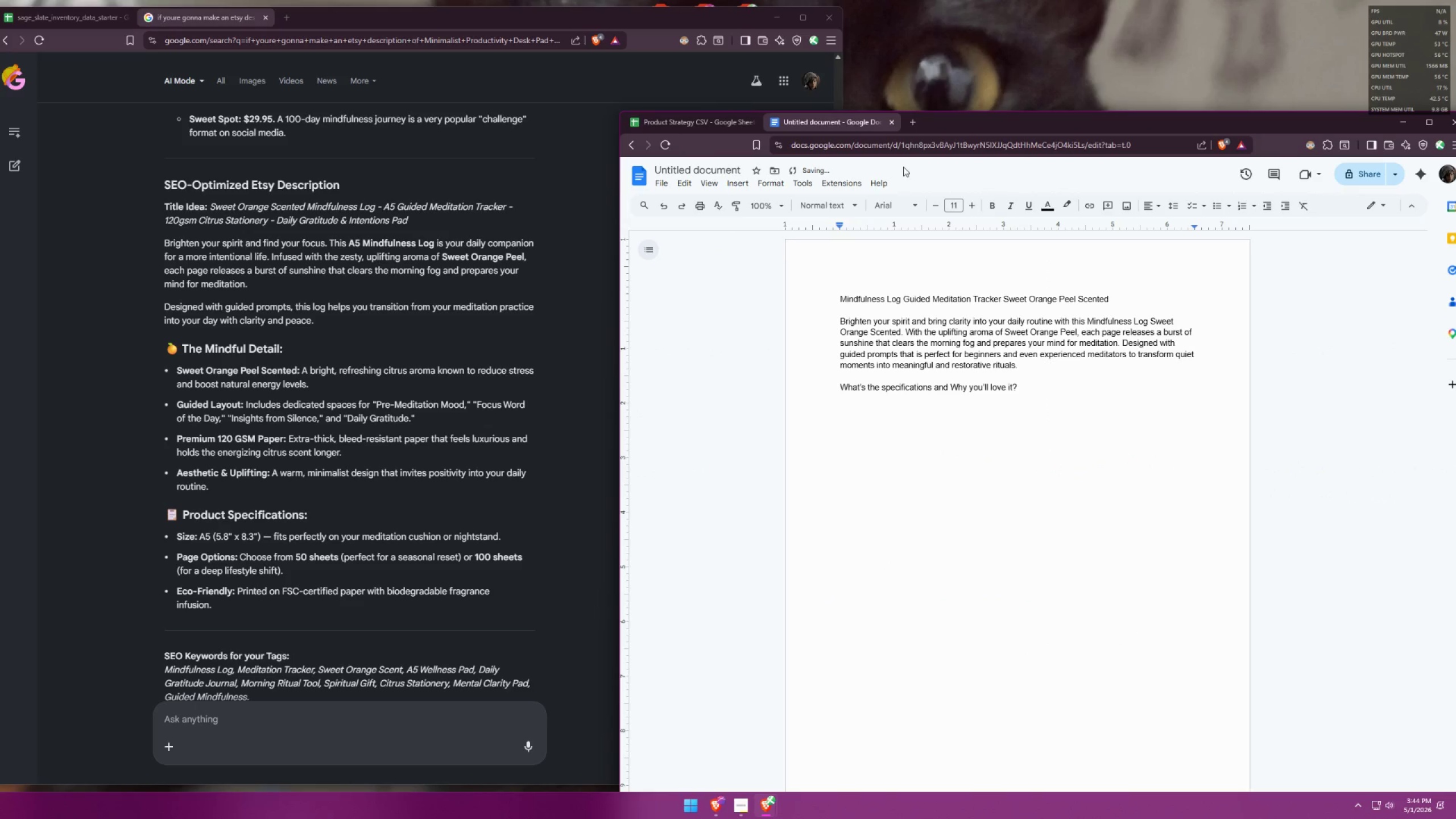 
key(Enter)
 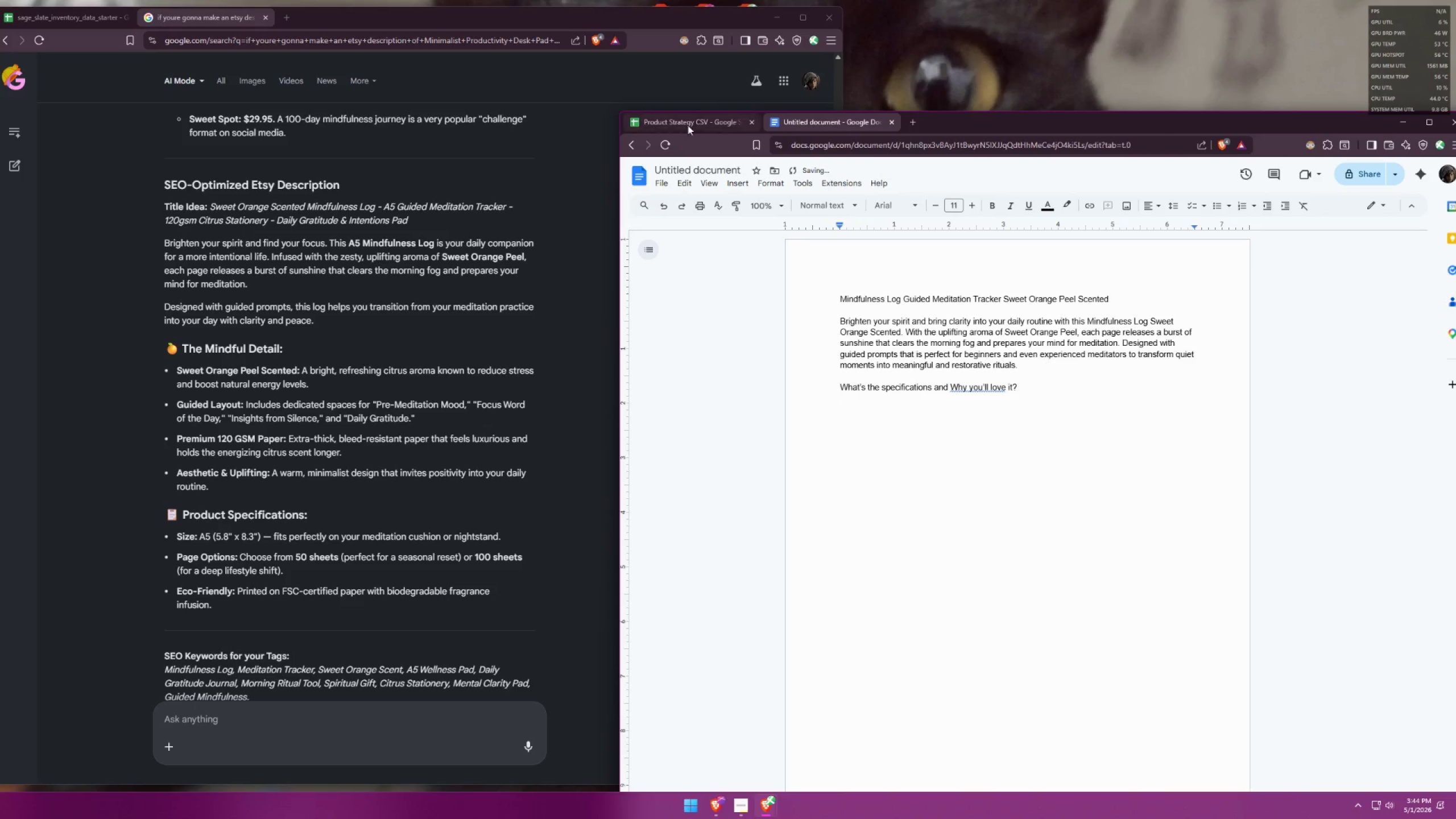 
left_click([689, 115])
 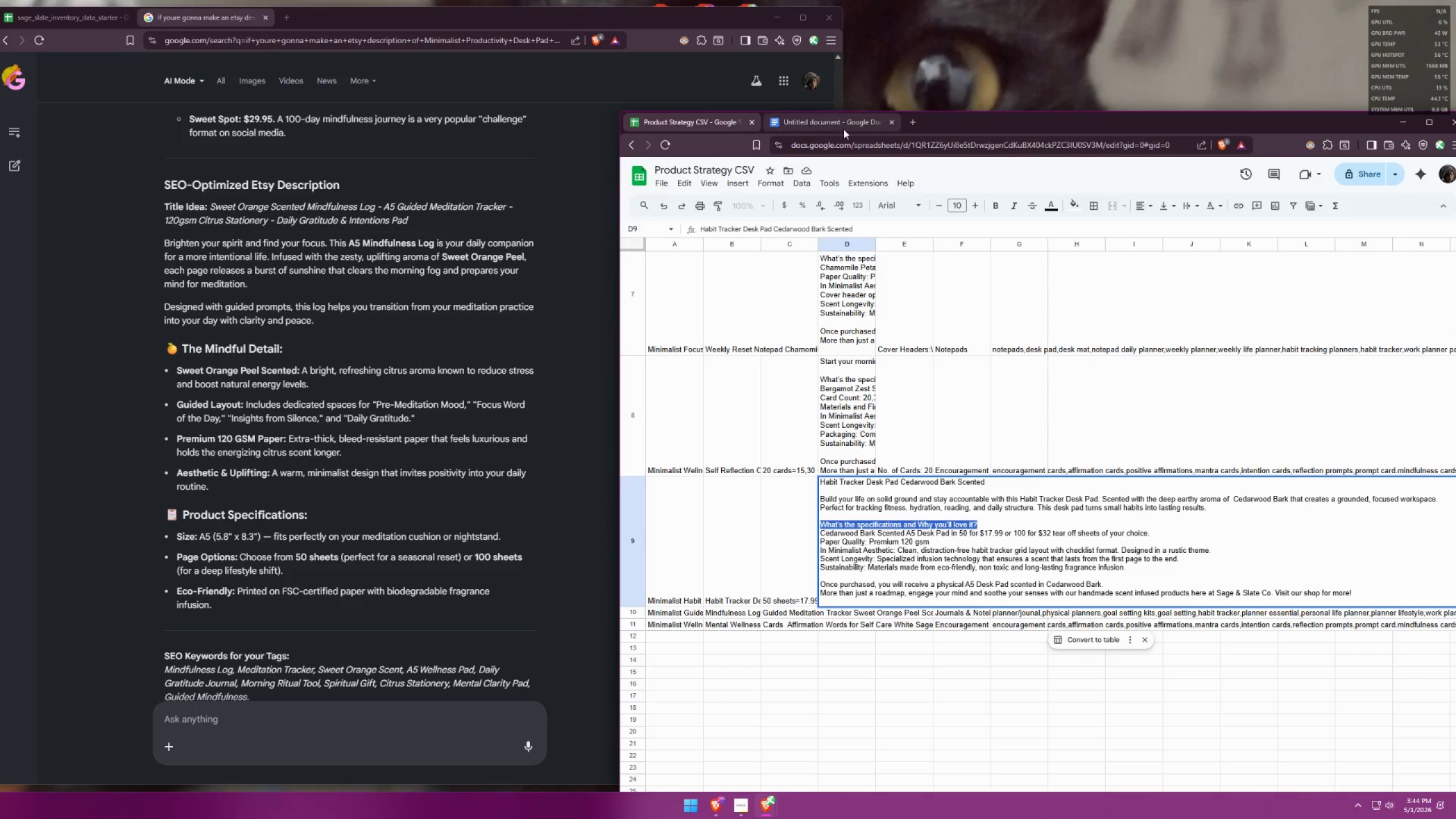 
left_click([847, 128])
 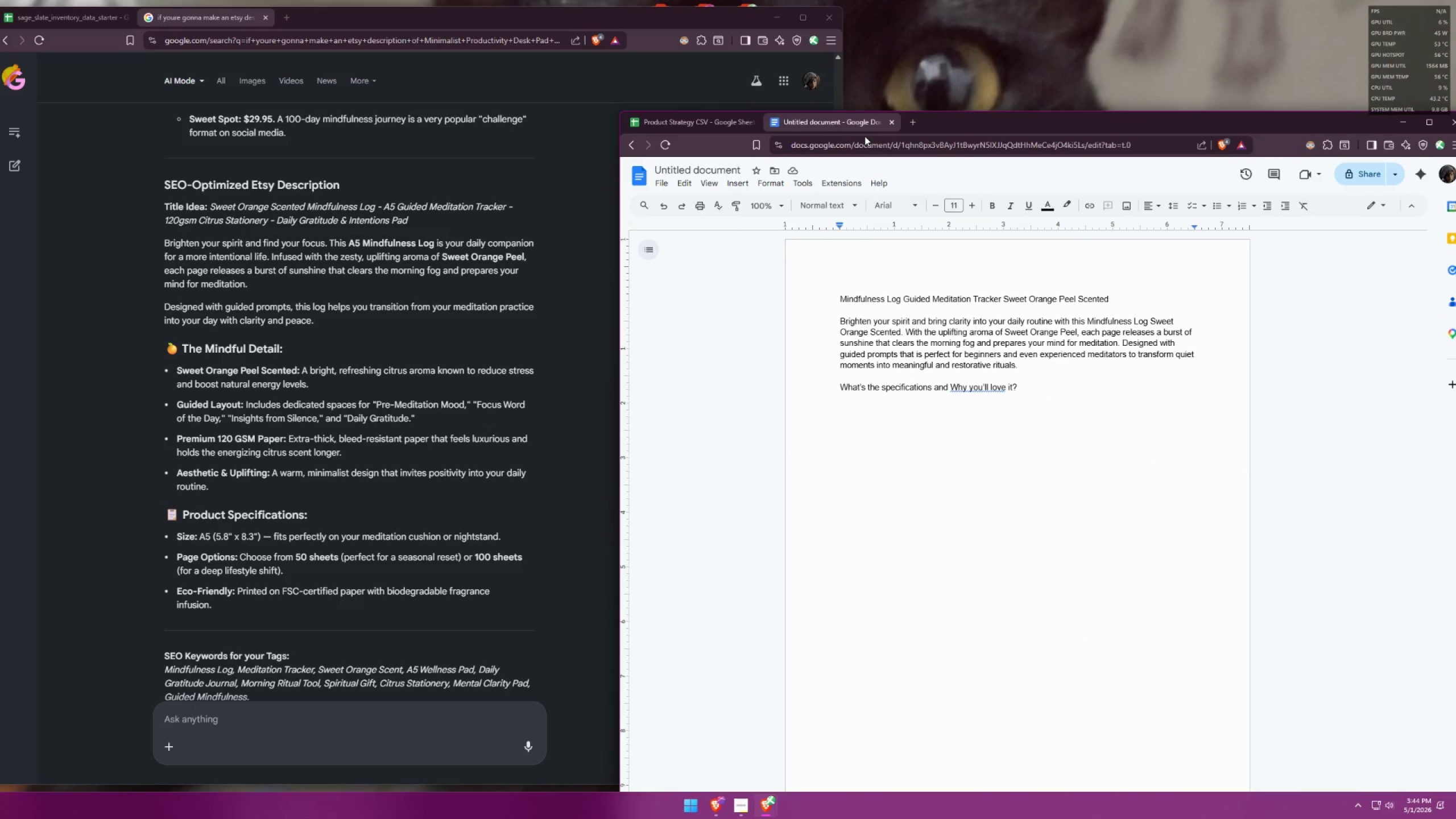 
type(sweet ORAGE)
key(Backspace)
key(Backspace)
type(Nge Peel Scented Mi)
key(Backspace)
key(Backspace)
key(Backspace)
type( Log Journal)
 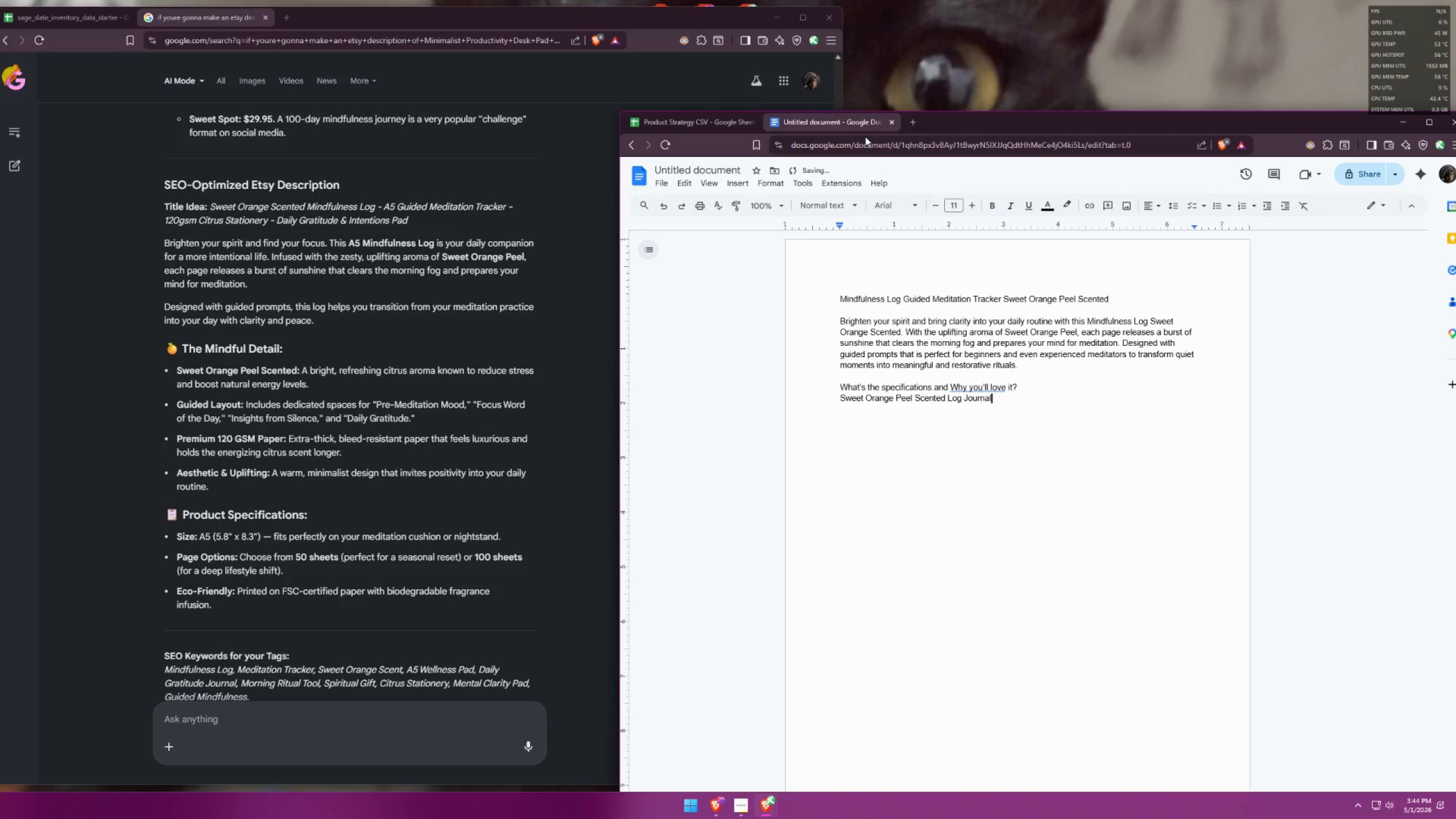 
type( in A5)
 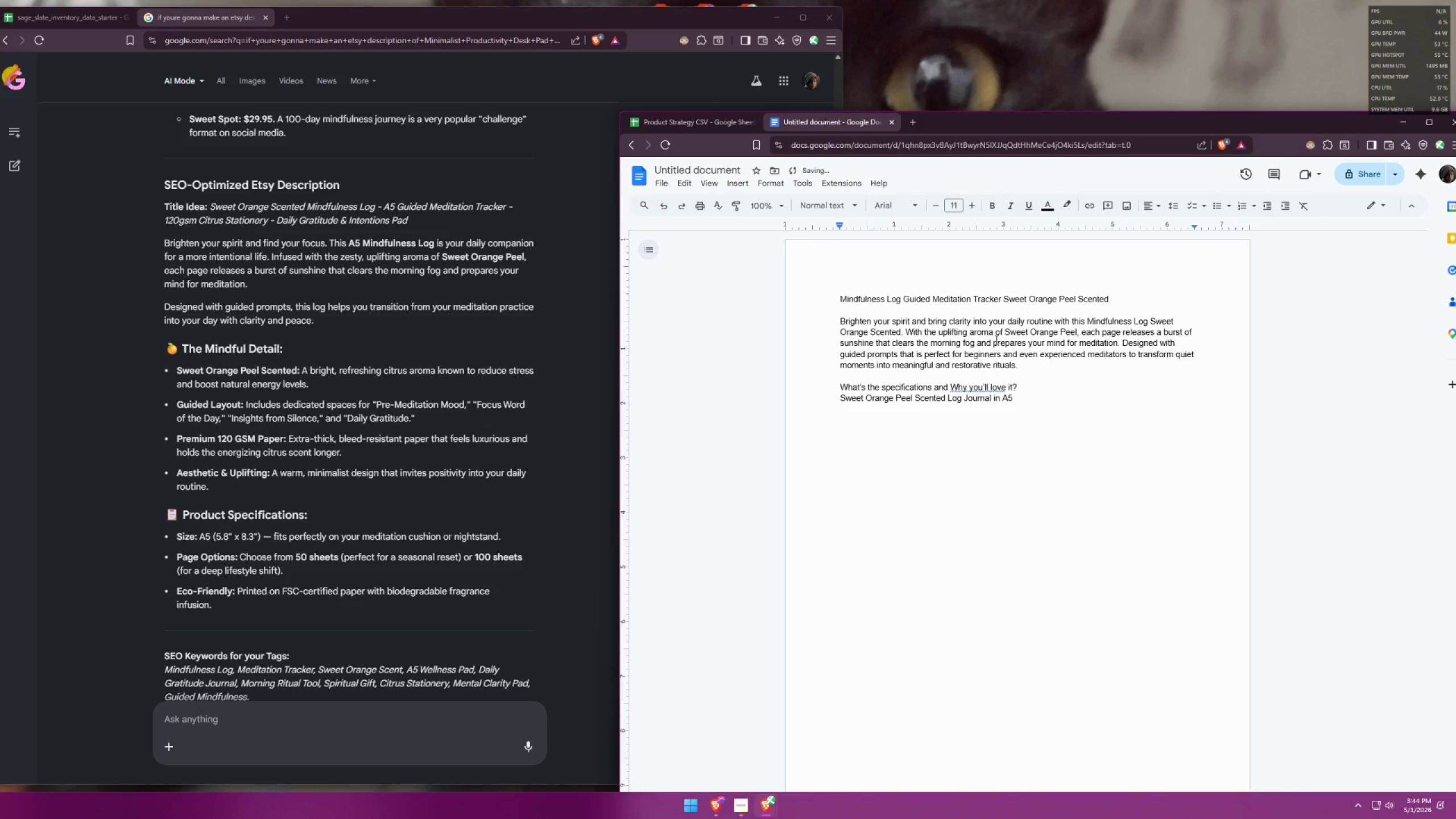 
left_click([967, 297])
 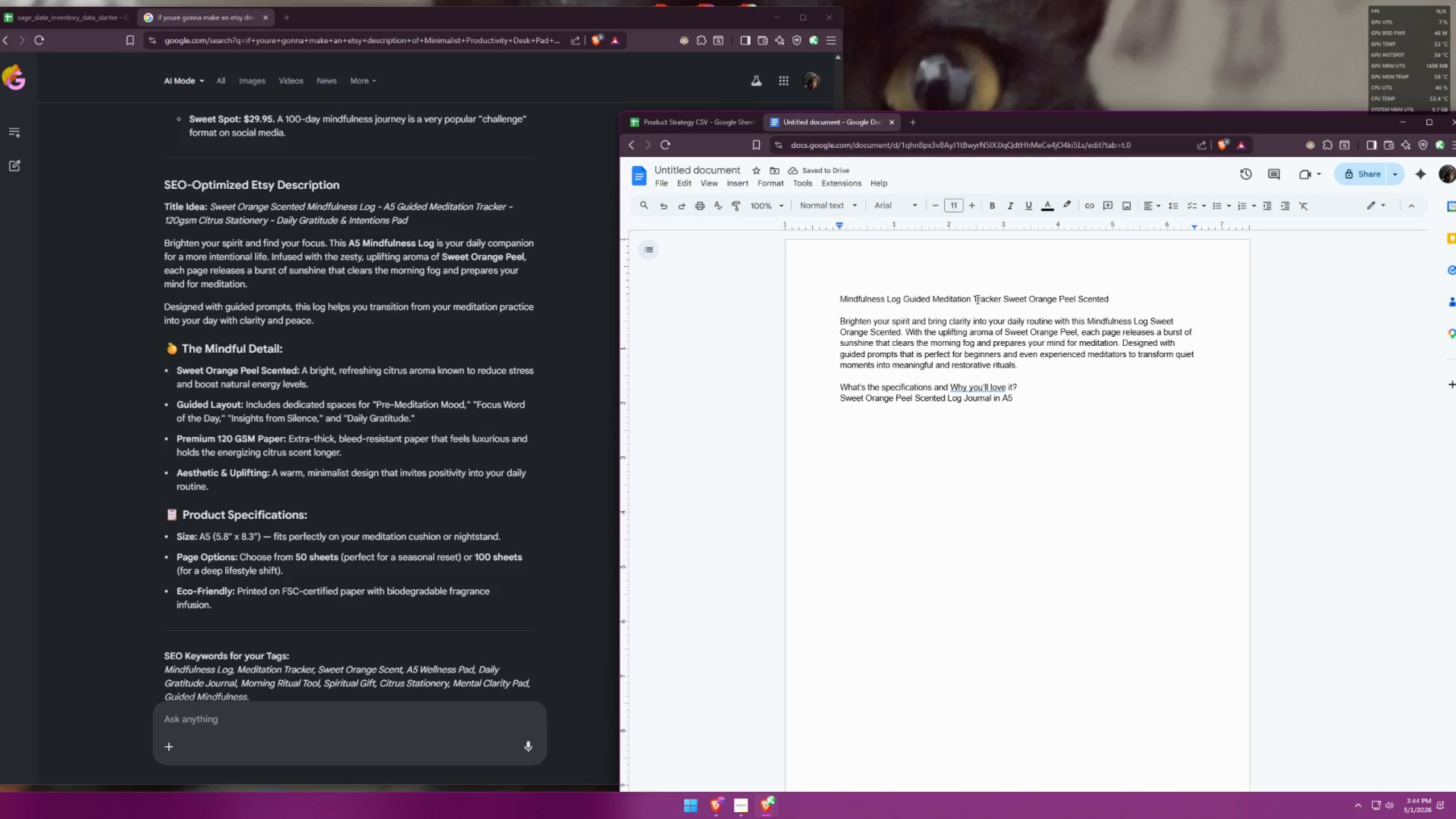 
left_click_drag(start_coordinate=[974, 298], to_coordinate=[1000, 296])
 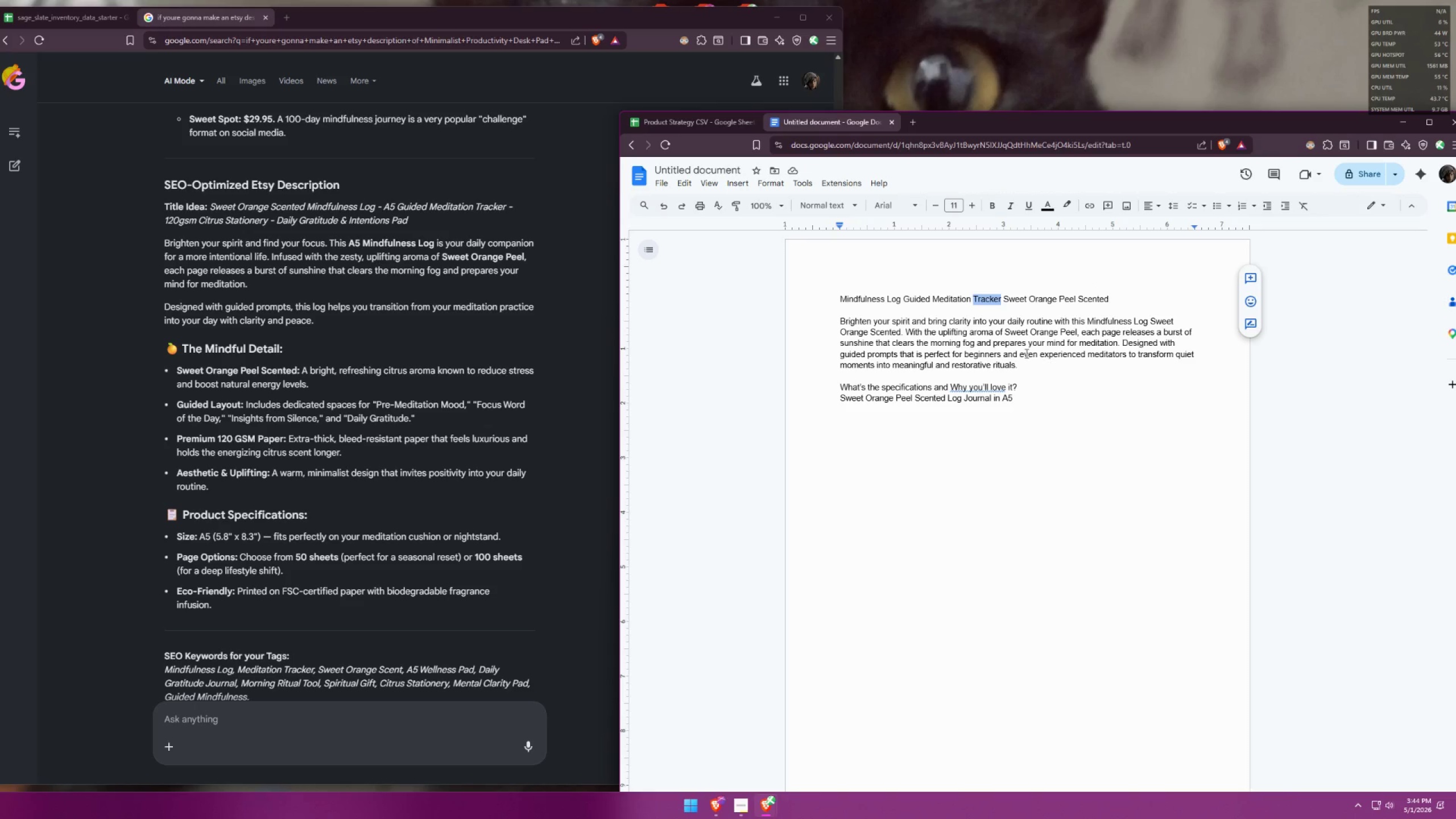 
type(journal)
 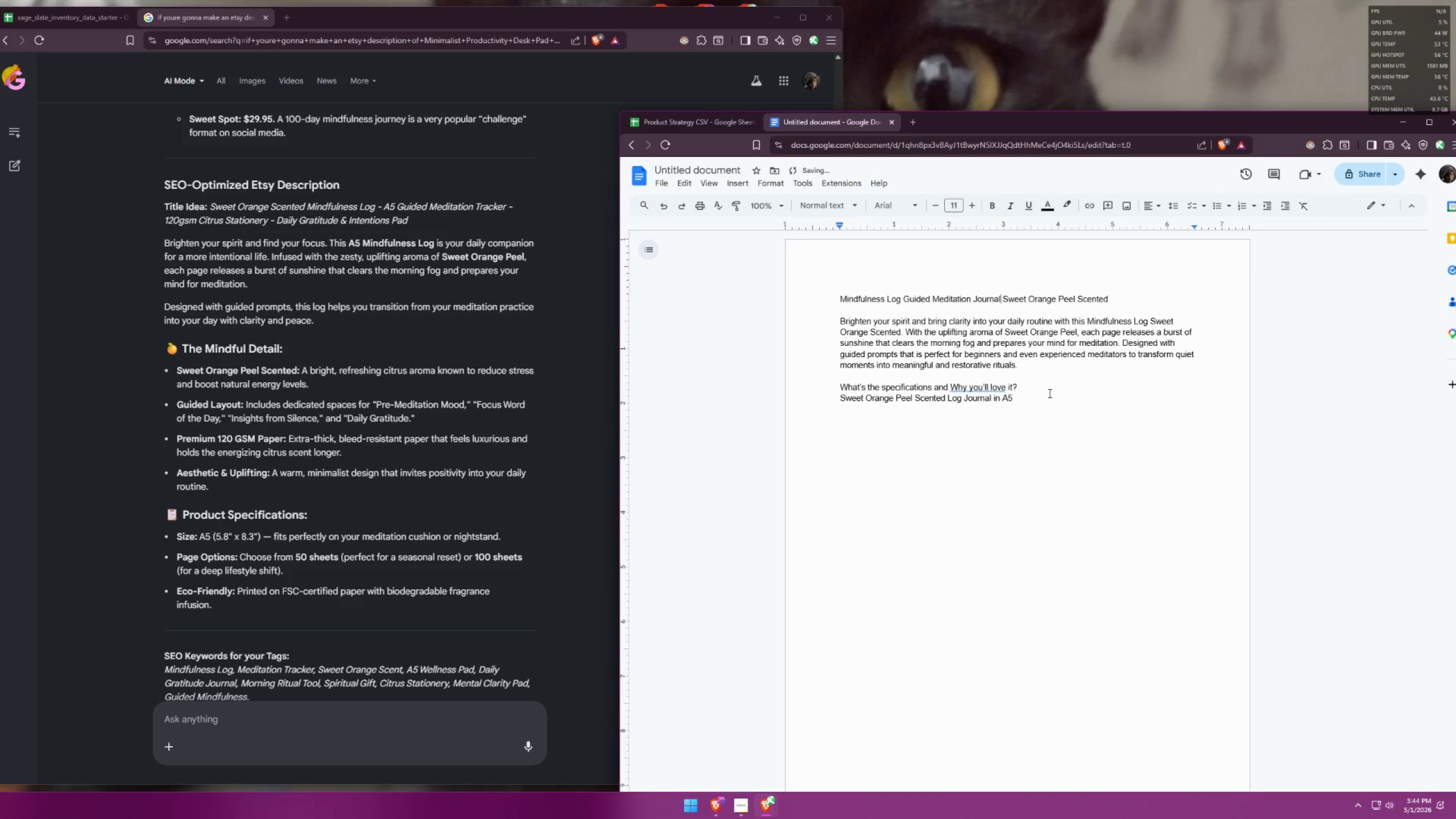 
double_click([1030, 400])
 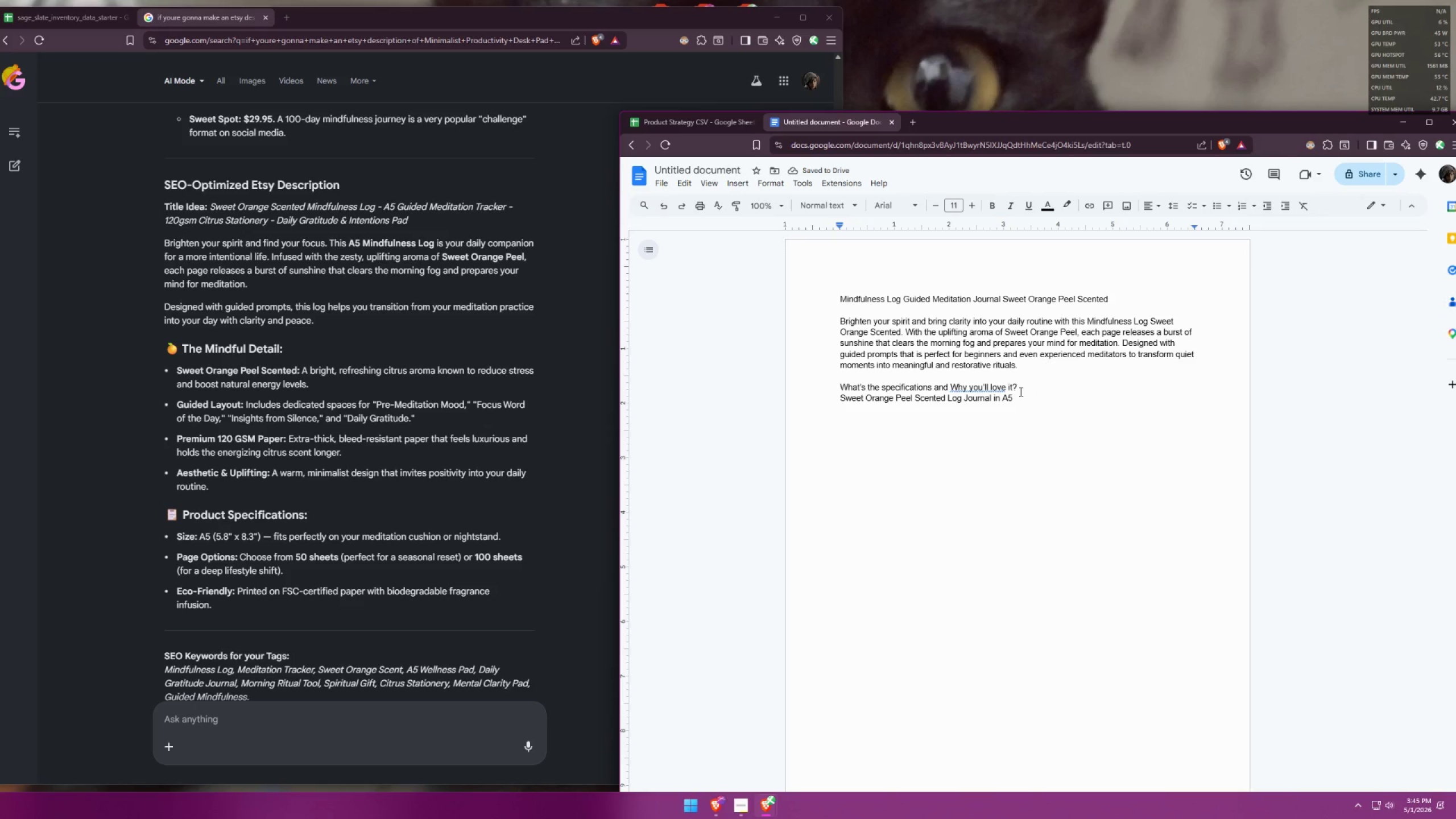 
key(Enter)
 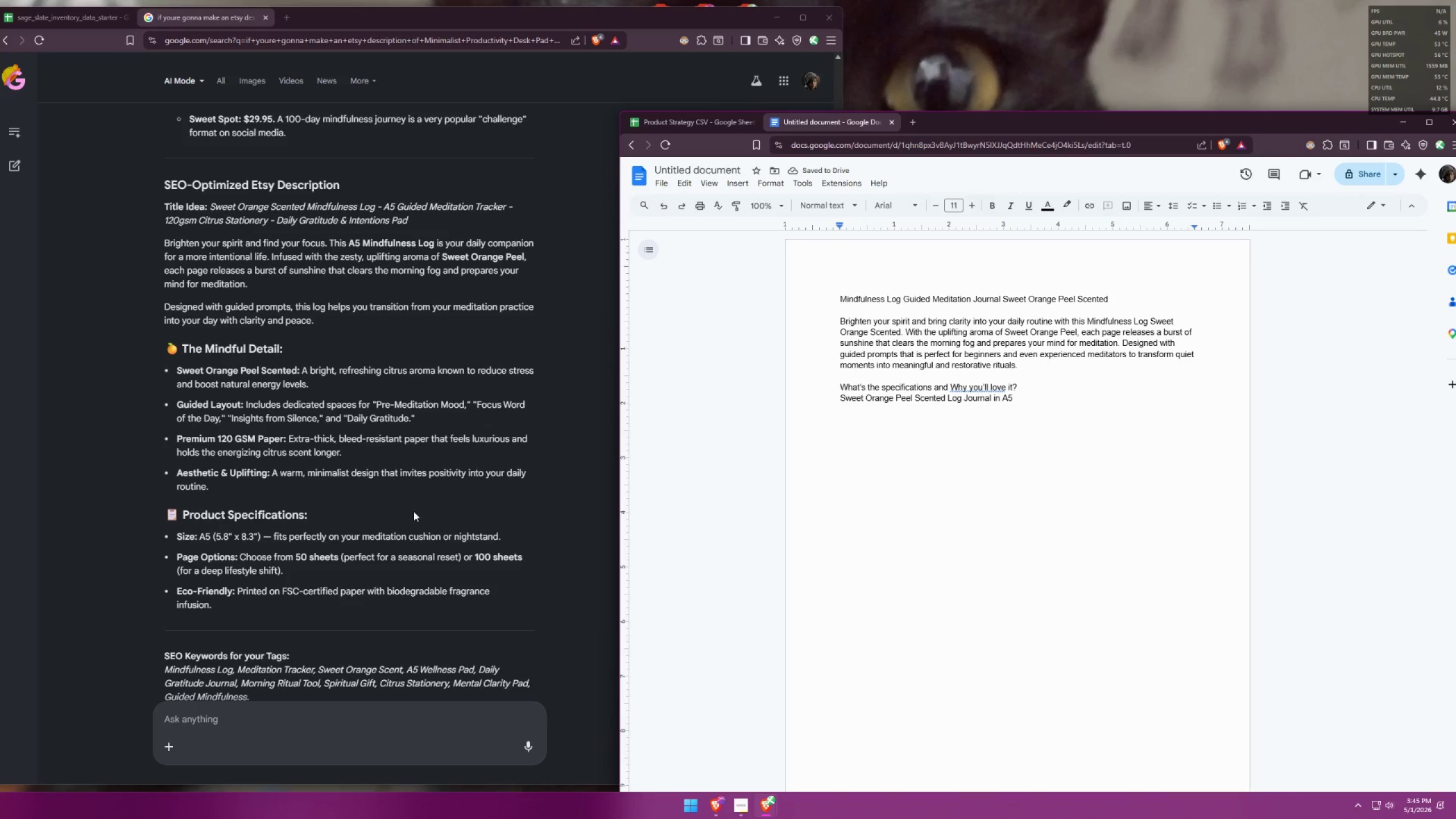 
wait(5.01)
 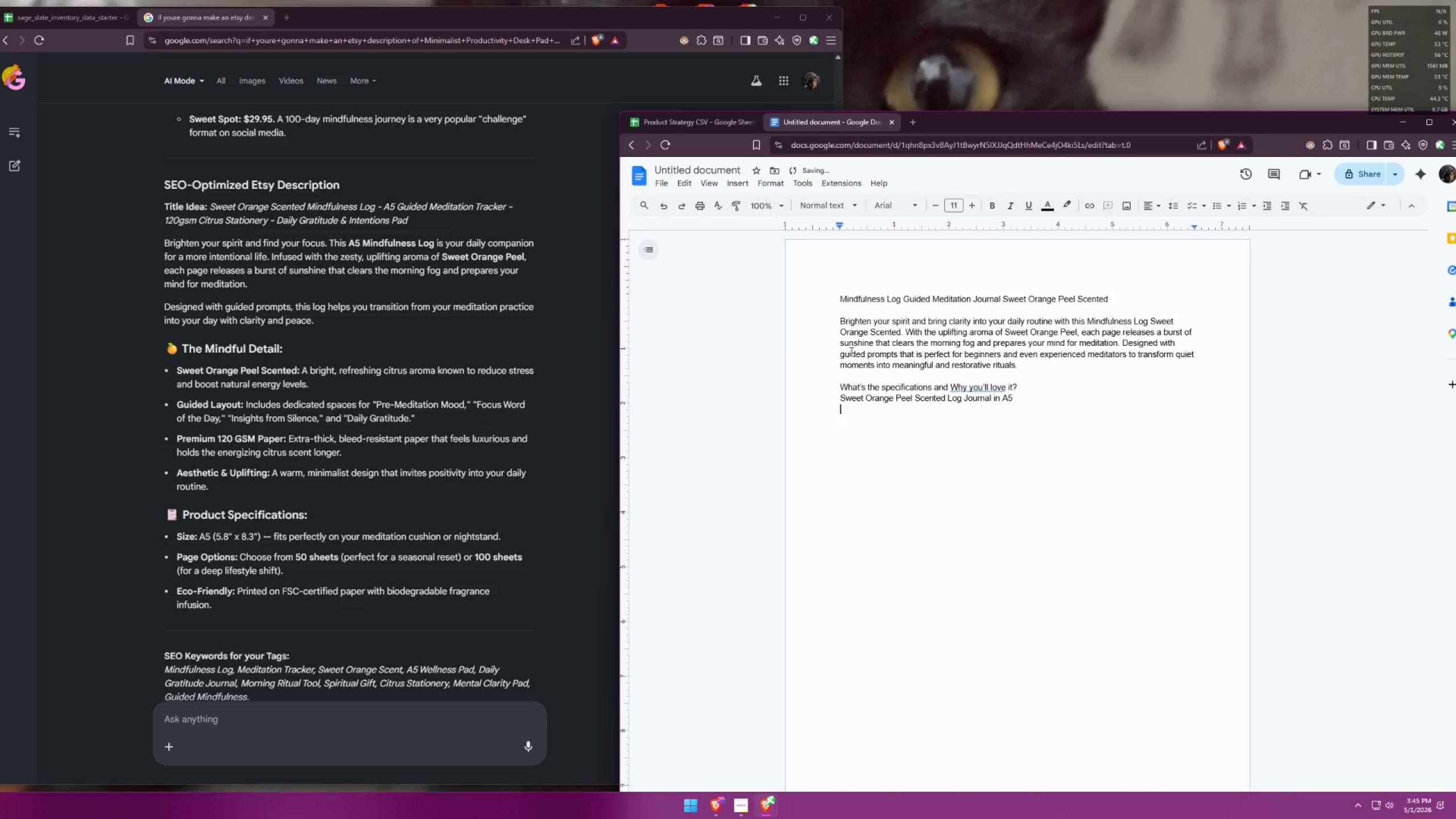 
left_click([719, 128])
 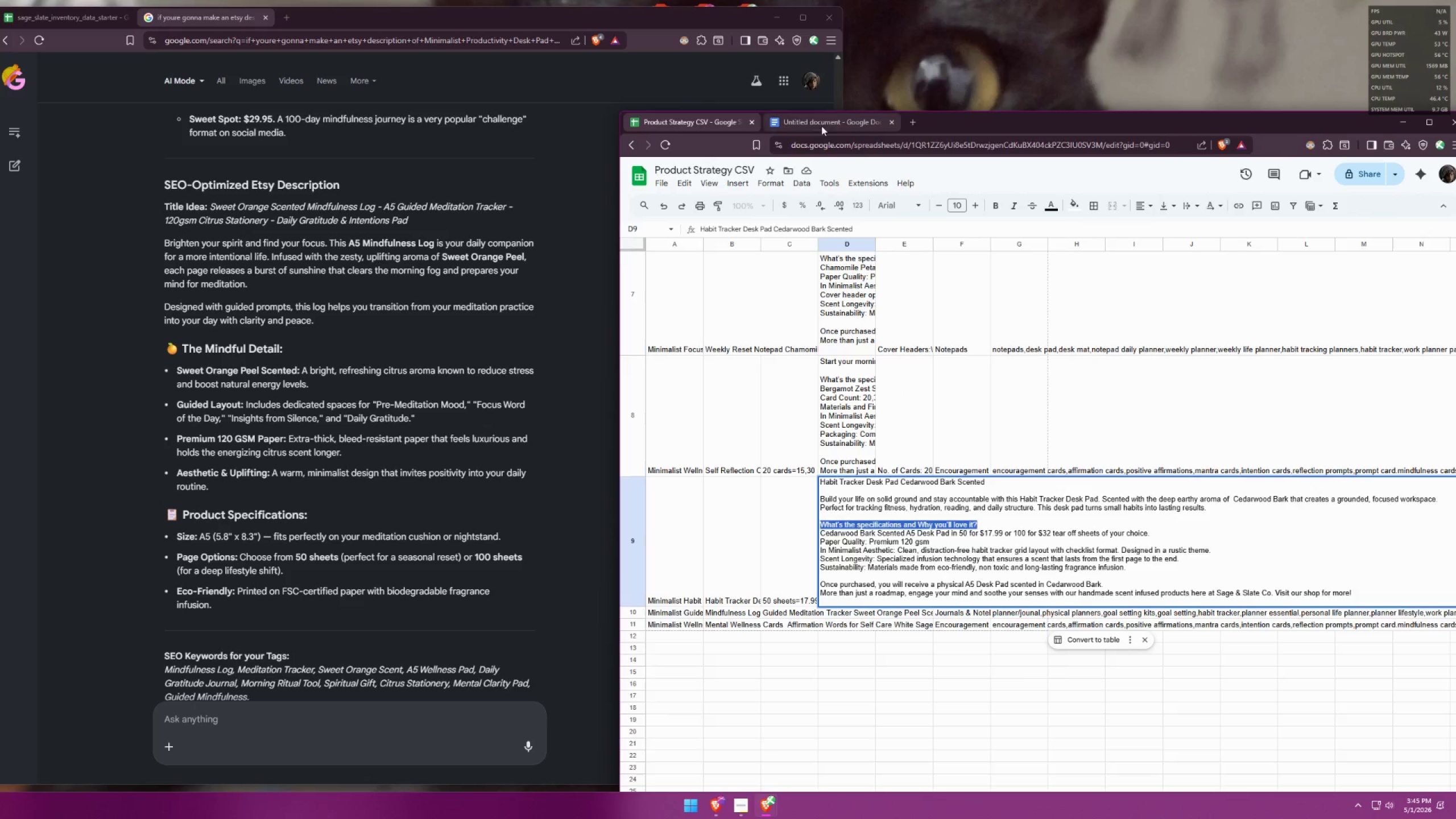 
type(Paper Quality: Prei)
key(Backspace)
type(mium 120 gsm)
 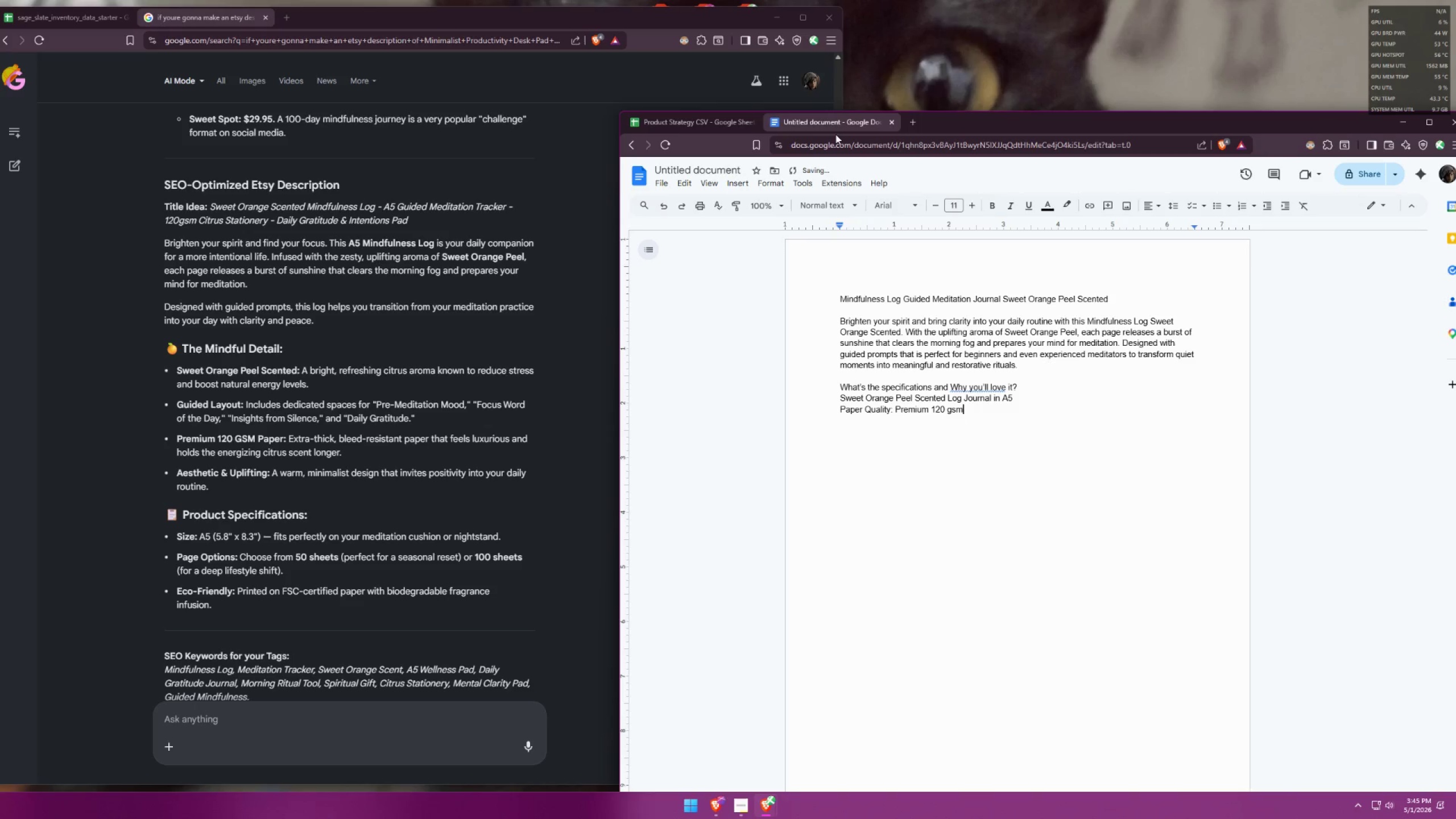 
key(Enter)
 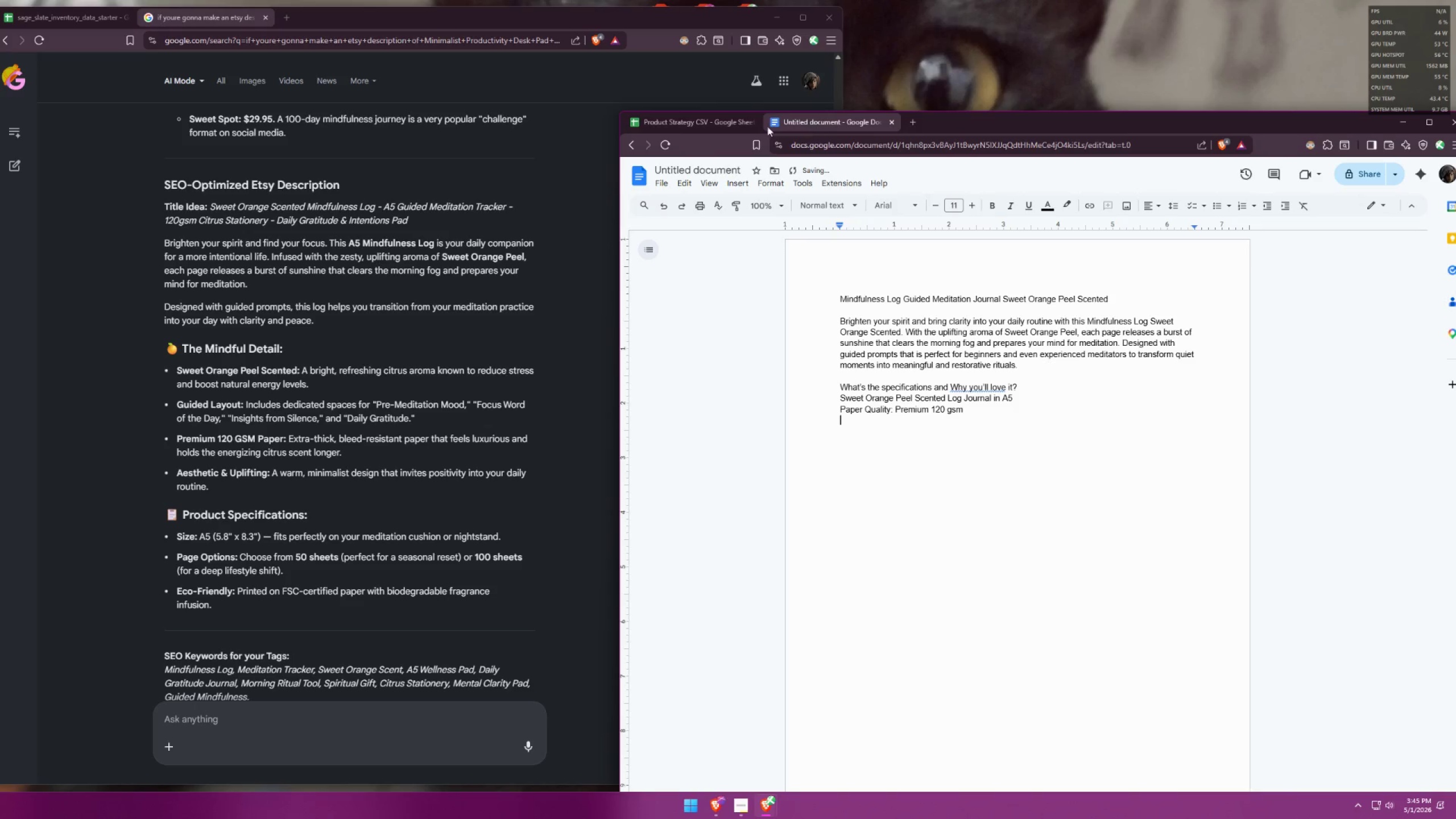 
left_click([717, 123])
 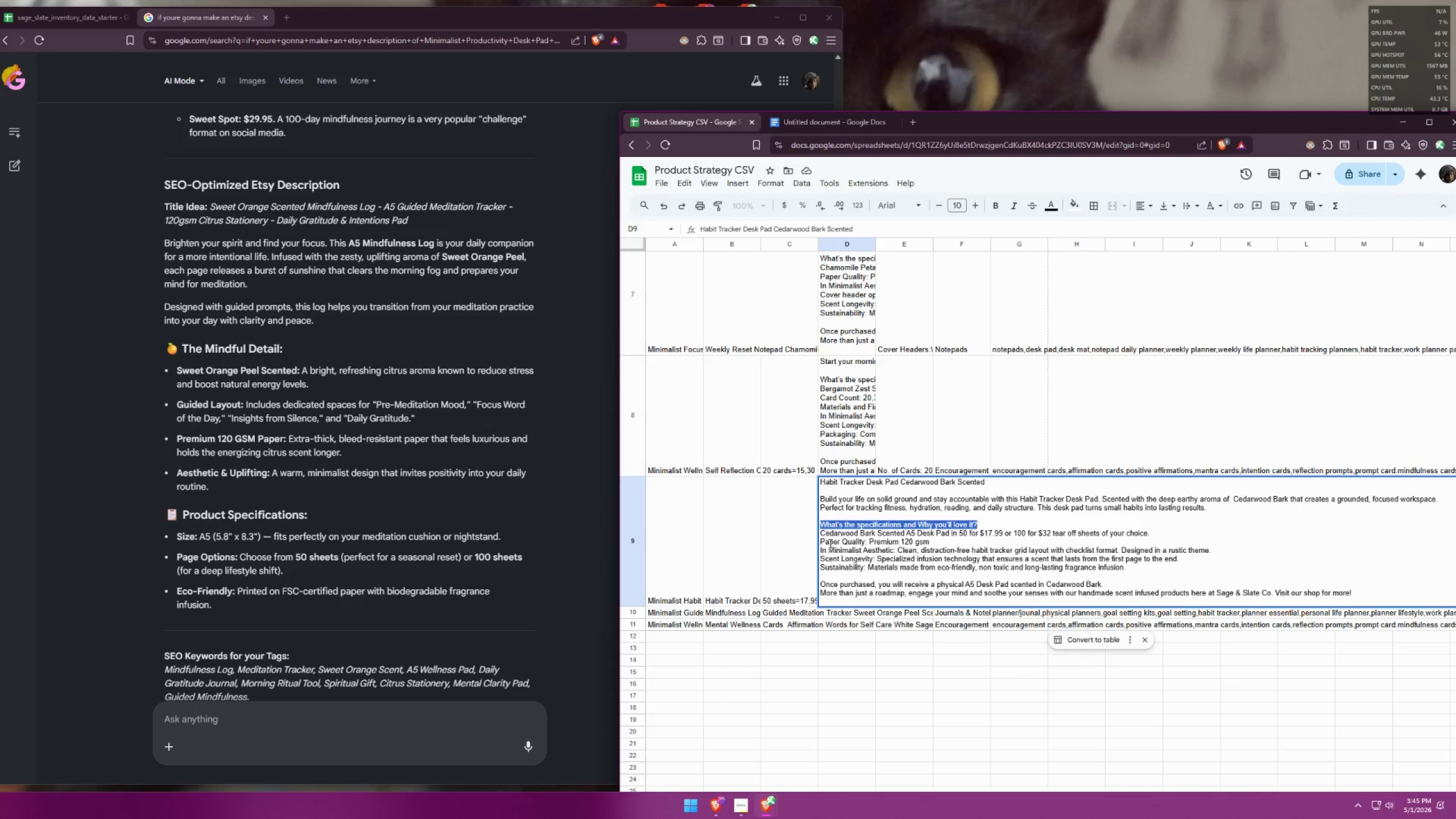 
left_click_drag(start_coordinate=[820, 550], to_coordinate=[870, 541])
 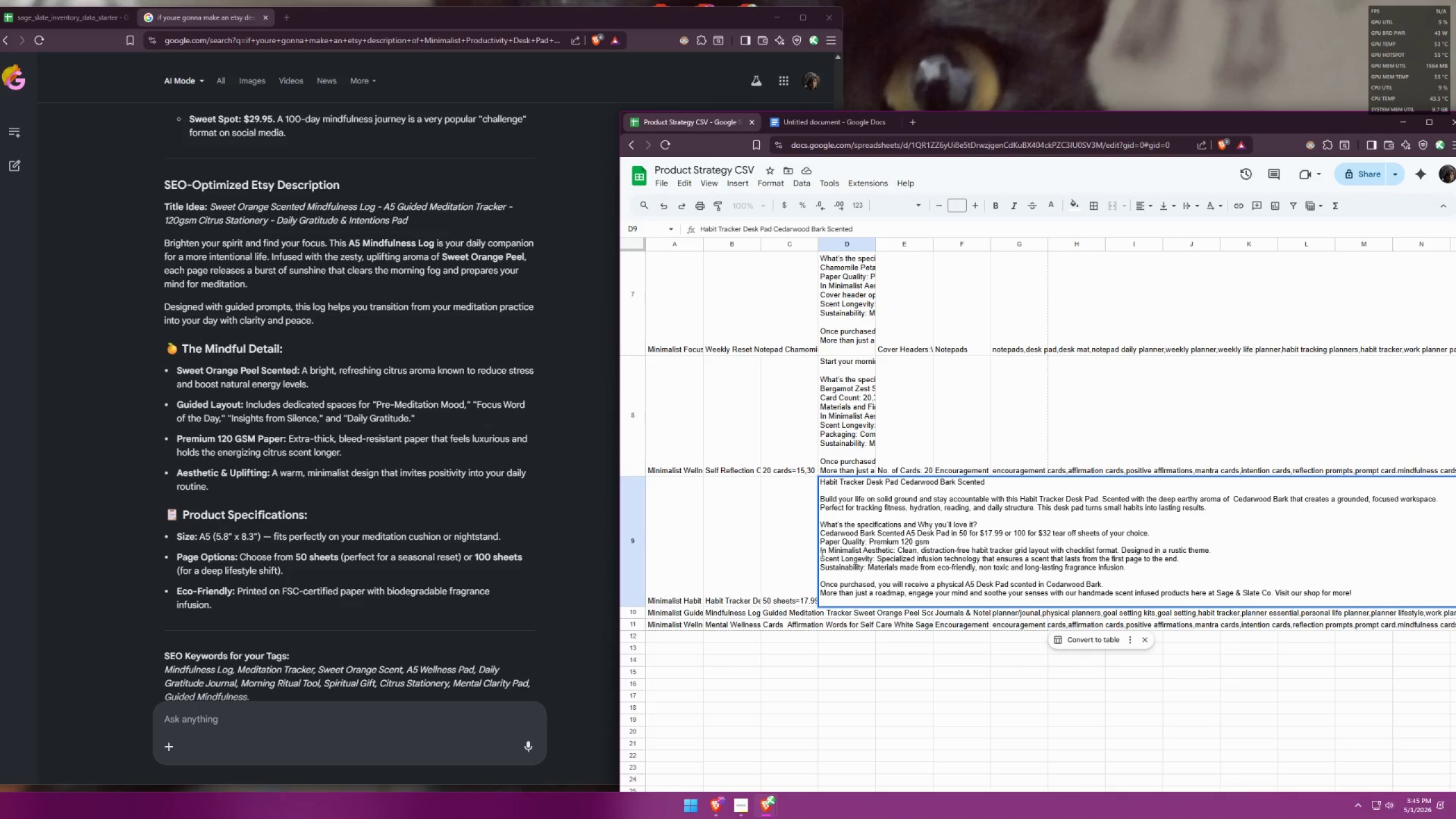 
left_click_drag(start_coordinate=[820, 553], to_coordinate=[1178, 573])
 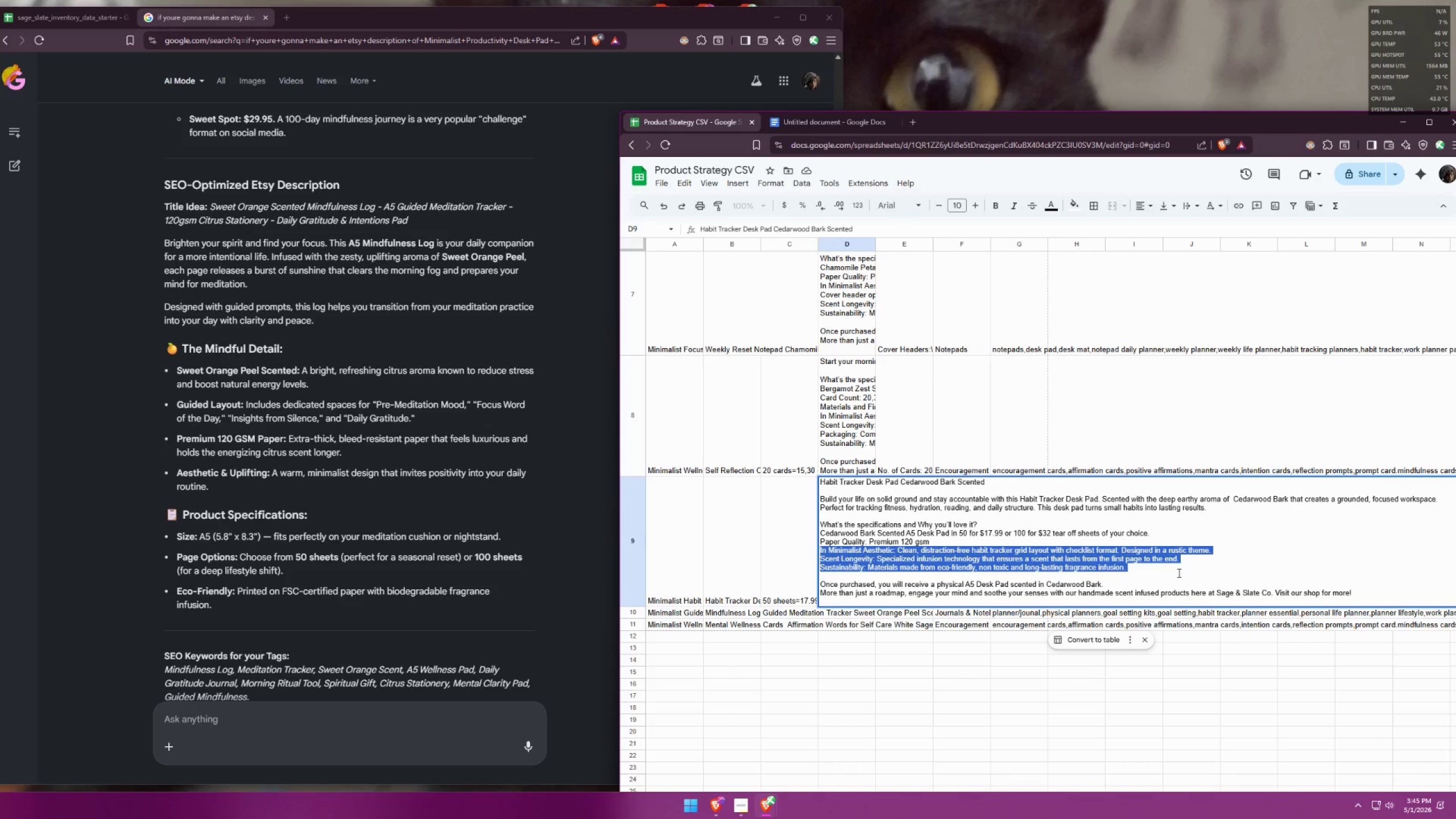 
key(Control+ControlLeft)
 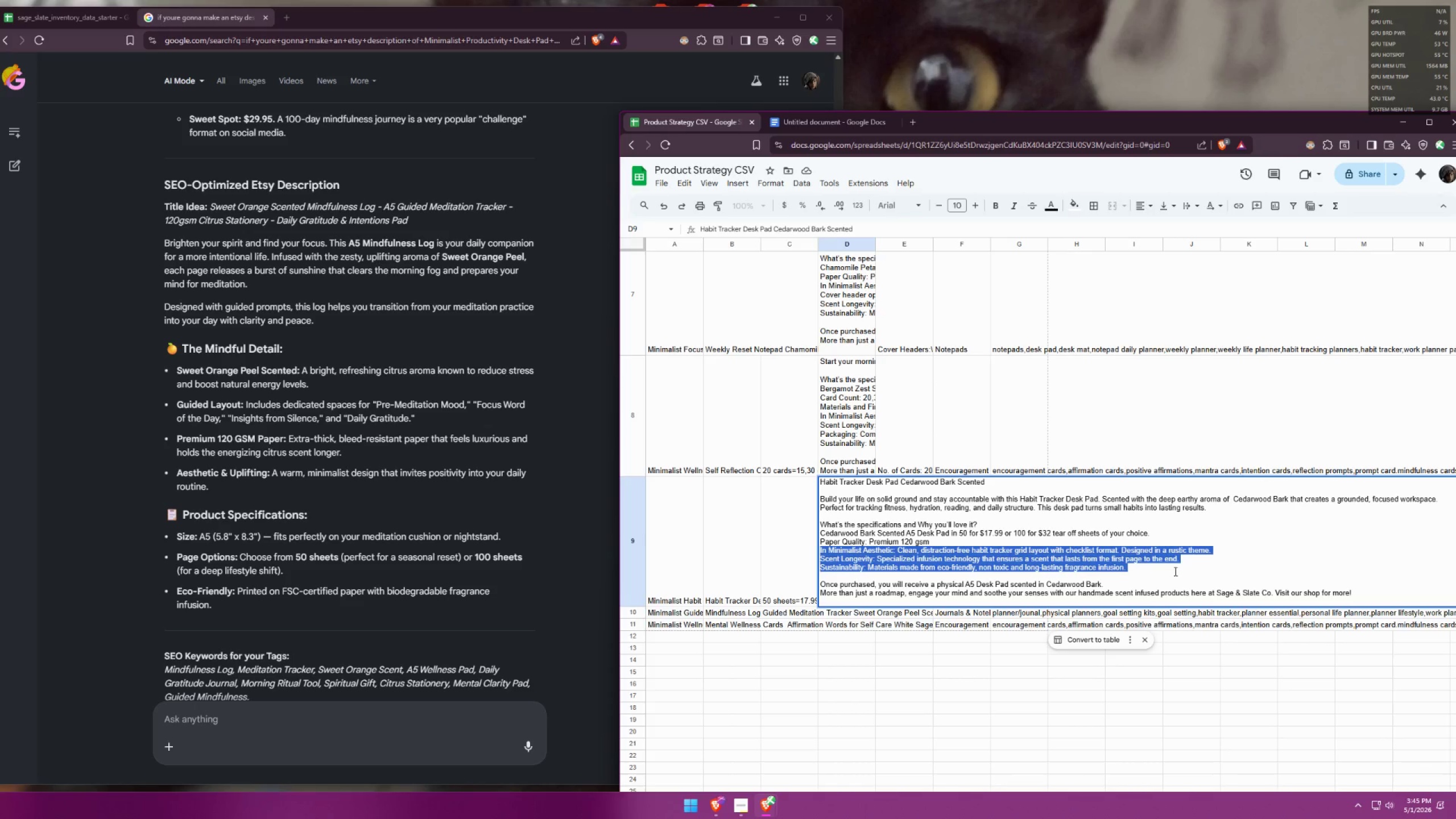 
key(Control+C)
 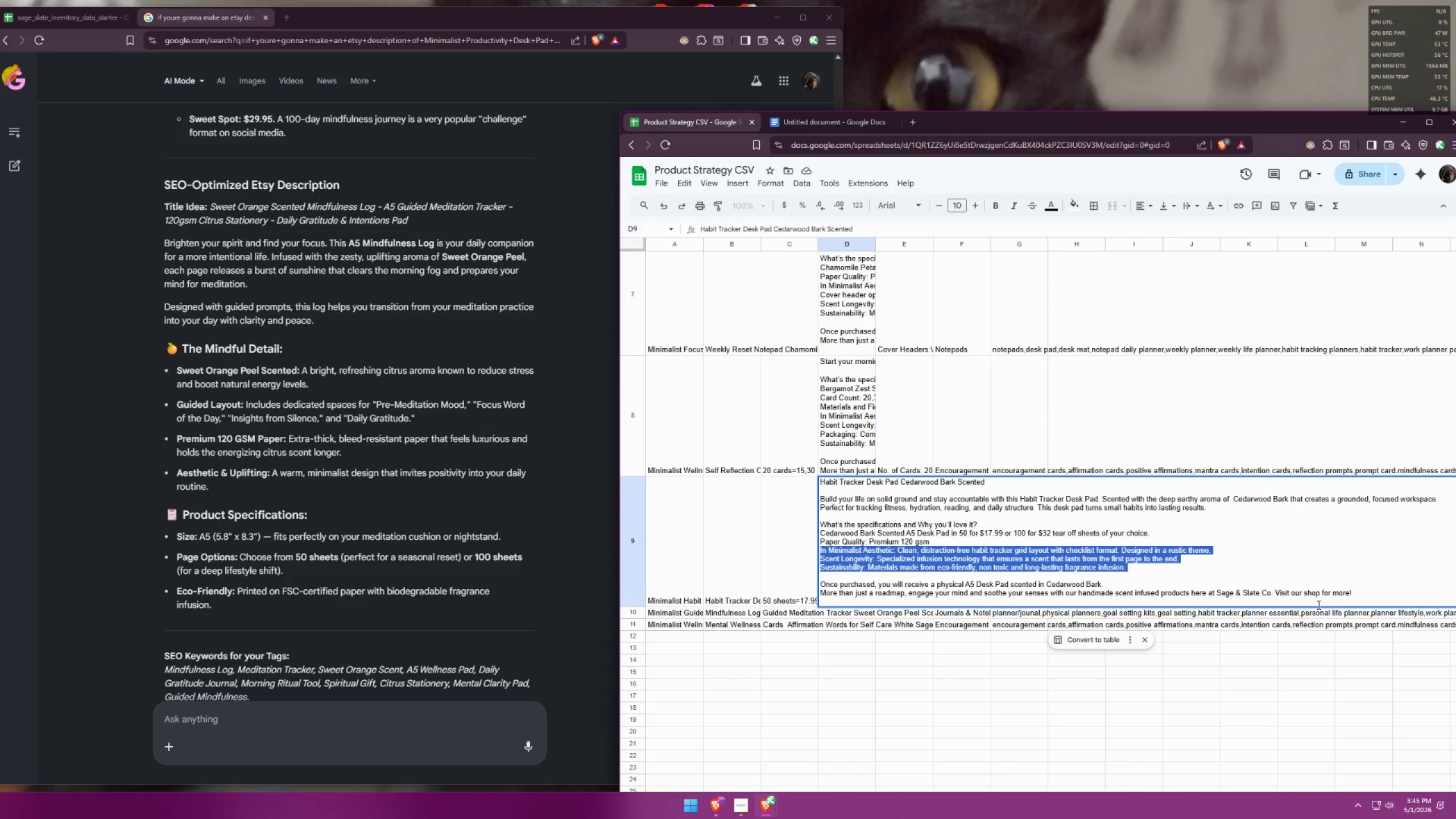 
left_click_drag(start_coordinate=[1358, 588], to_coordinate=[944, 561])
 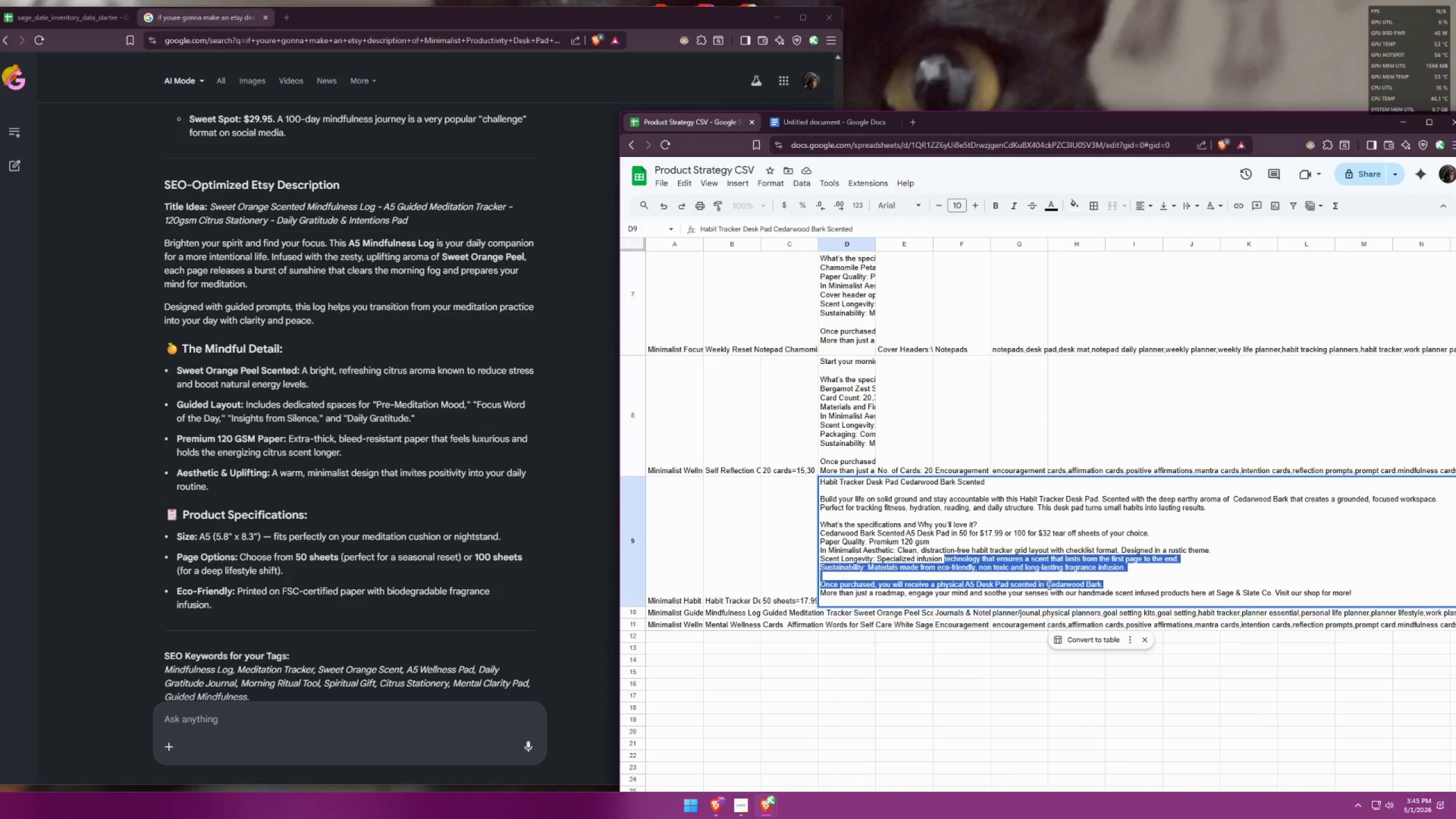 
left_click([1048, 585])
 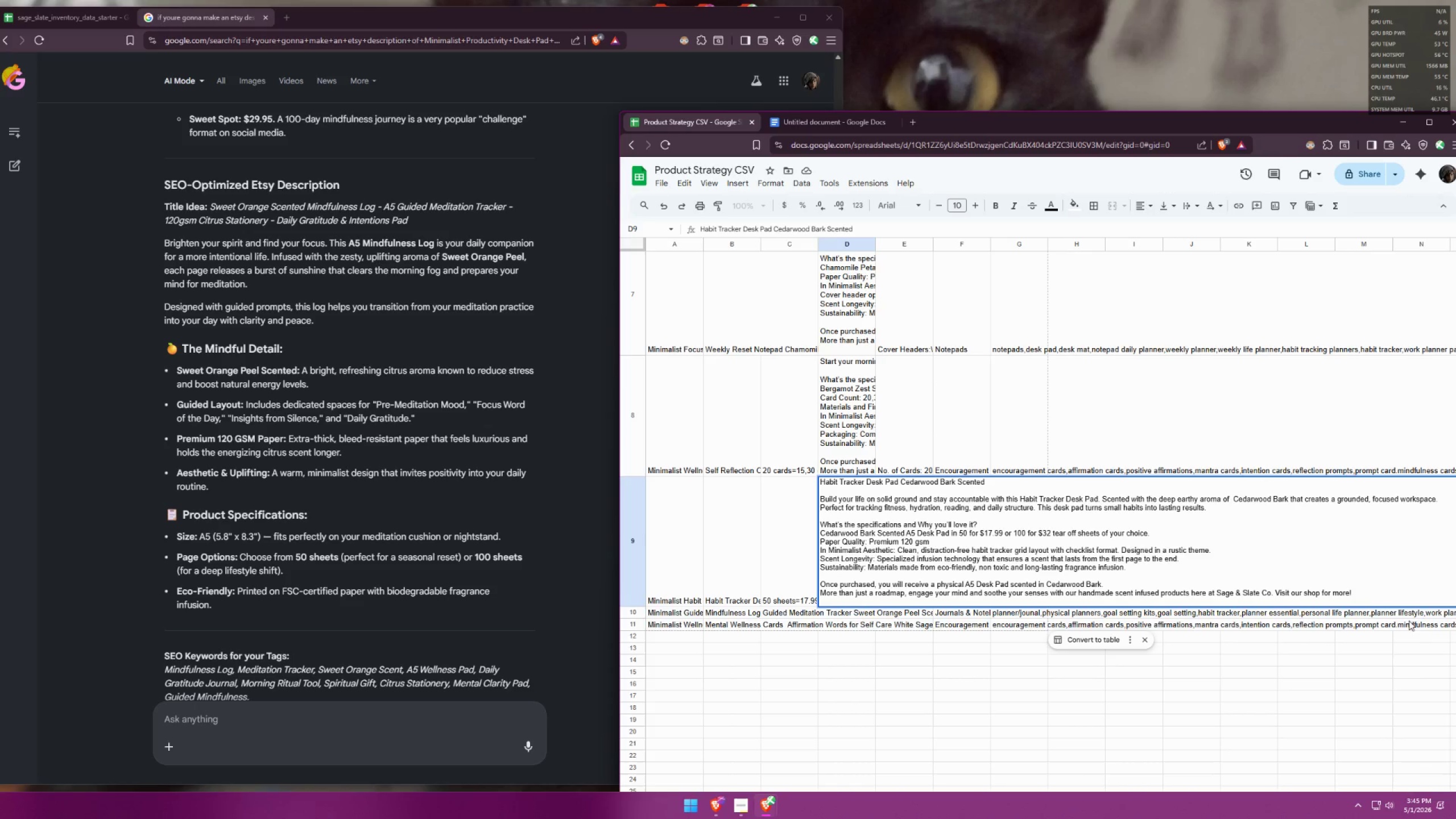 
left_click_drag(start_coordinate=[1368, 597], to_coordinate=[816, 548])
 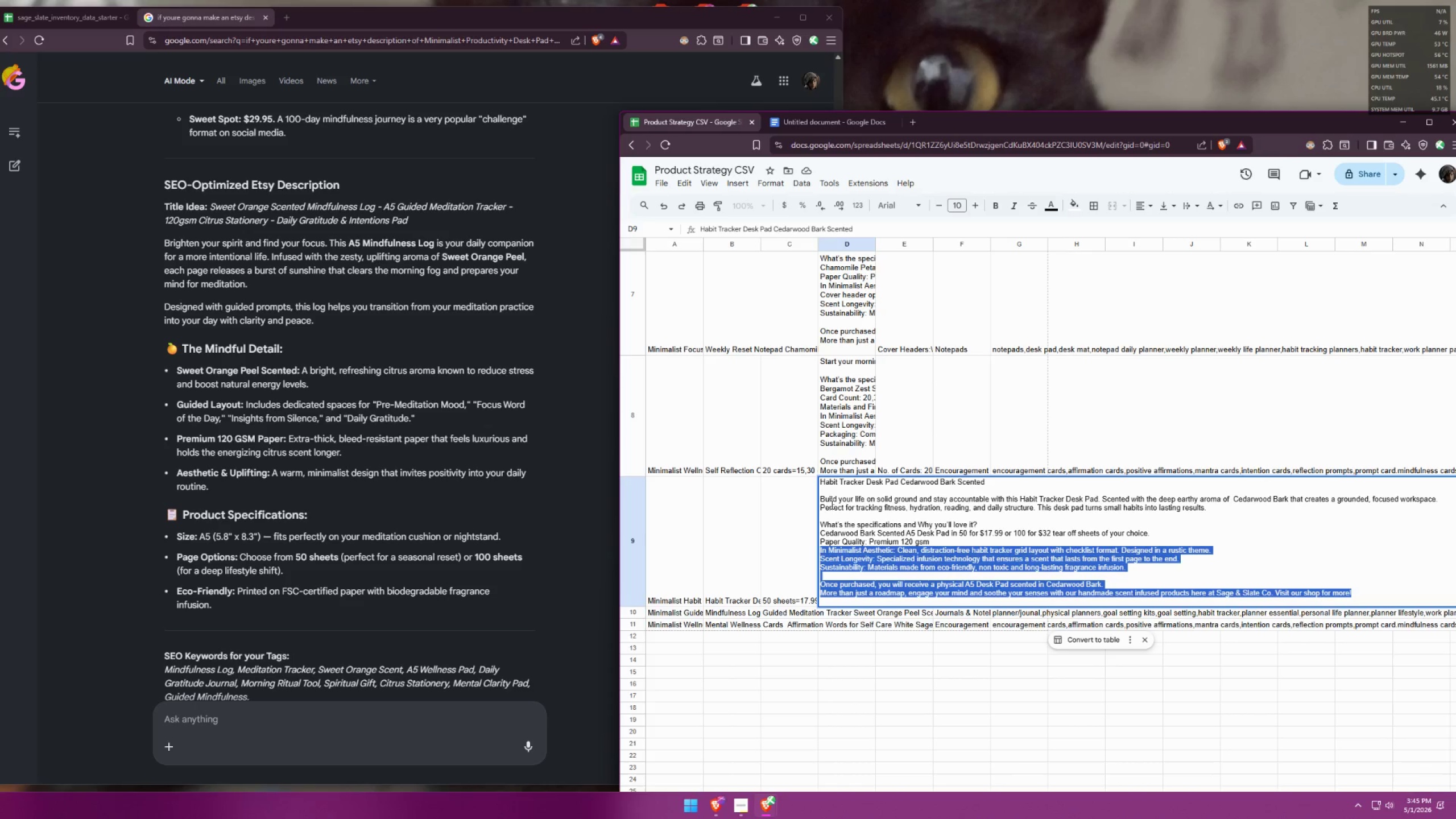 
key(Control+ControlLeft)
 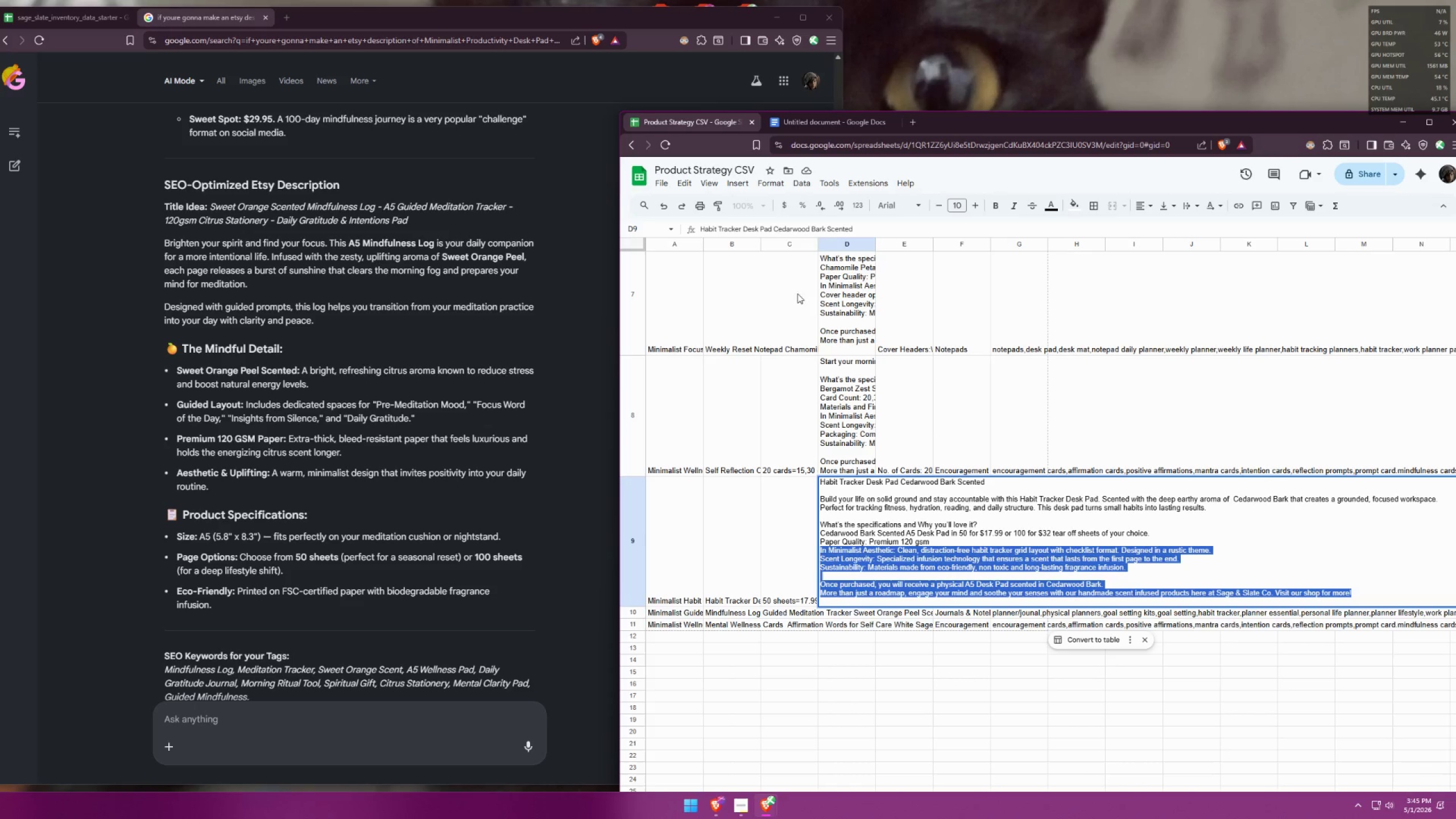 
key(Control+C)
 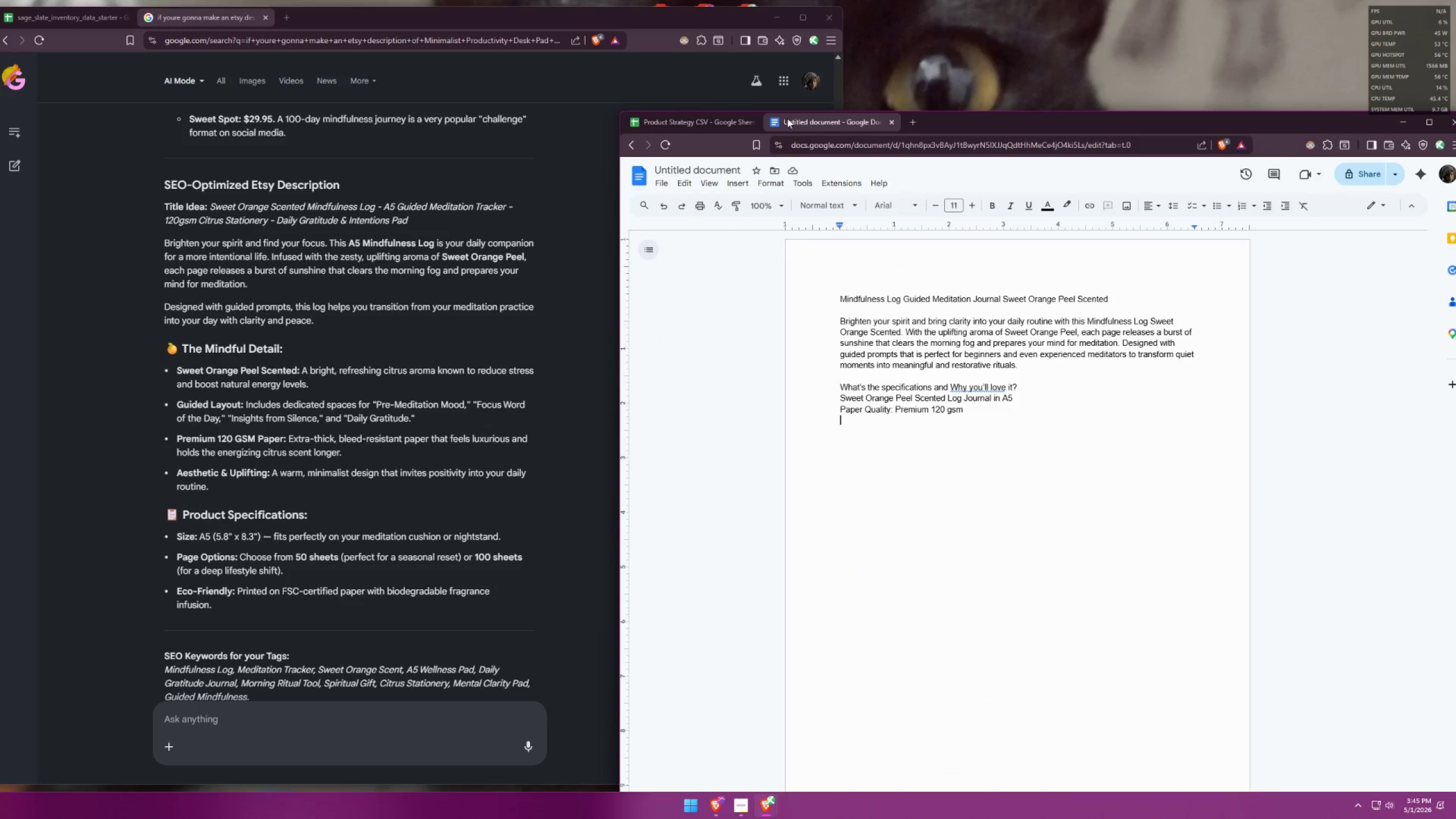 
key(Control+ControlLeft)
 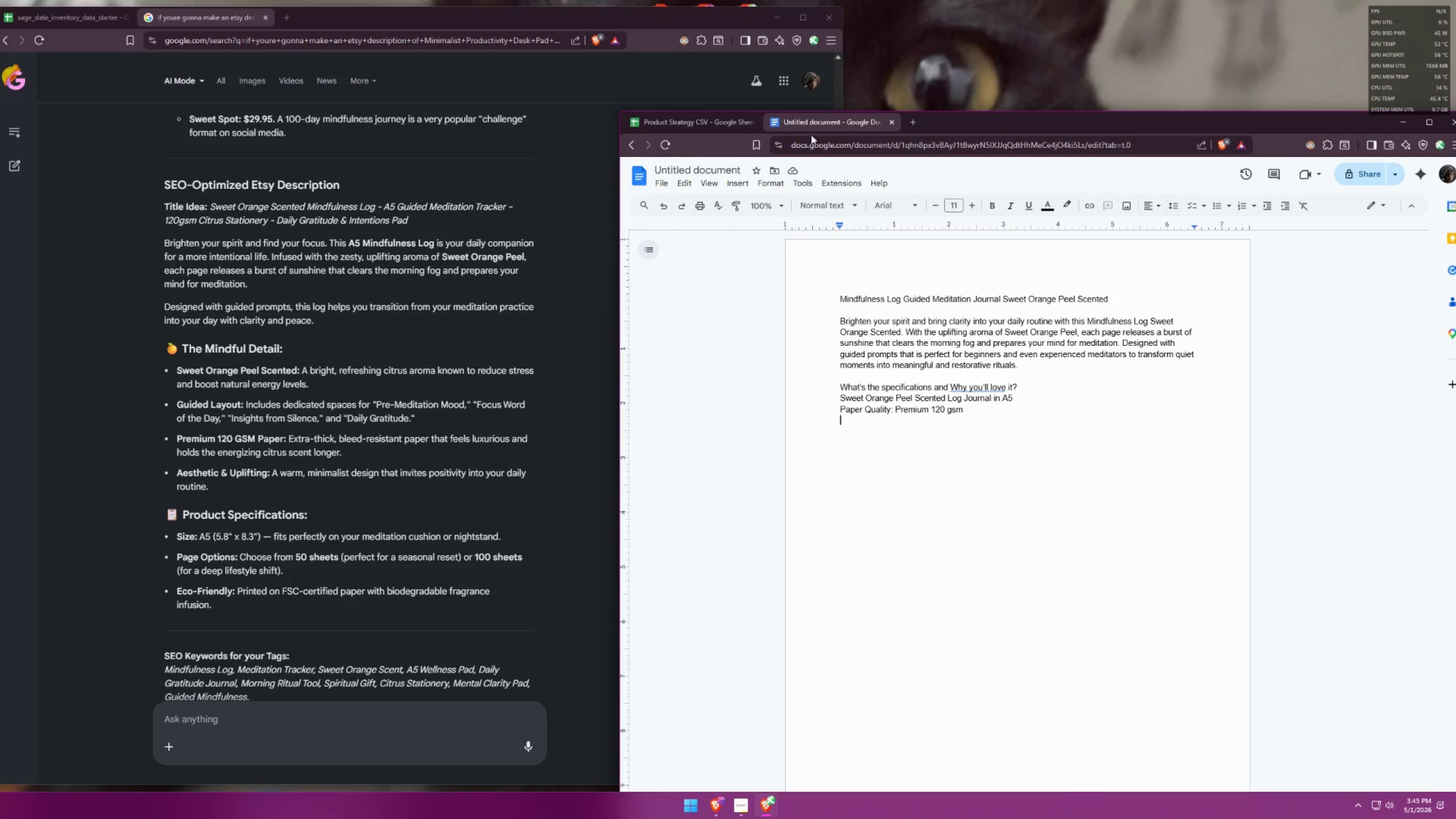 
key(Control+V)
 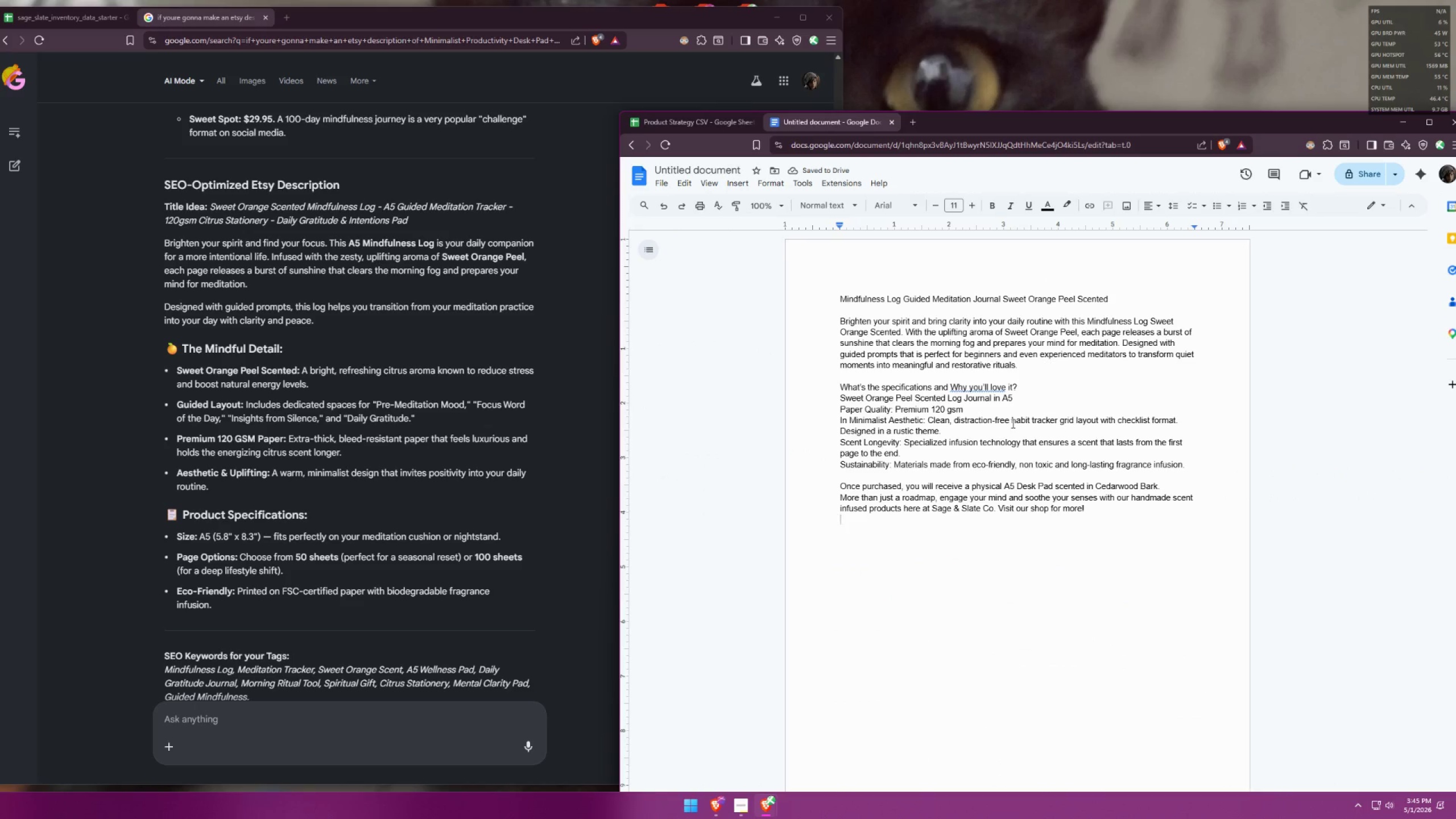 
left_click_drag(start_coordinate=[1012, 425], to_coordinate=[1074, 421])
 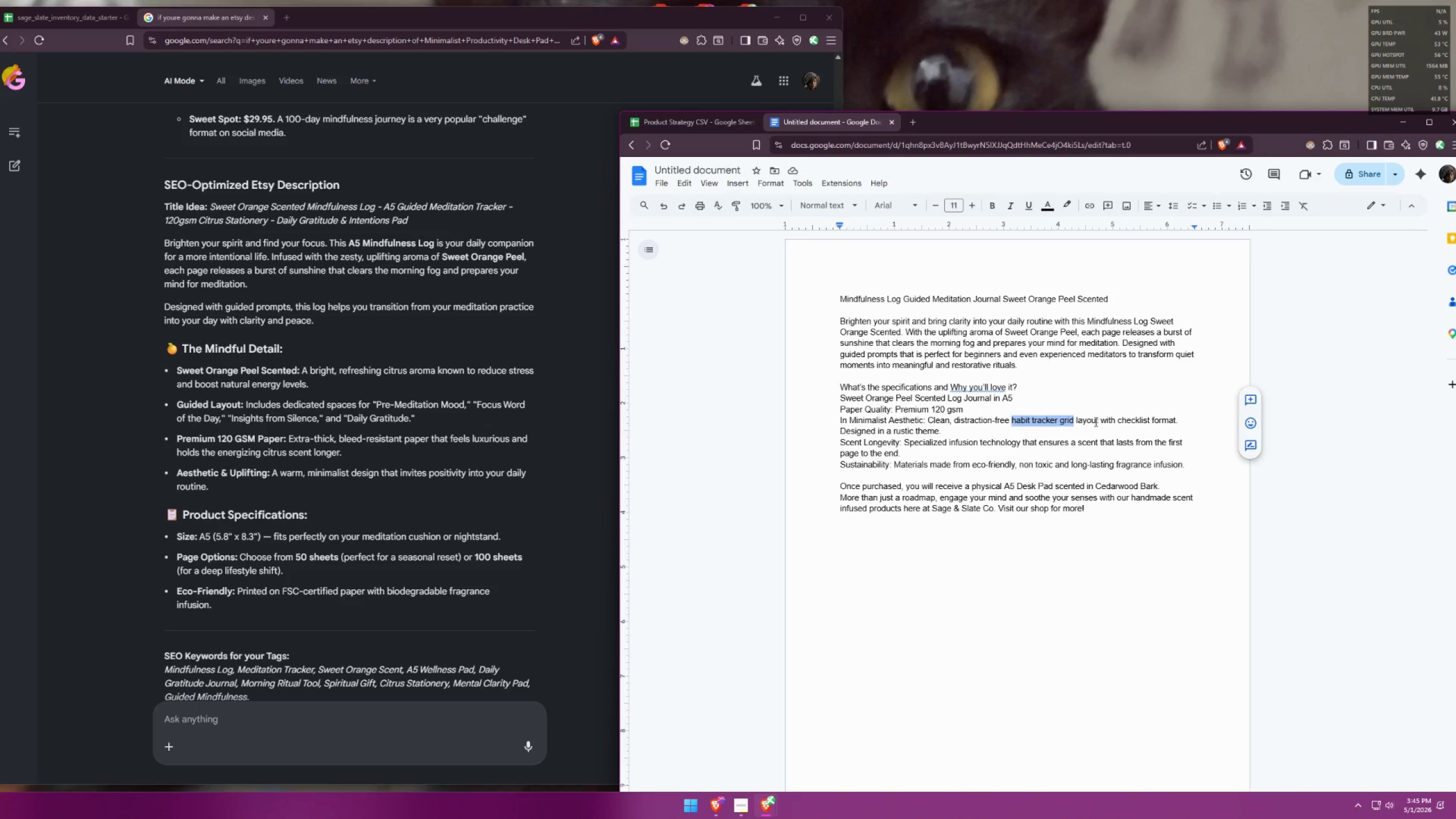 
type(nu)
key(Backspace)
key(Backspace)
type(mindfulness g)
key(Backspace)
type(log)
 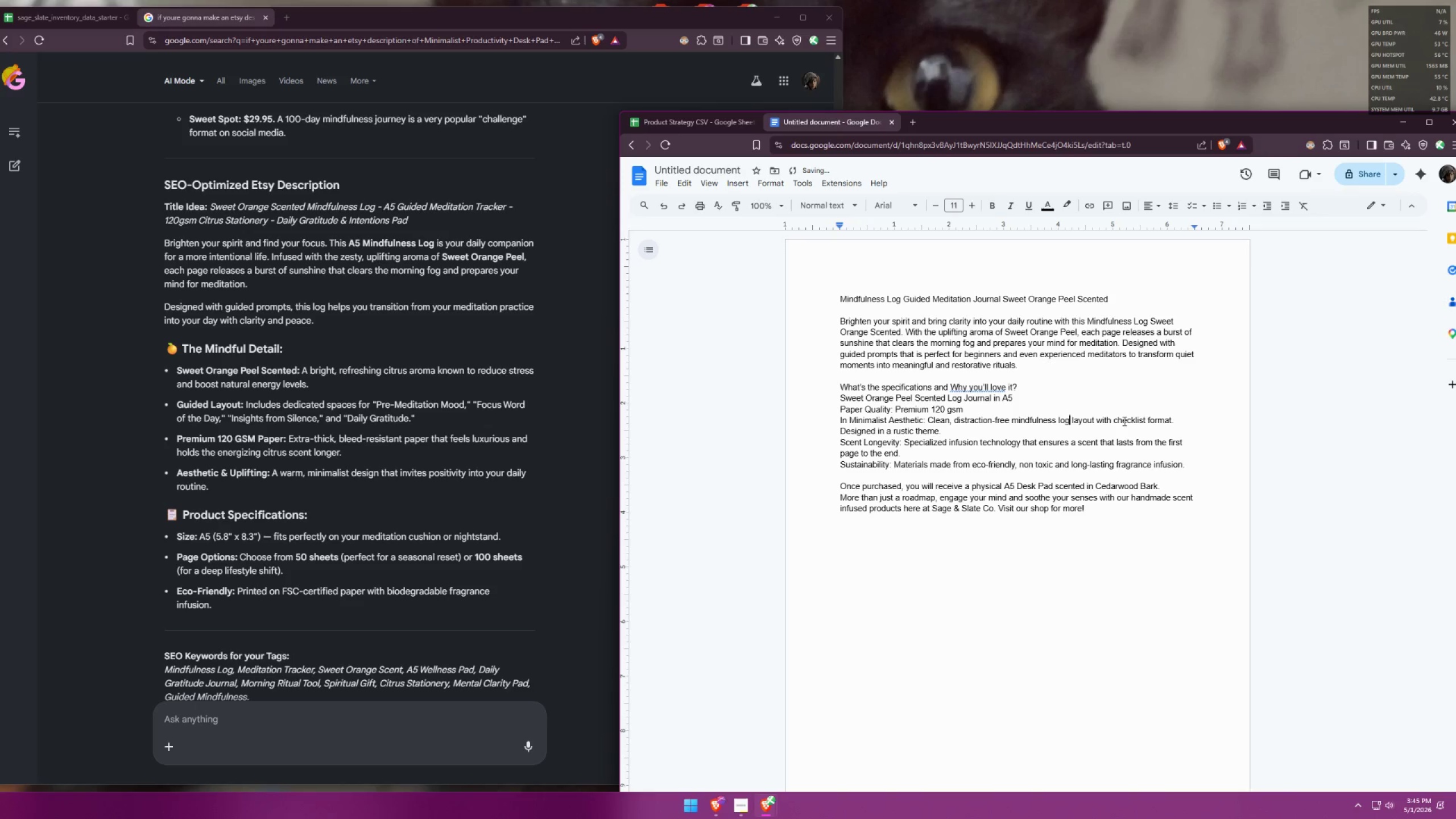 
left_click_drag(start_coordinate=[1115, 422], to_coordinate=[1118, 422])
 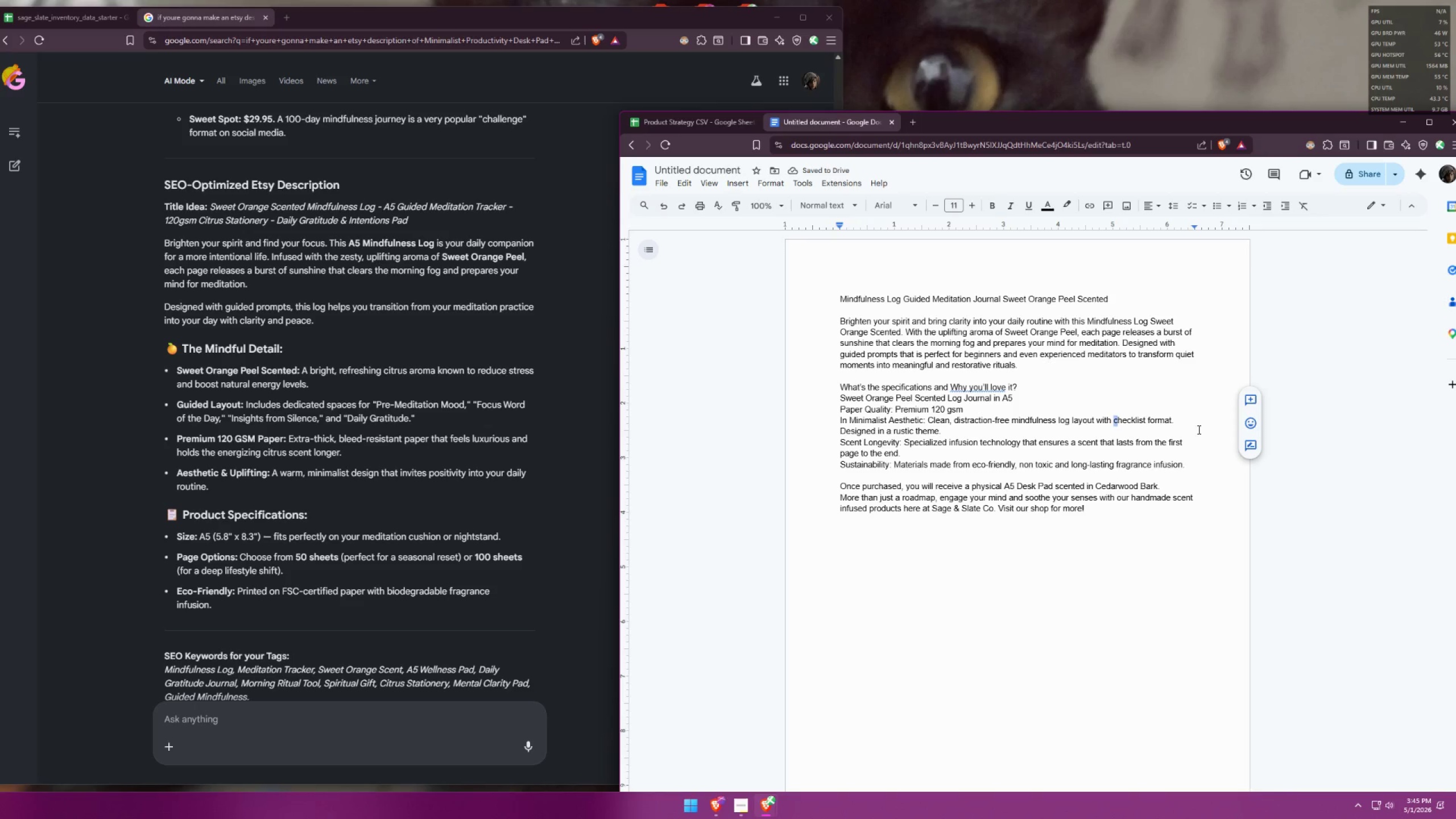 
left_click([1184, 425])
 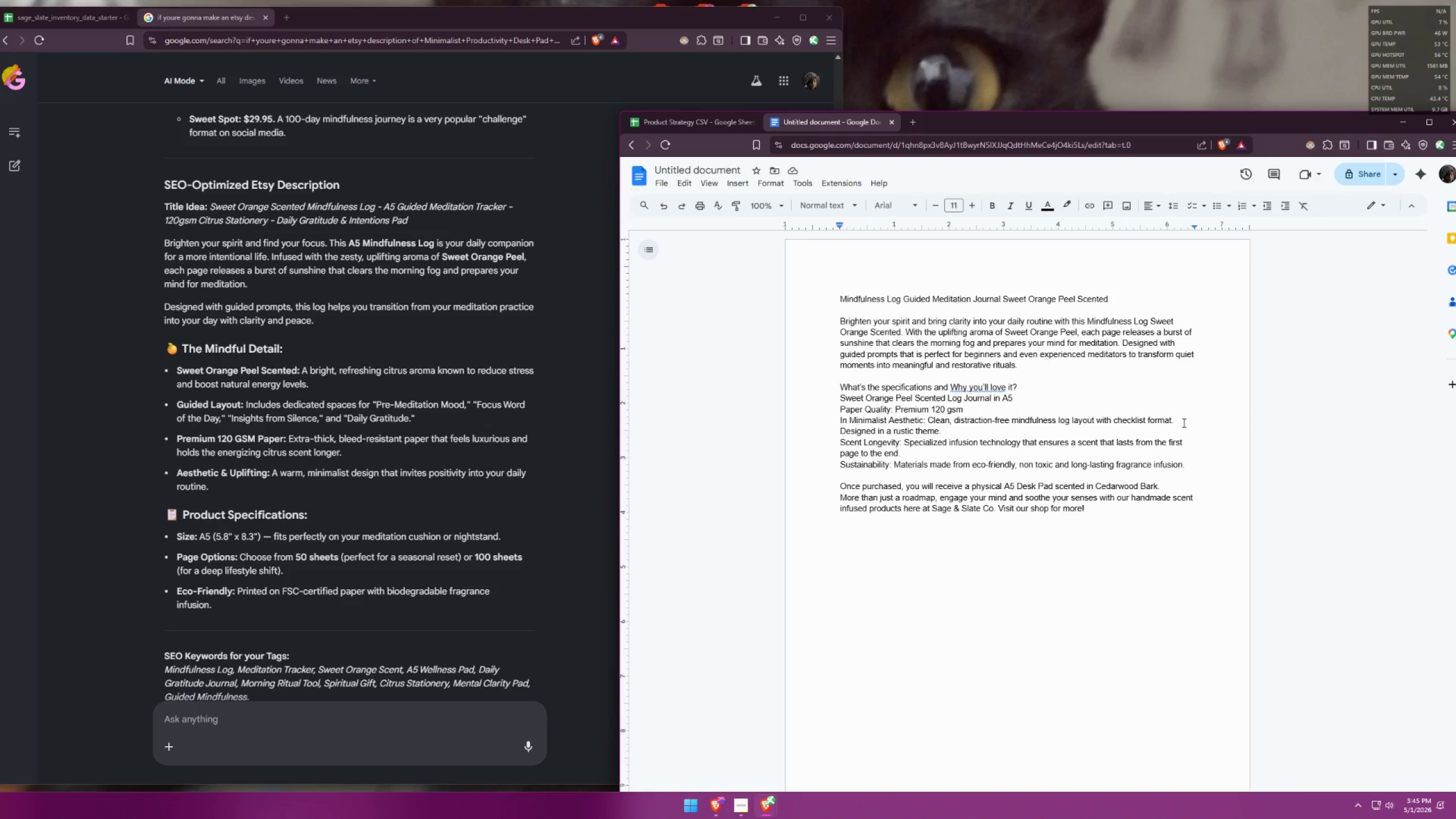 
key(Backspace)
key(Backspace)
type( that includes )
 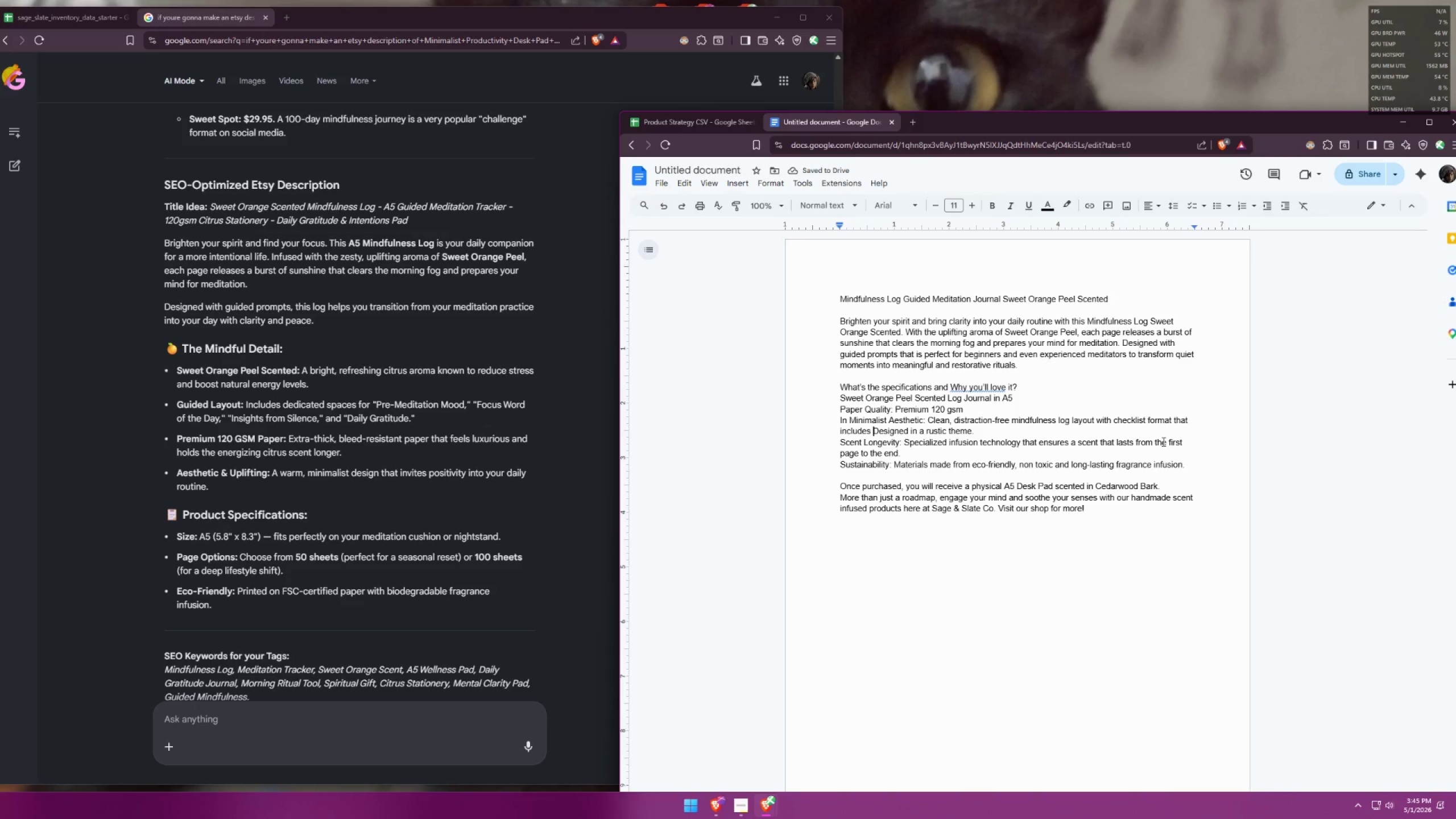 
type(deidcate)
key(Backspace)
key(Backspace)
key(Backspace)
key(Backspace)
key(Backspace)
key(Backspace)
type(dicated spaces for ")
key(Backspace)
type(PRE-meditation mood, focus word of the day, insights from silence, daily gratiture)
key(Backspace)
key(Backspace)
type(de,)
 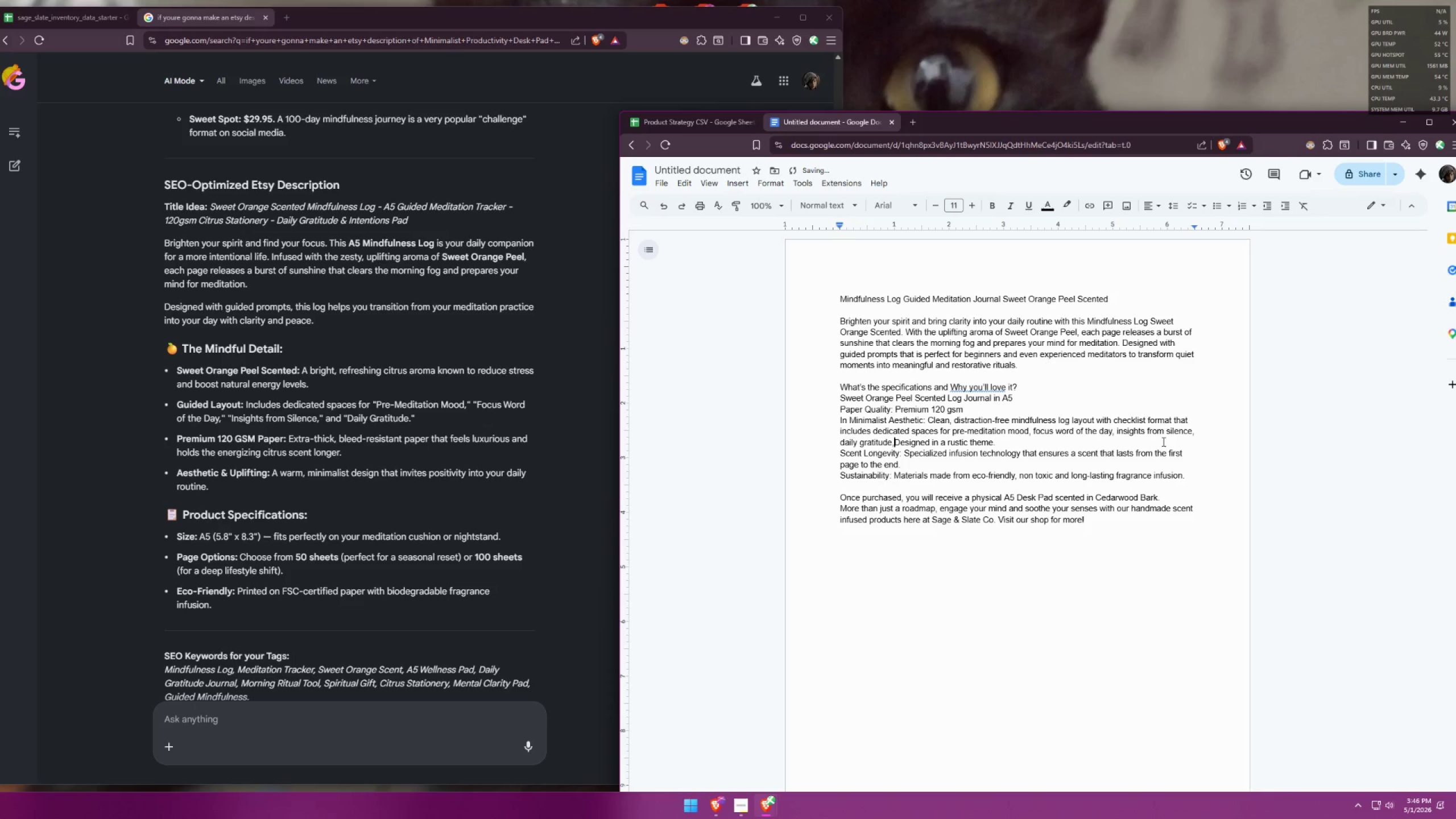 
wait(9.61)
 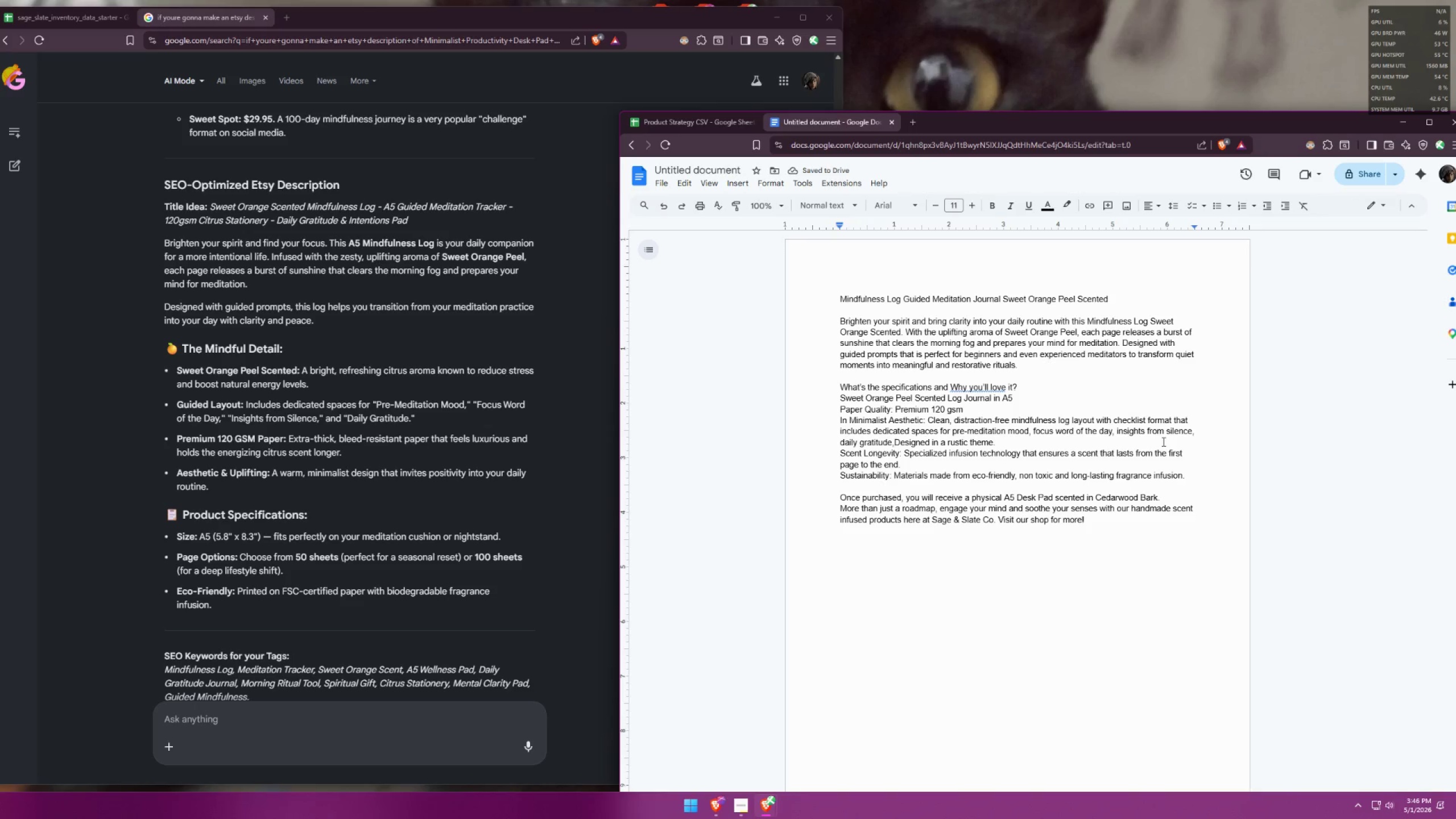 
type( and dailt inentio)
key(Backspace)
key(Backspace)
key(Backspace)
key(Backspace)
key(Backspace)
type(tensio)
key(Backspace)
key(Backspace)
key(Backspace)
type(tions. )
 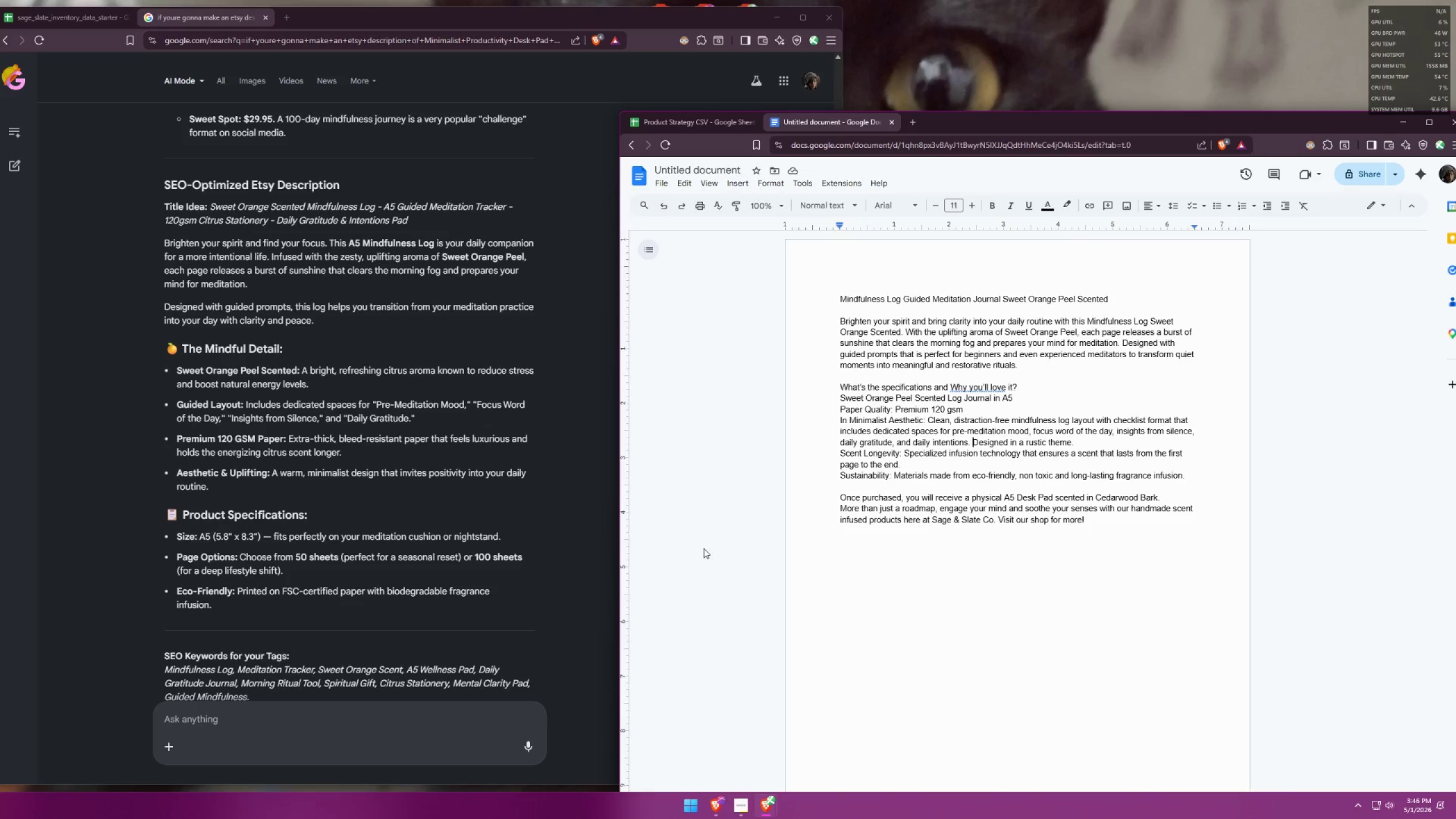 
wait(7.83)
 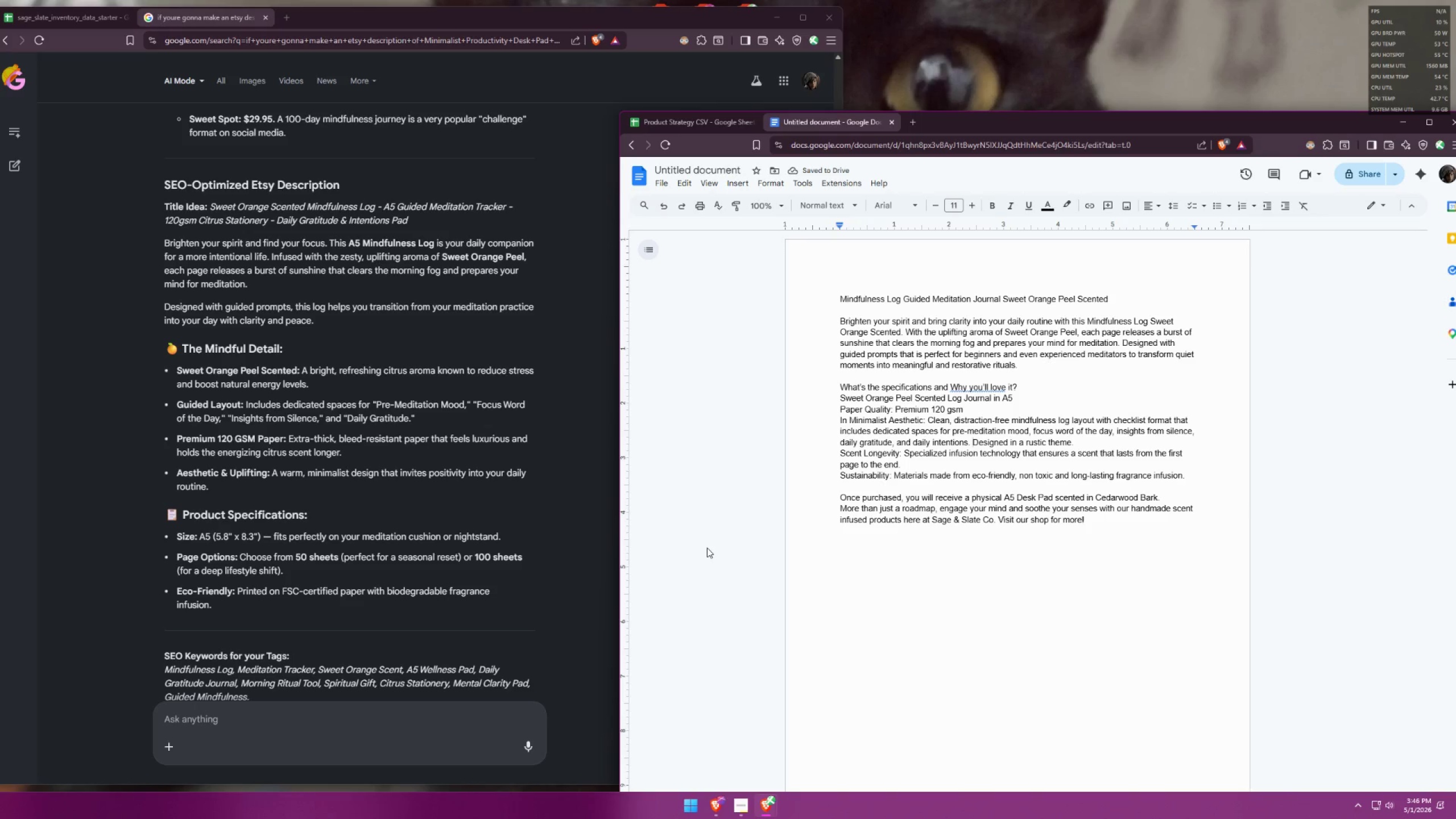 
left_click_drag(start_coordinate=[284, 18], to_coordinate=[288, 20])
 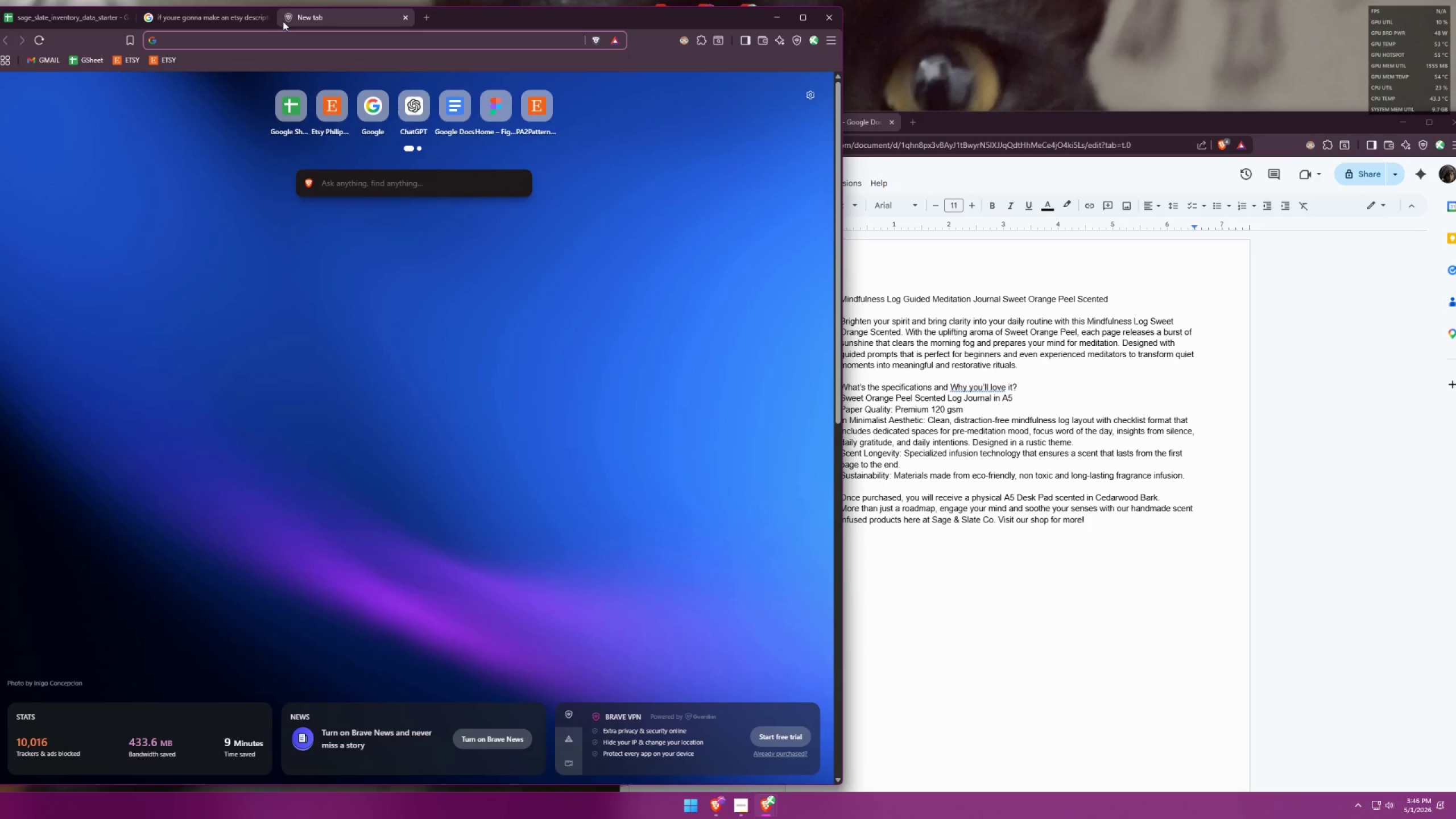 
type(what theme you u give for a mindfulness log)
 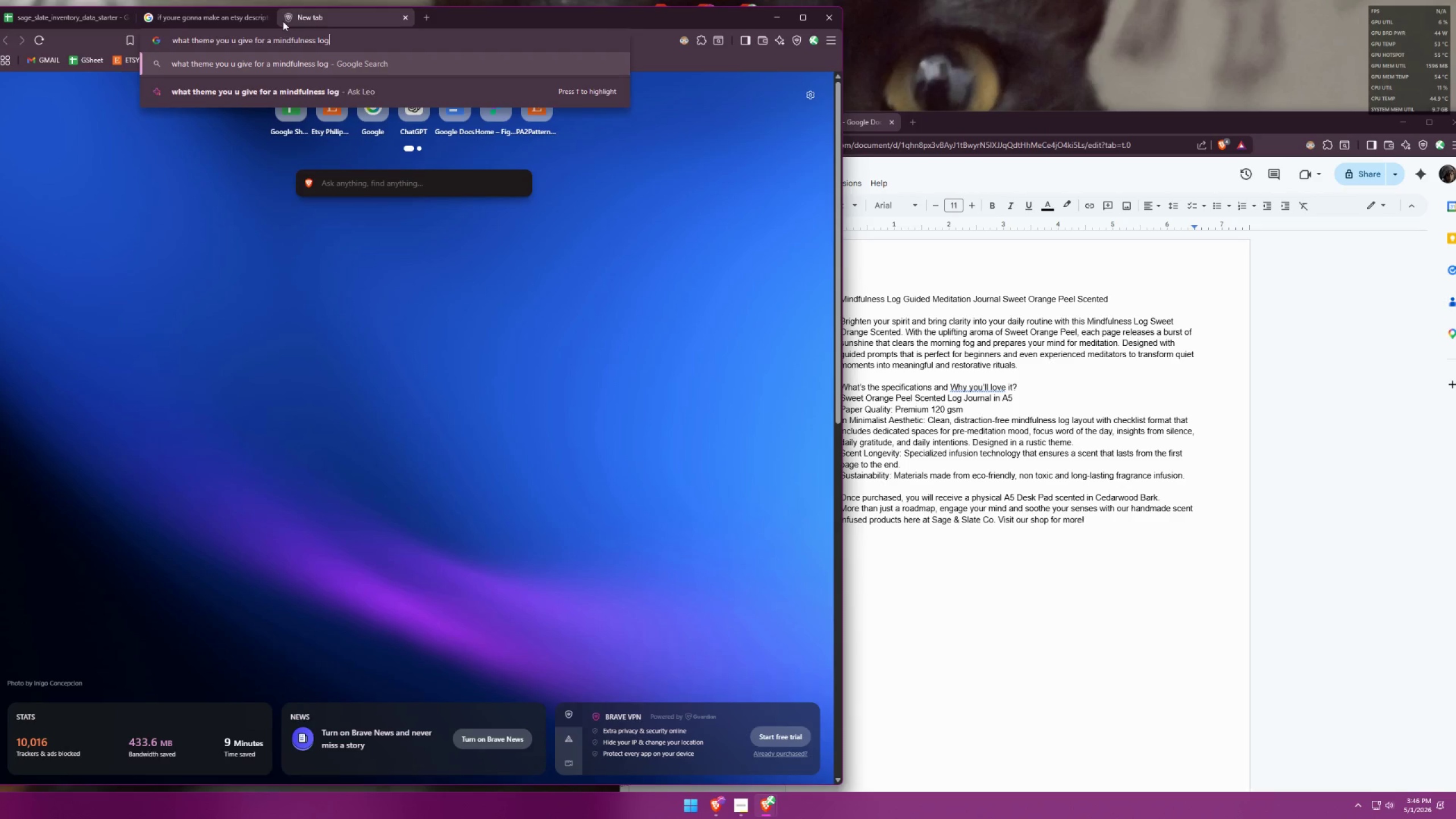 
key(Enter)
 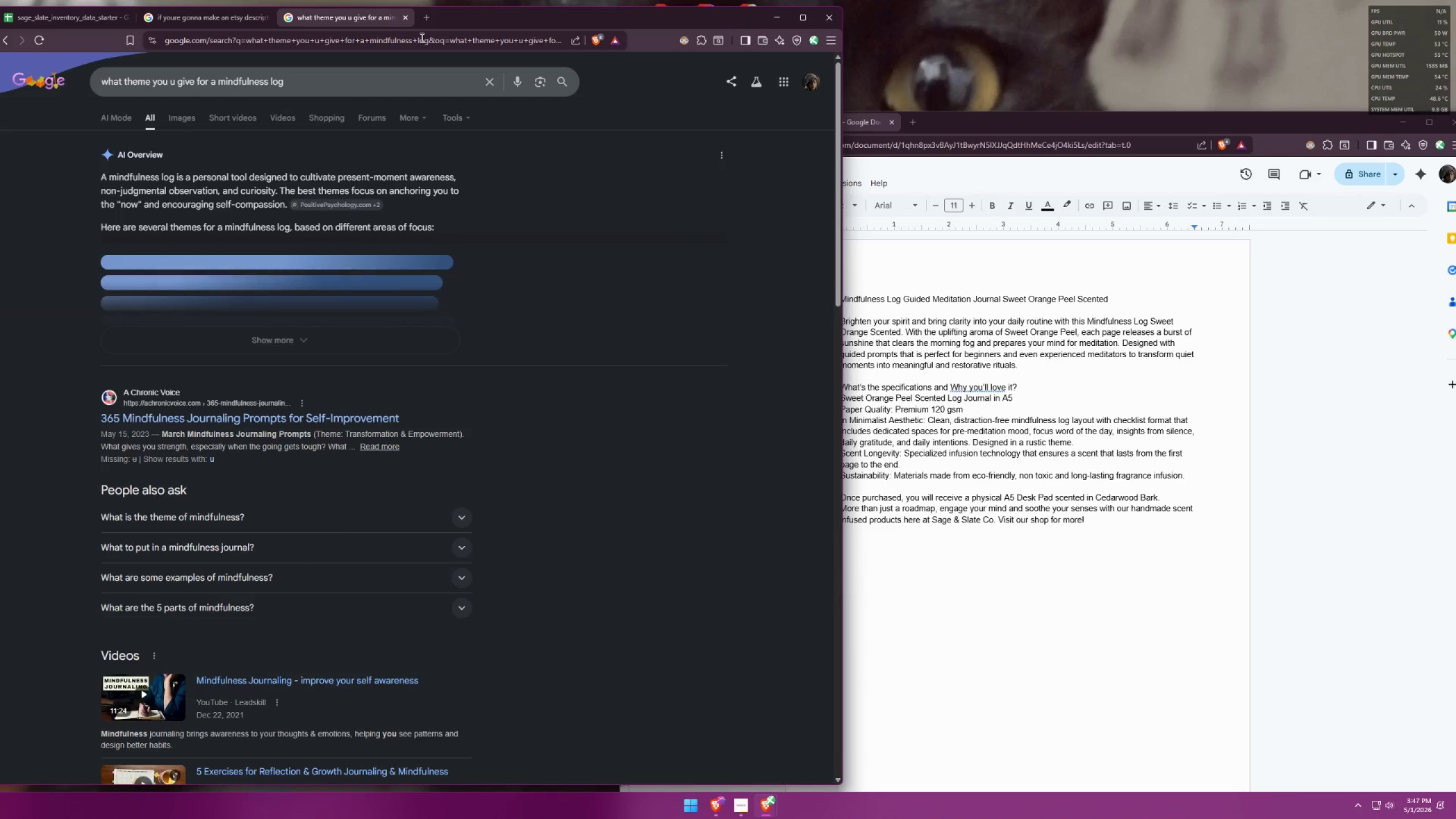 
mouse_move([286, 320])
 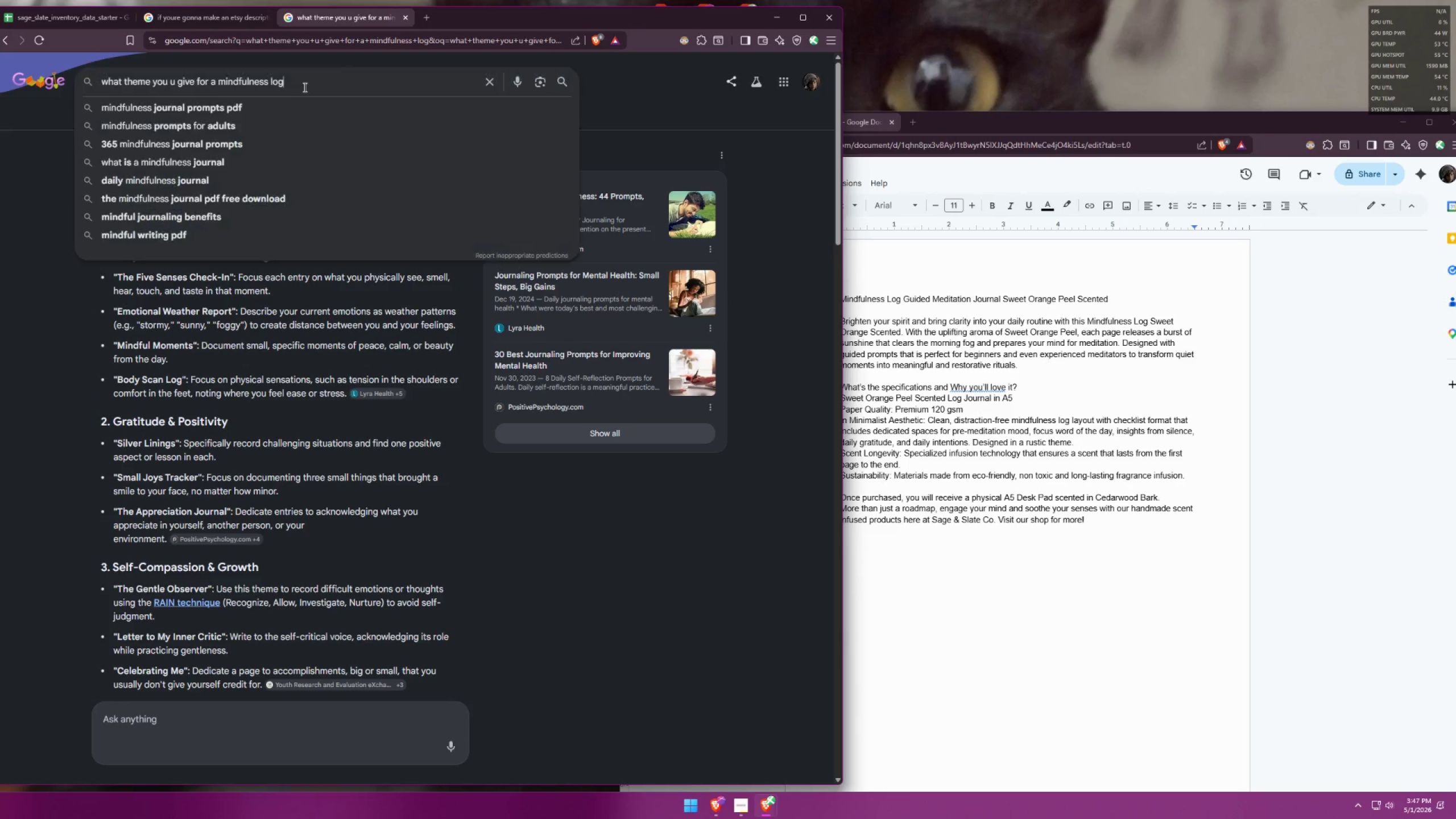 
type( in terms of design)
 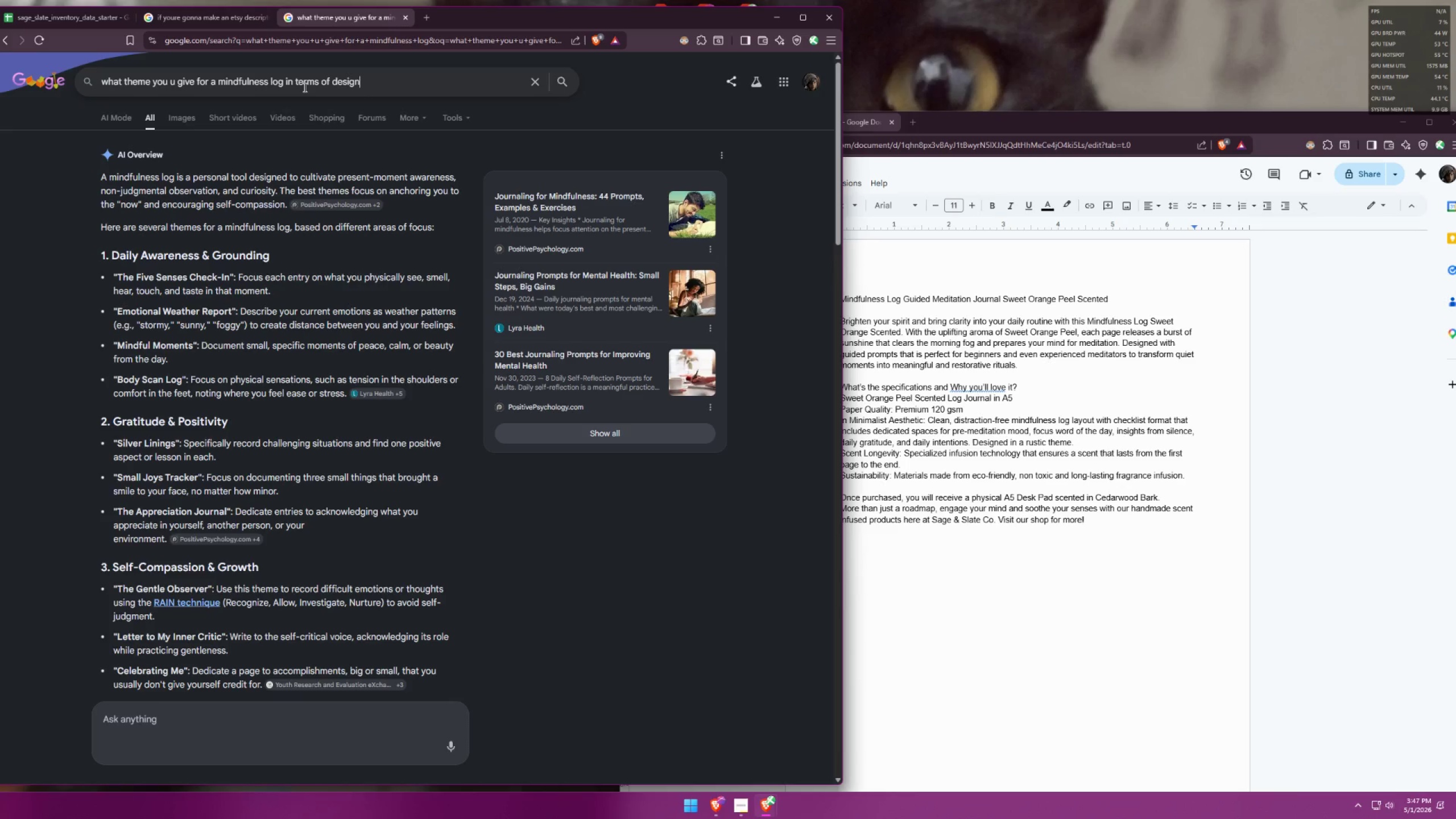 
key(Enter)
 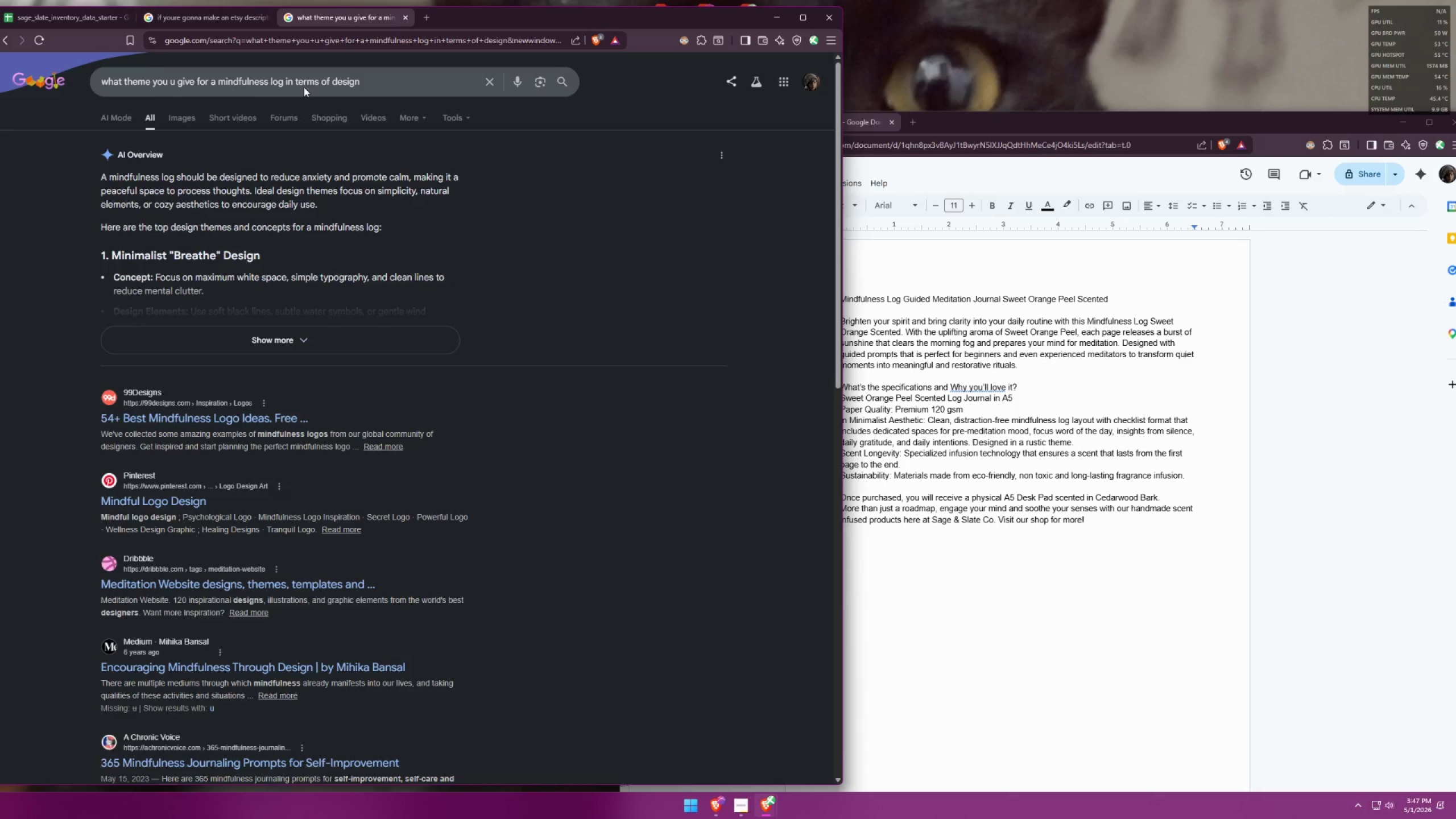 
left_click([271, 326])
 